 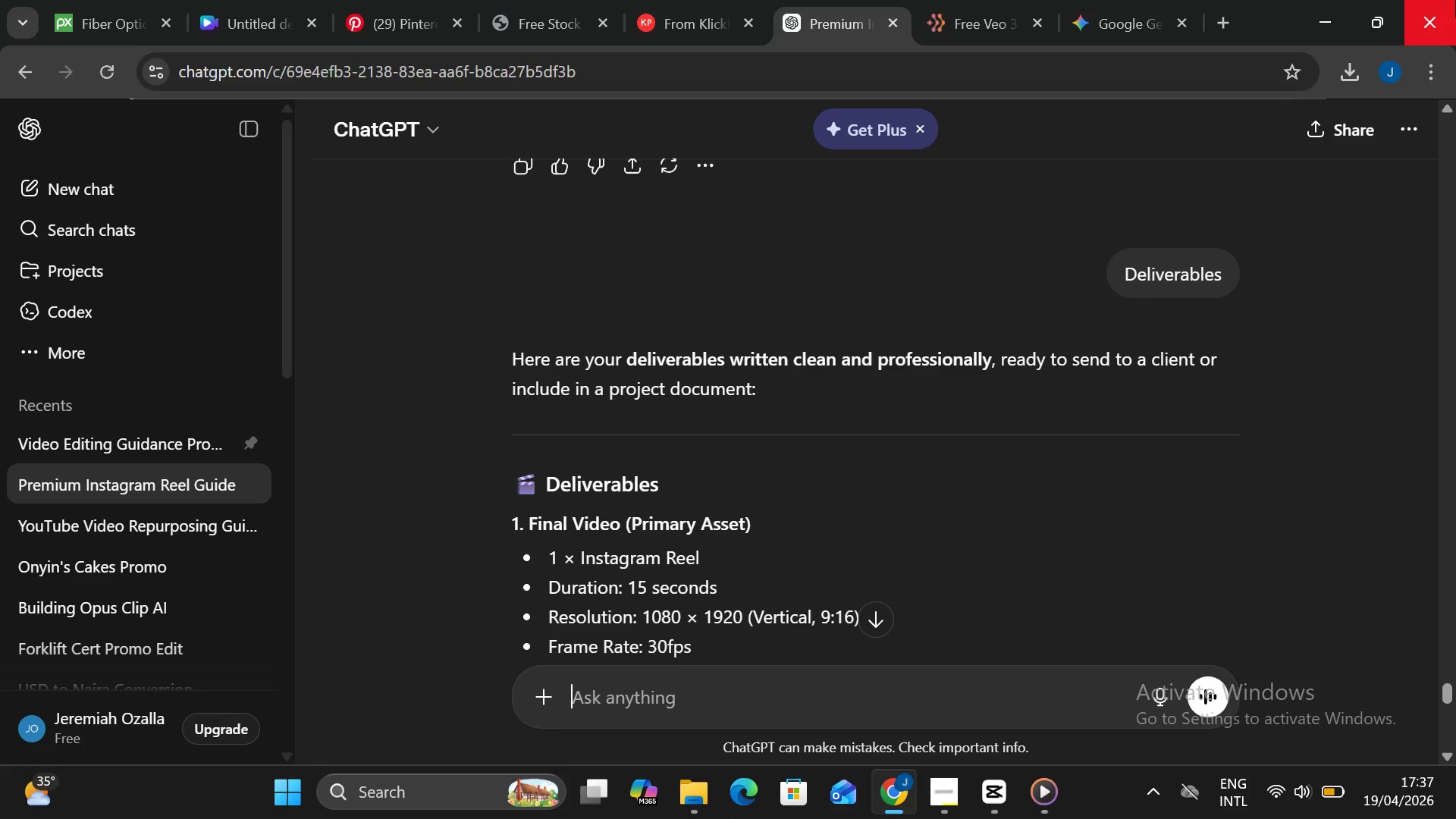 
left_click([1352, 27])
 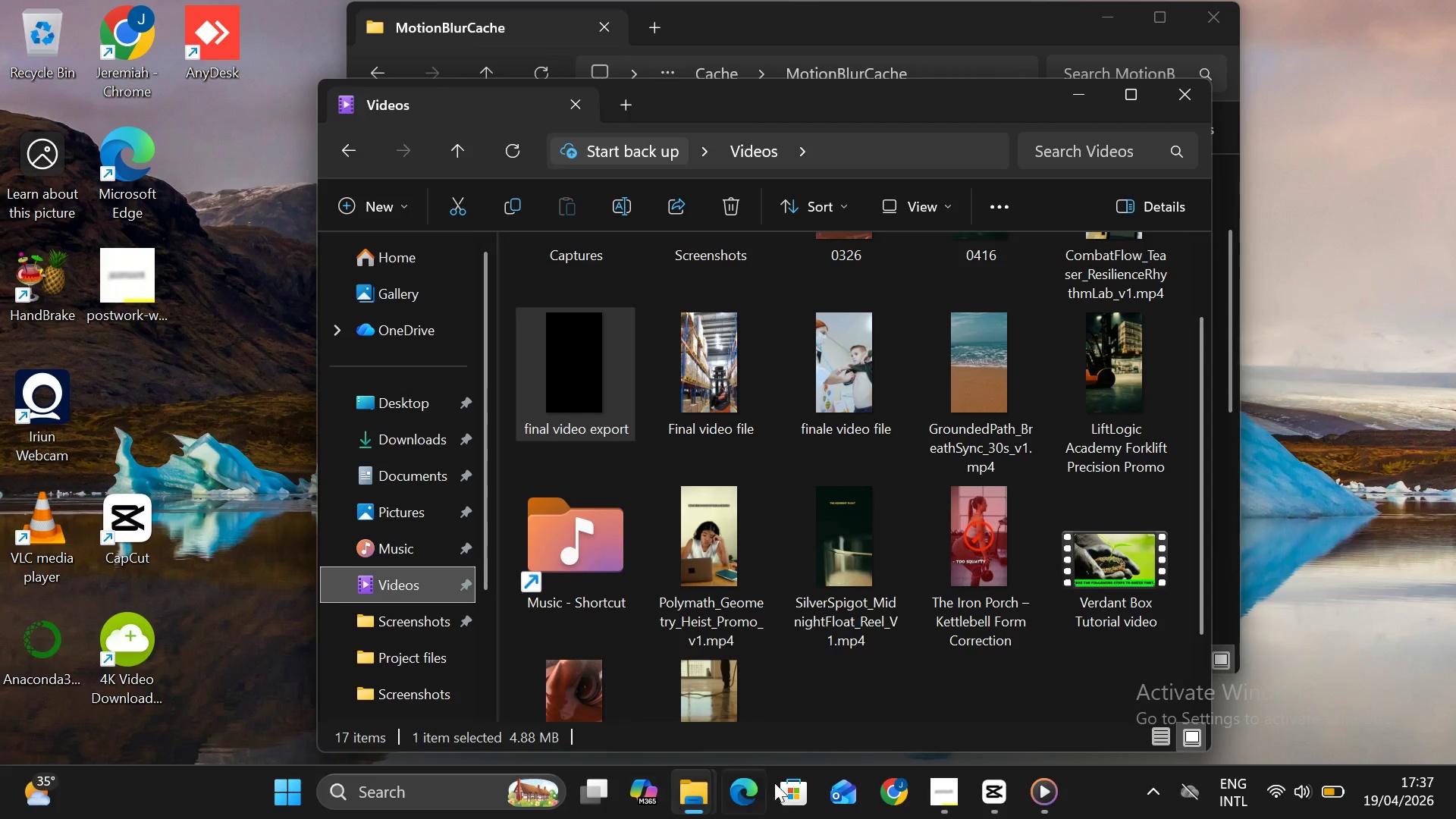 
left_click([1012, 800])
 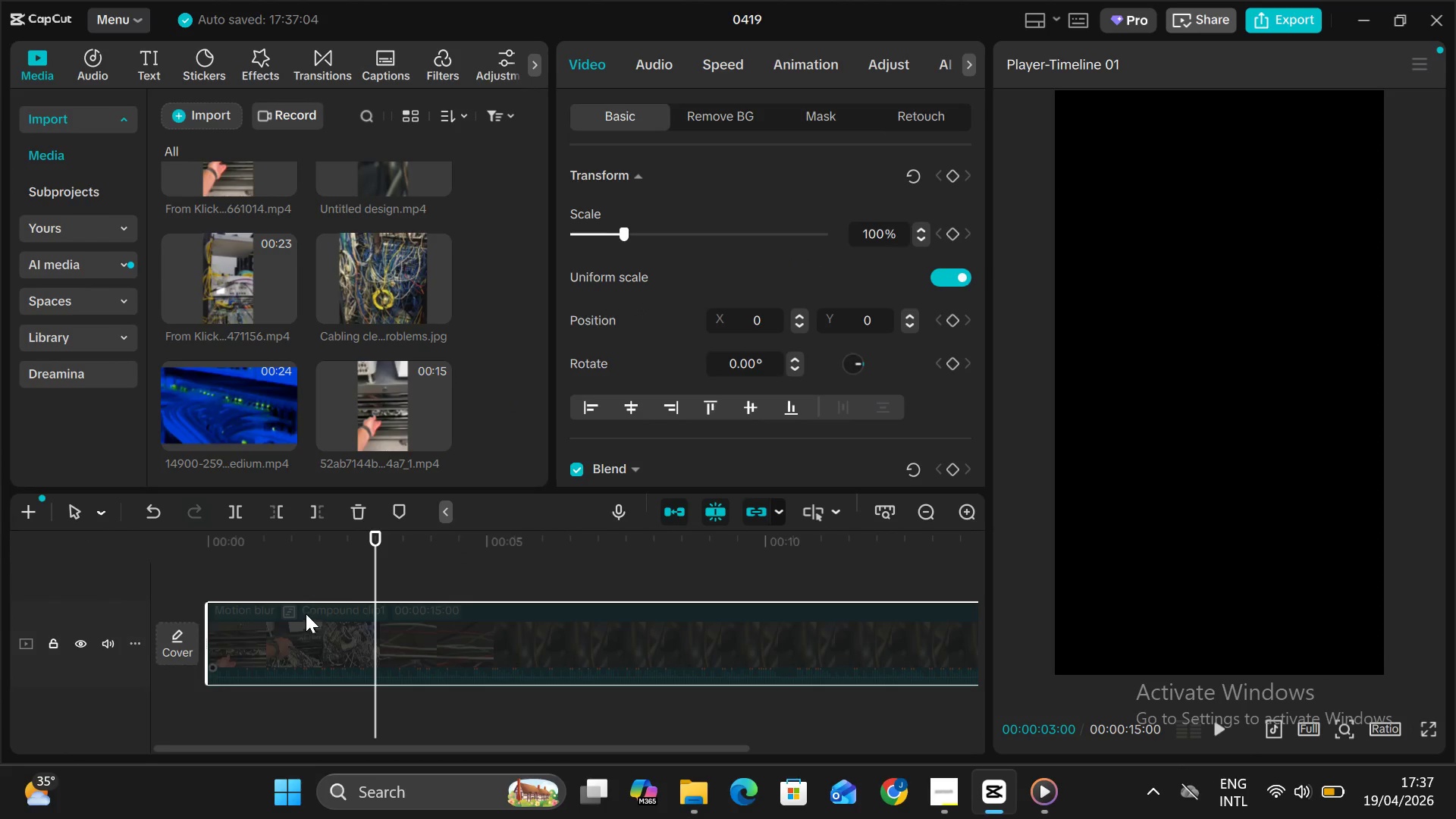 
key(V)
 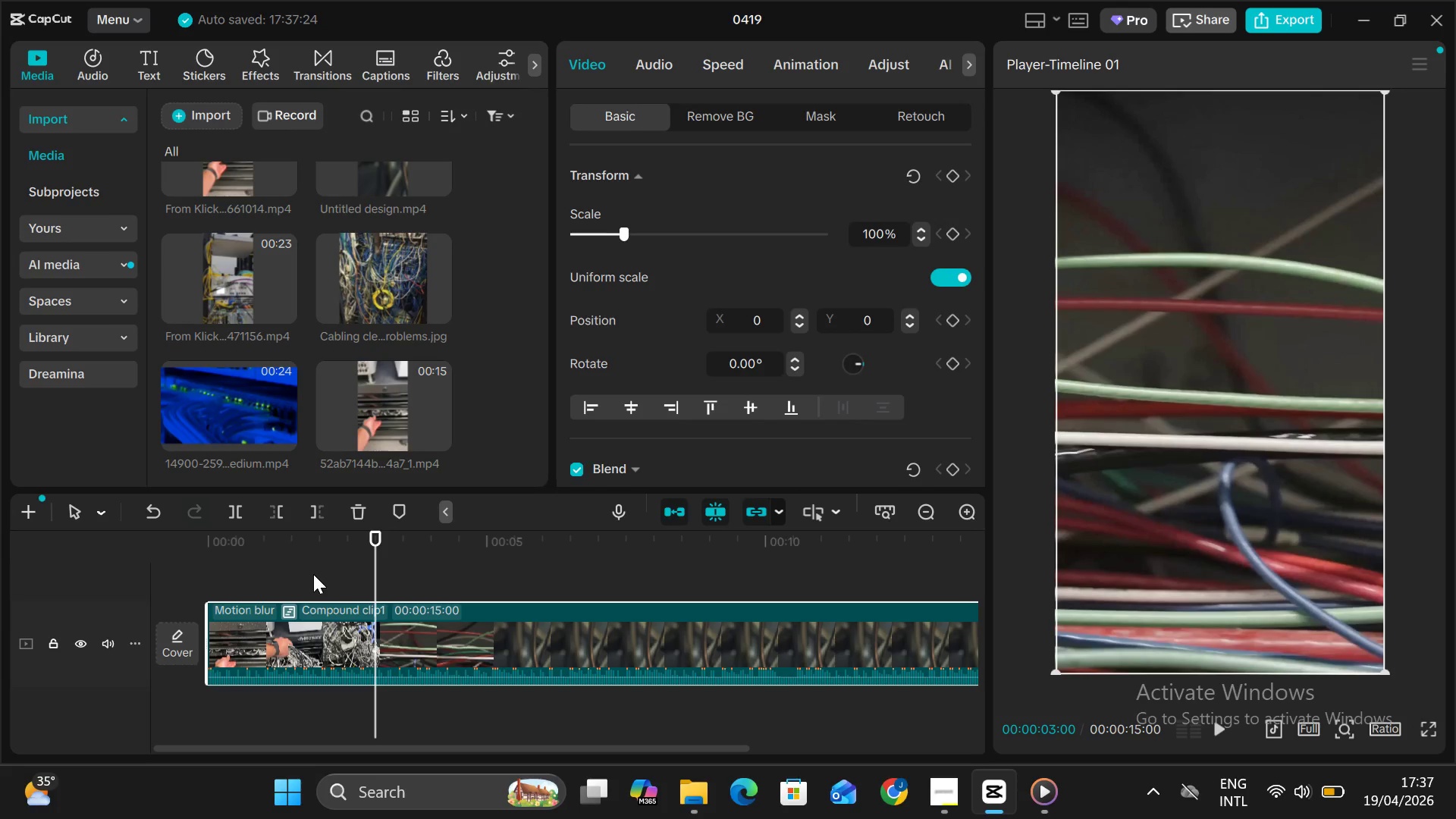 
key(Alt+Shift+G)
 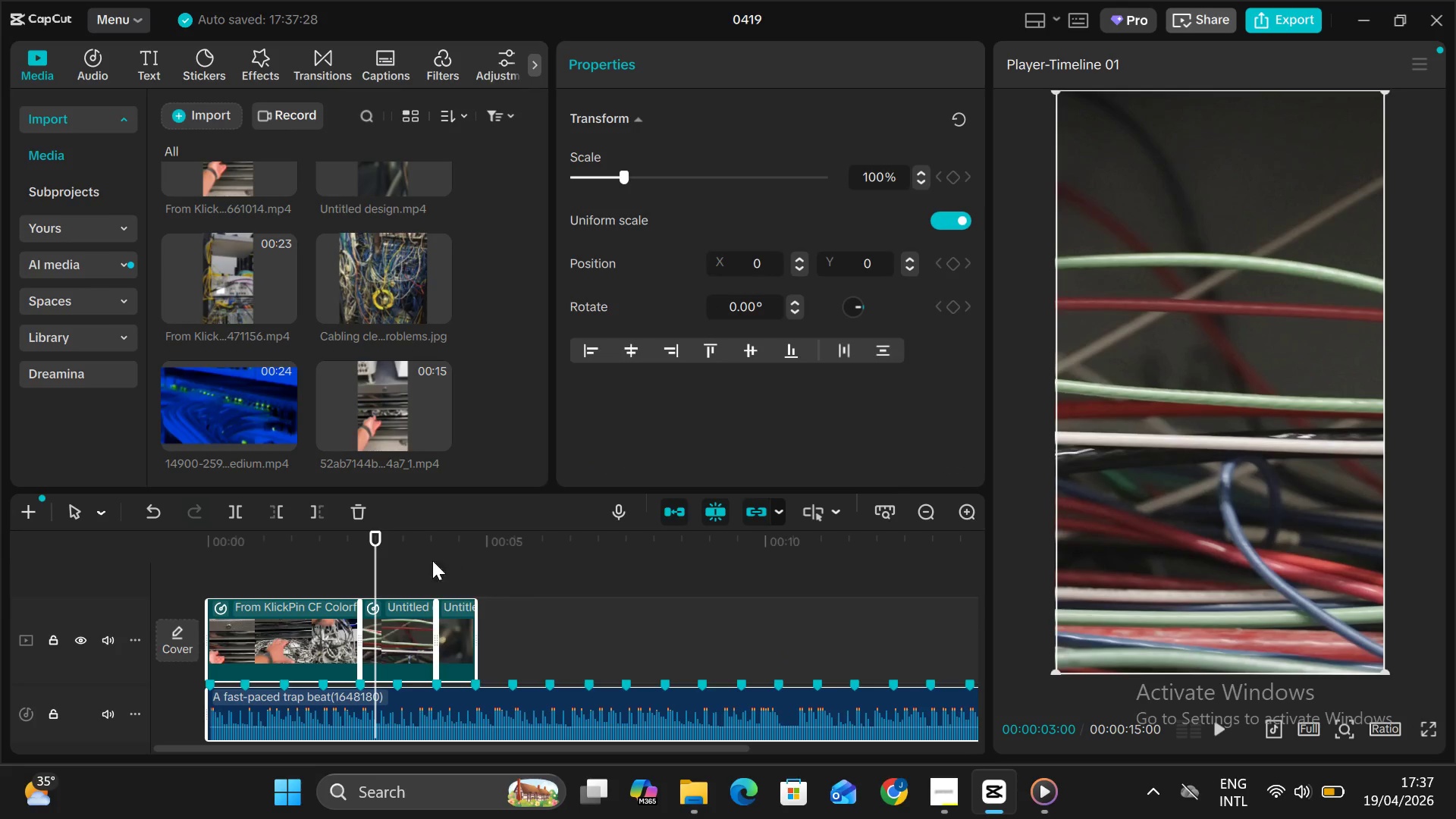 
left_click_drag(start_coordinate=[382, 570], to_coordinate=[209, 560])
 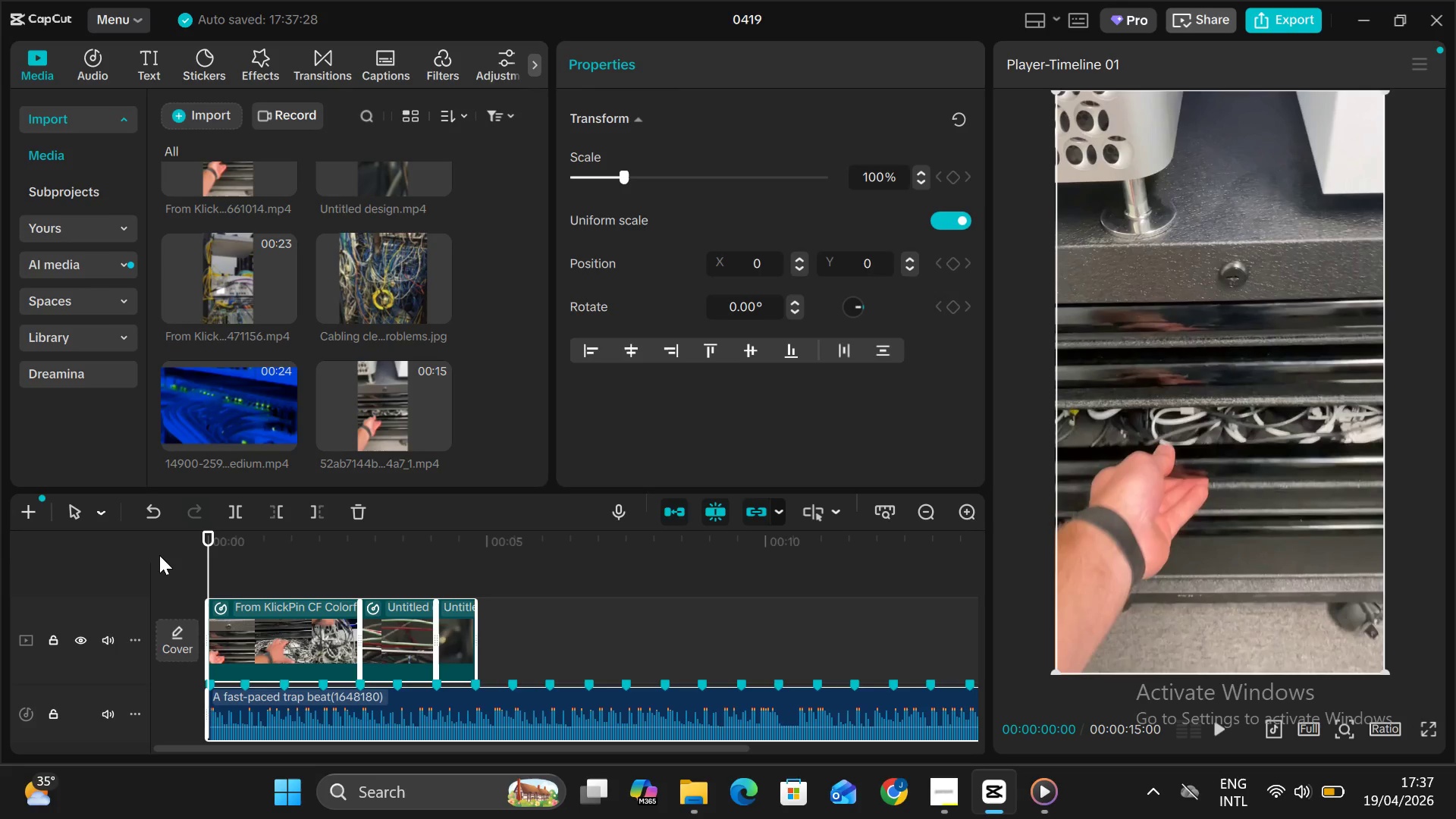 
left_click([159, 555])
 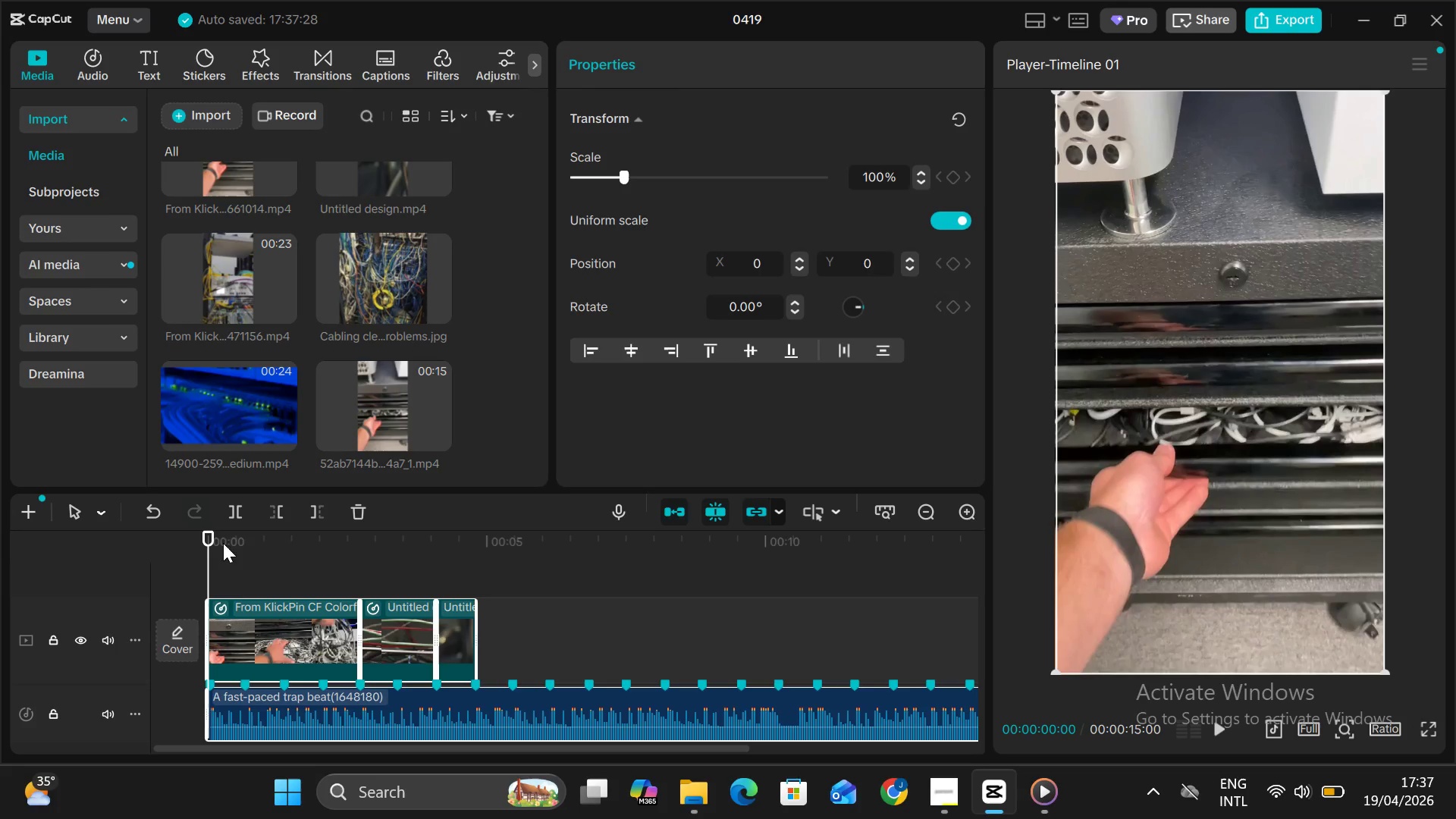 
left_click([265, 551])
 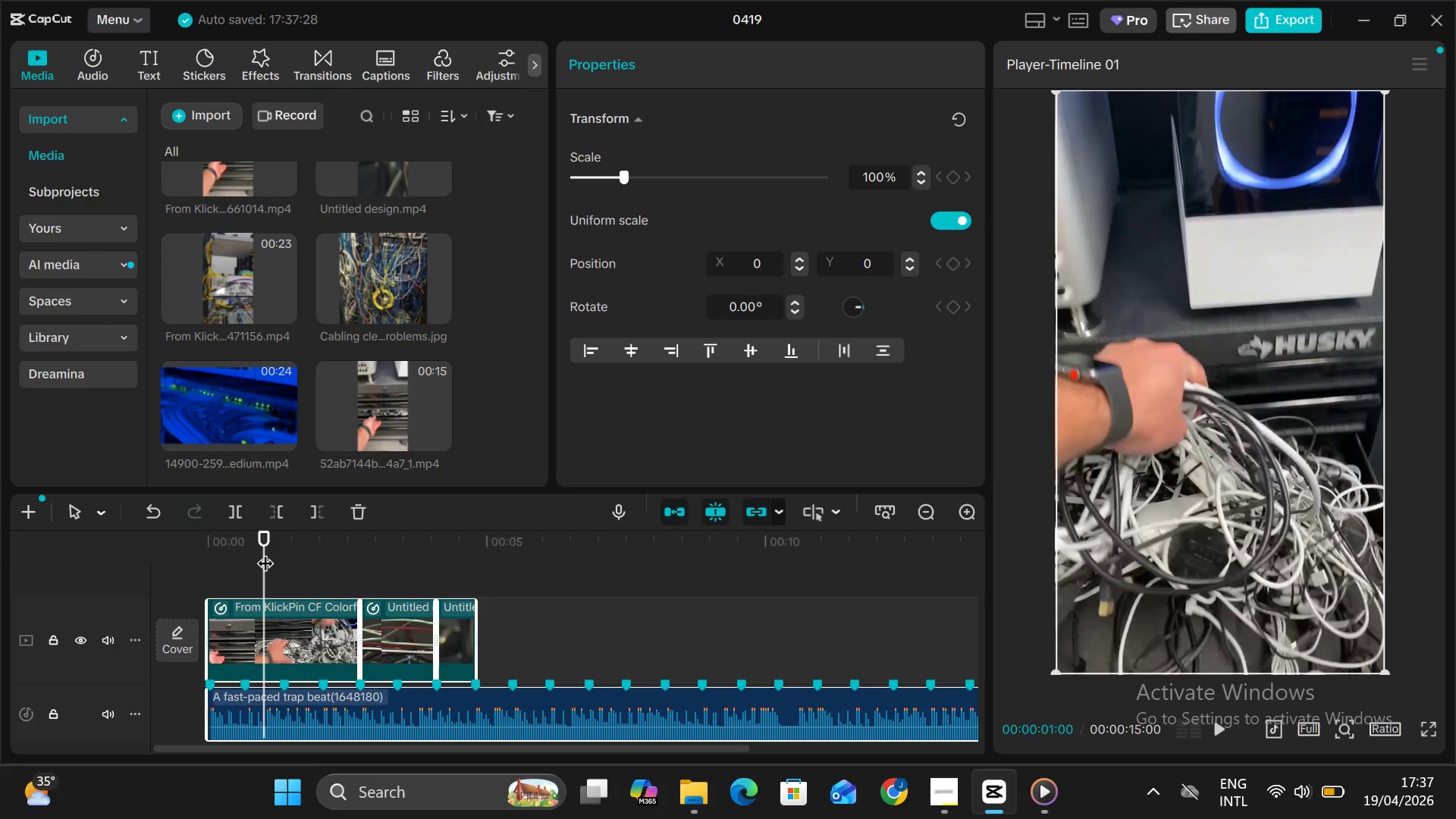 
key(Alt+AltLeft)
 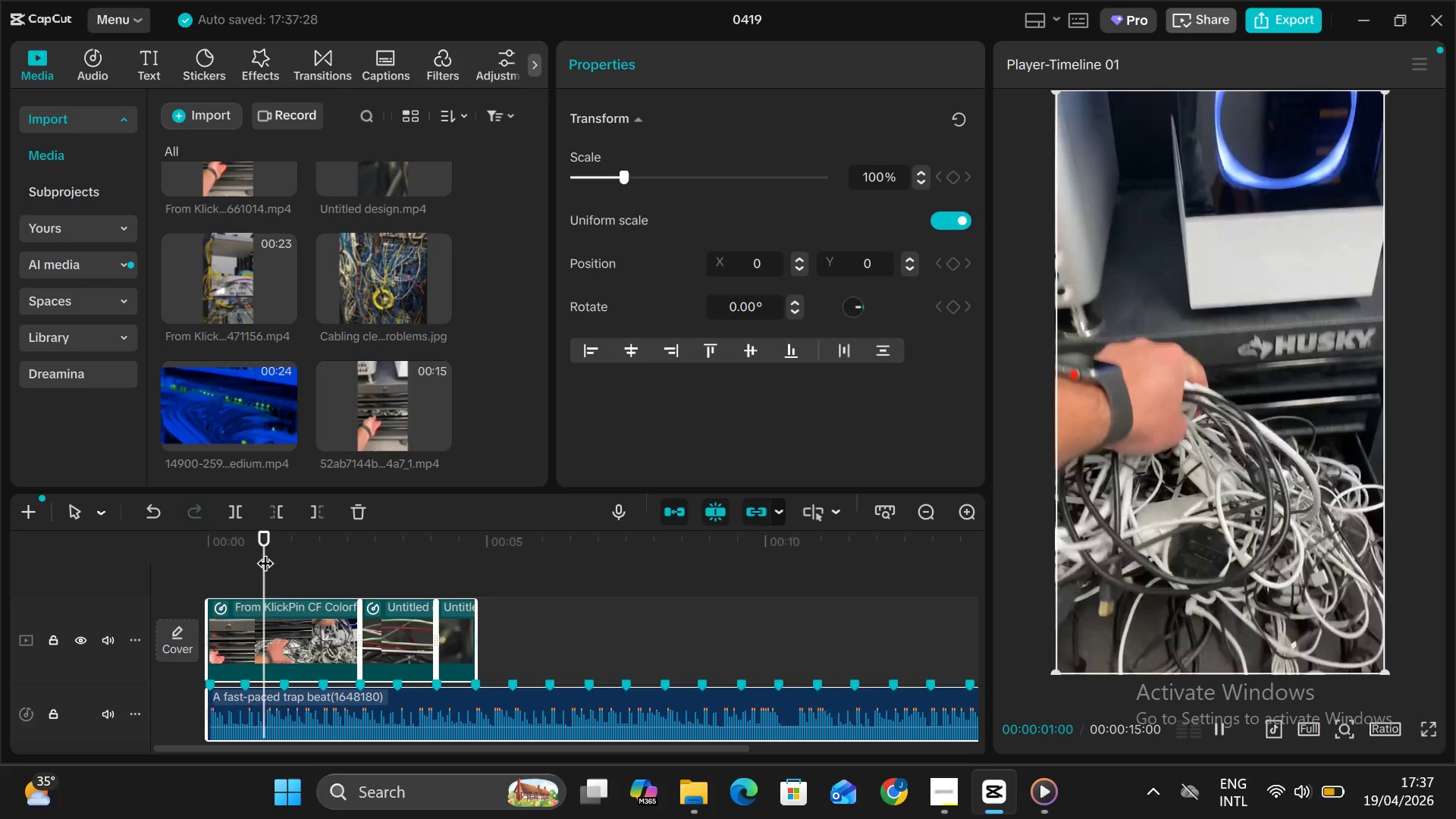 
key(Alt+V)
 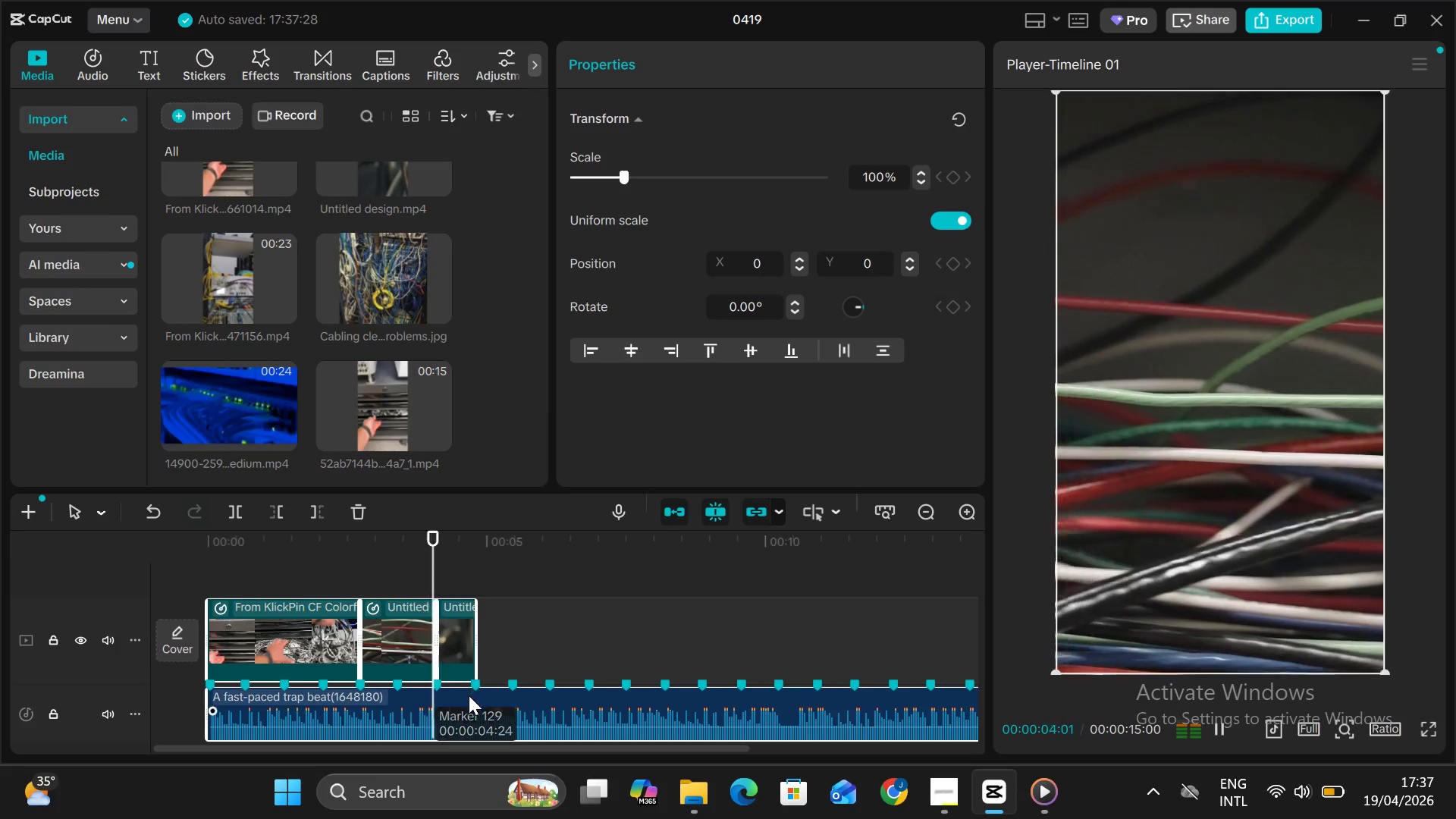 
left_click([455, 703])
 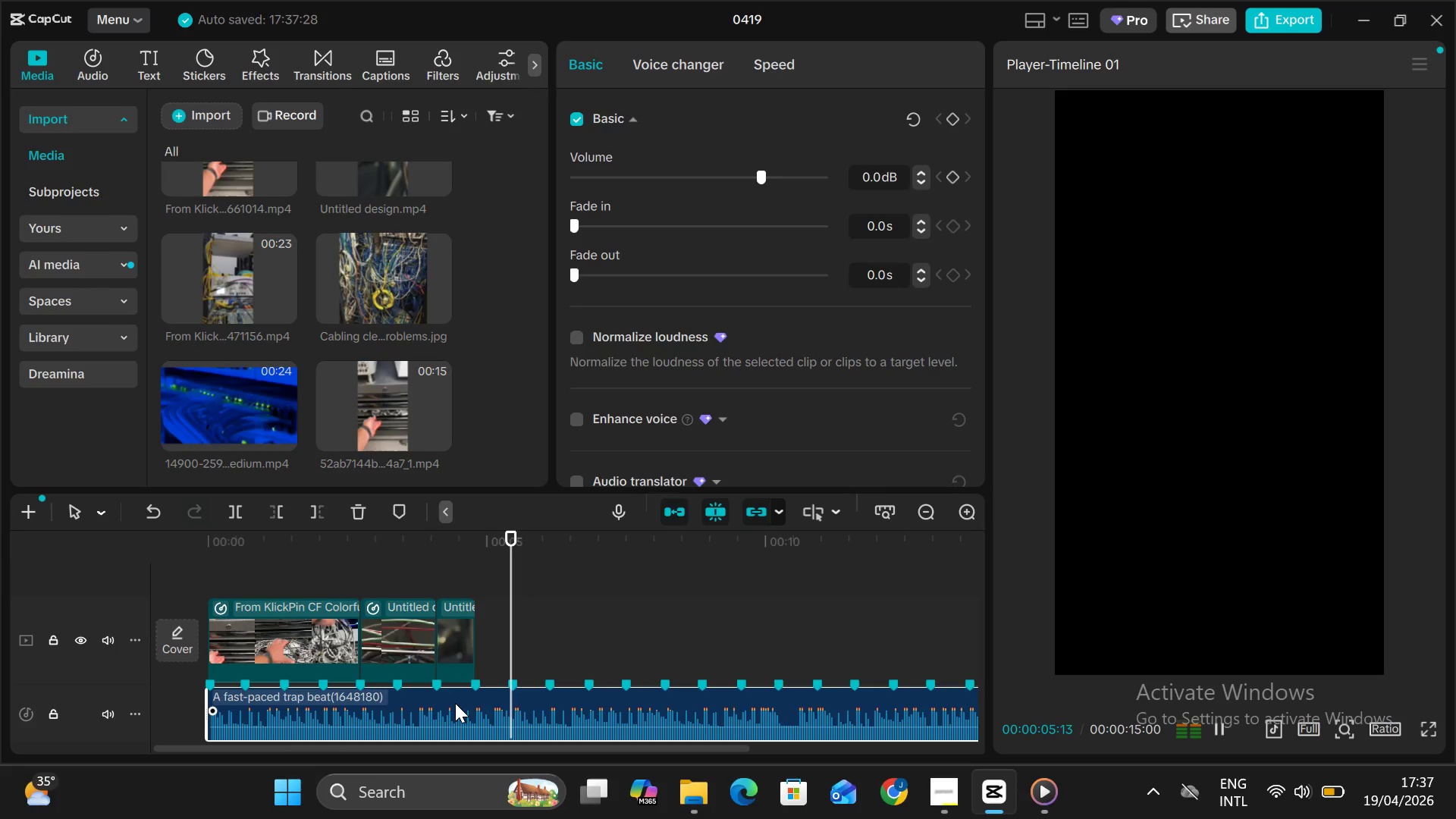 
key(Alt+V)
 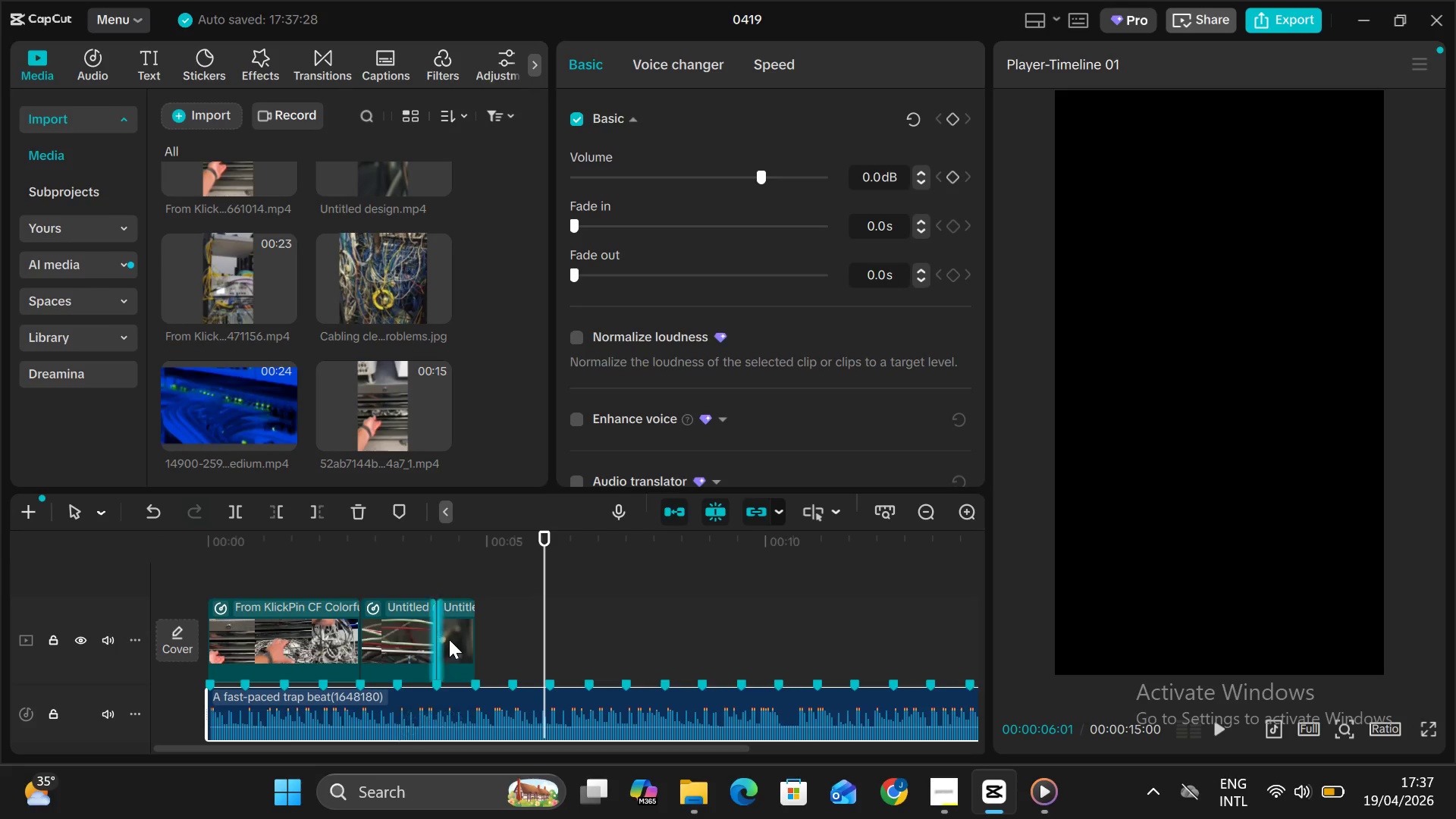 
left_click([454, 639])
 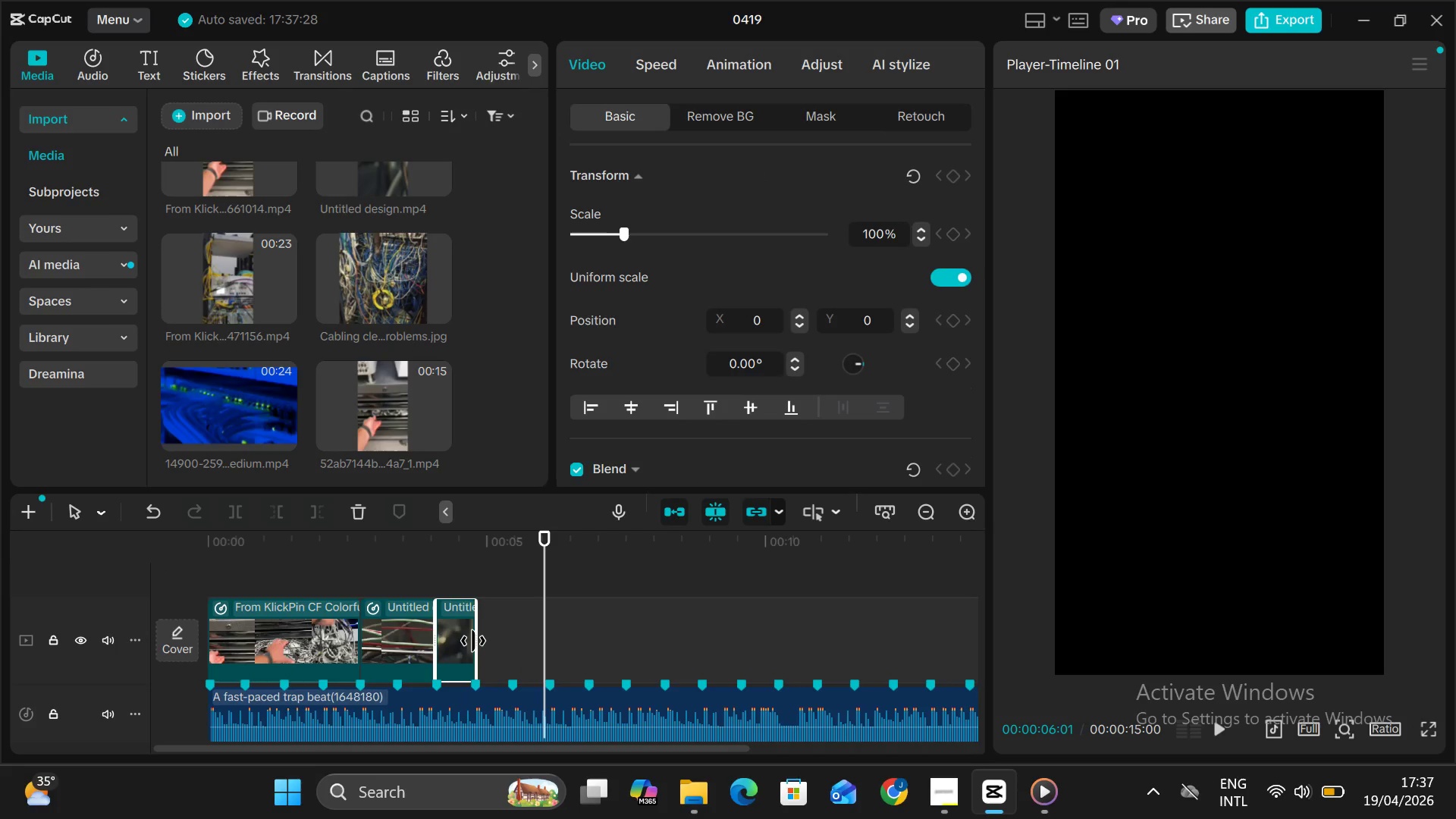 
left_click_drag(start_coordinate=[473, 641], to_coordinate=[792, 661])
 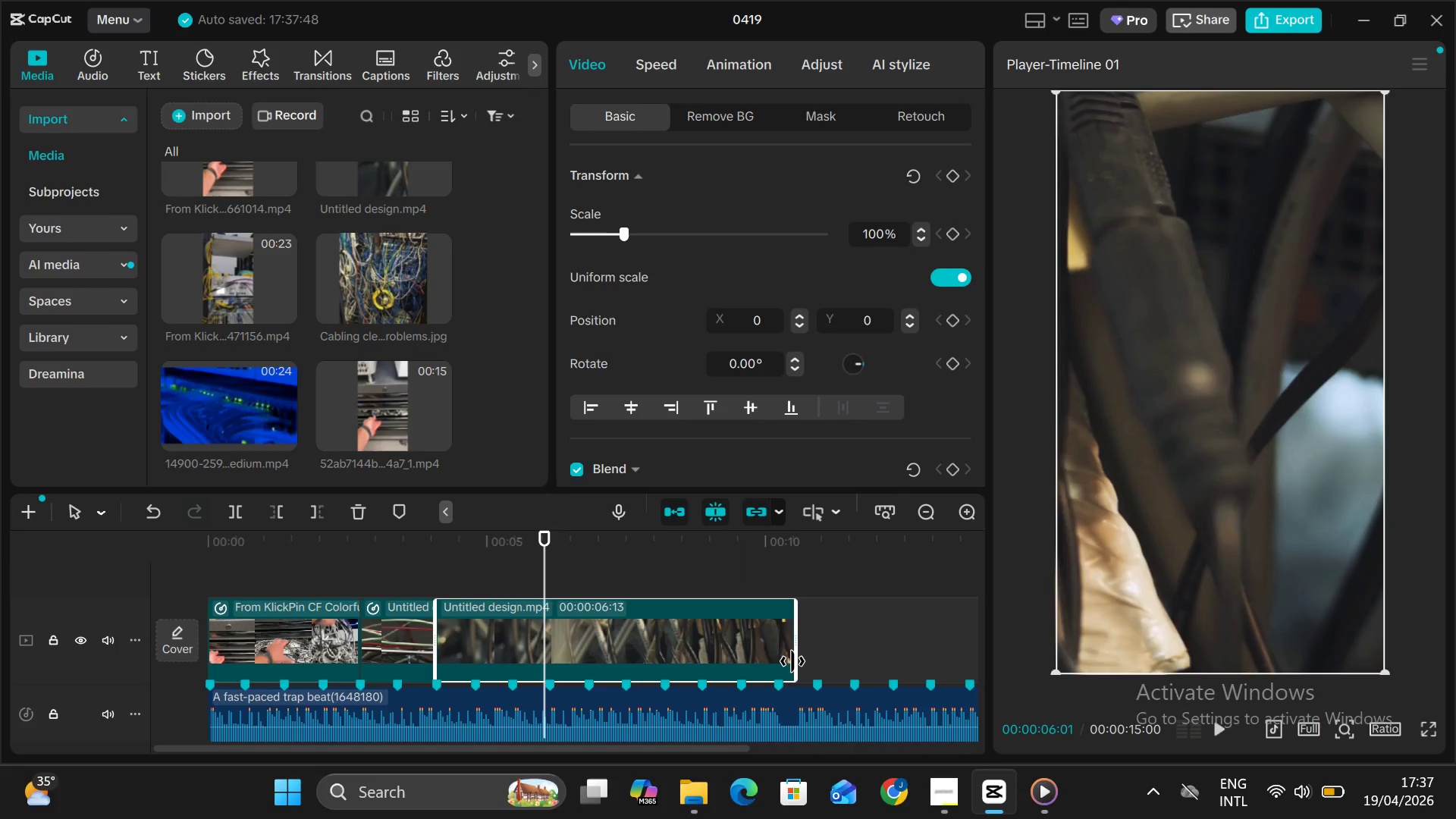 
left_click_drag(start_coordinate=[792, 661], to_coordinate=[695, 673])
 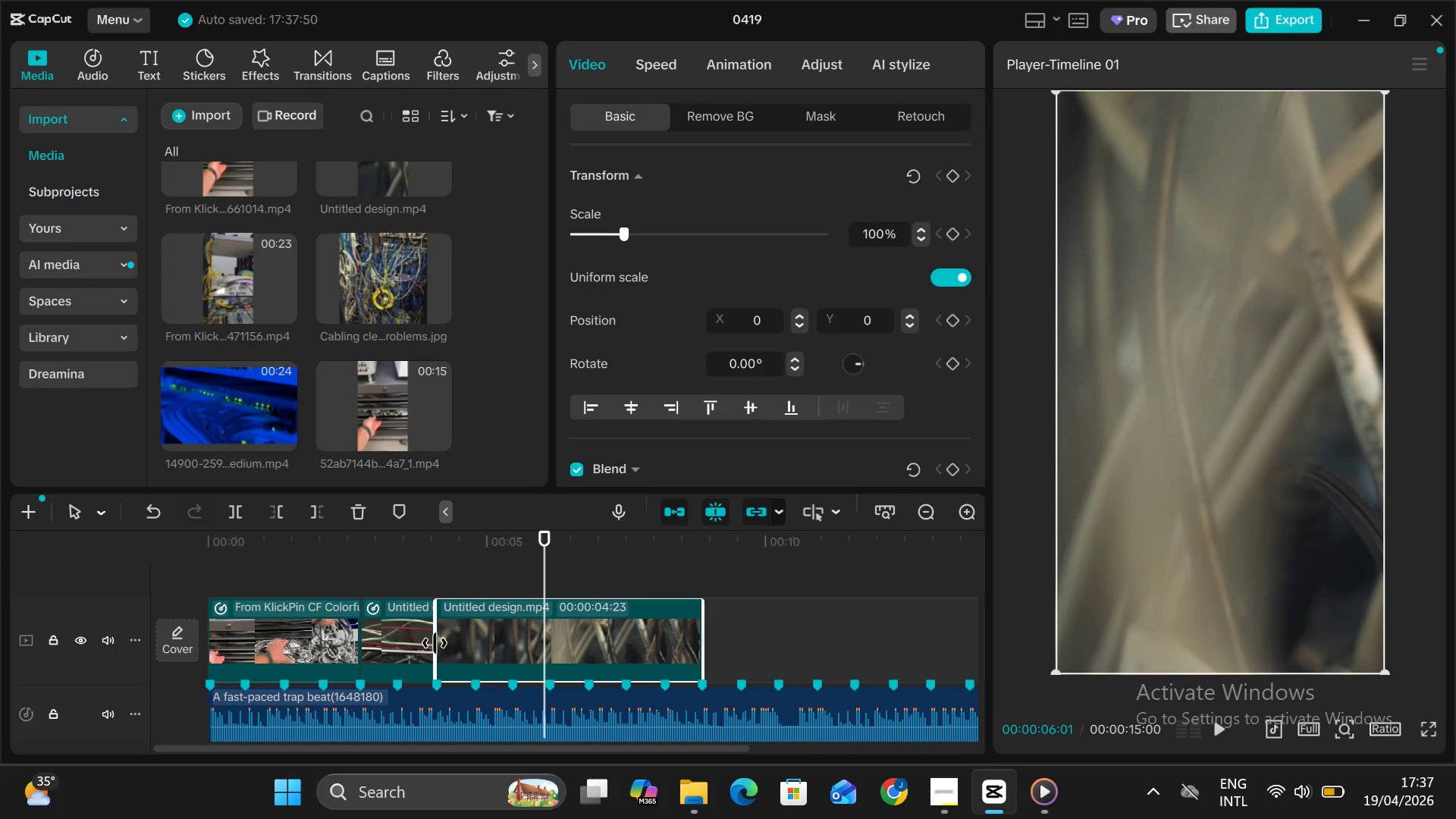 
left_click_drag(start_coordinate=[435, 642], to_coordinate=[485, 657])
 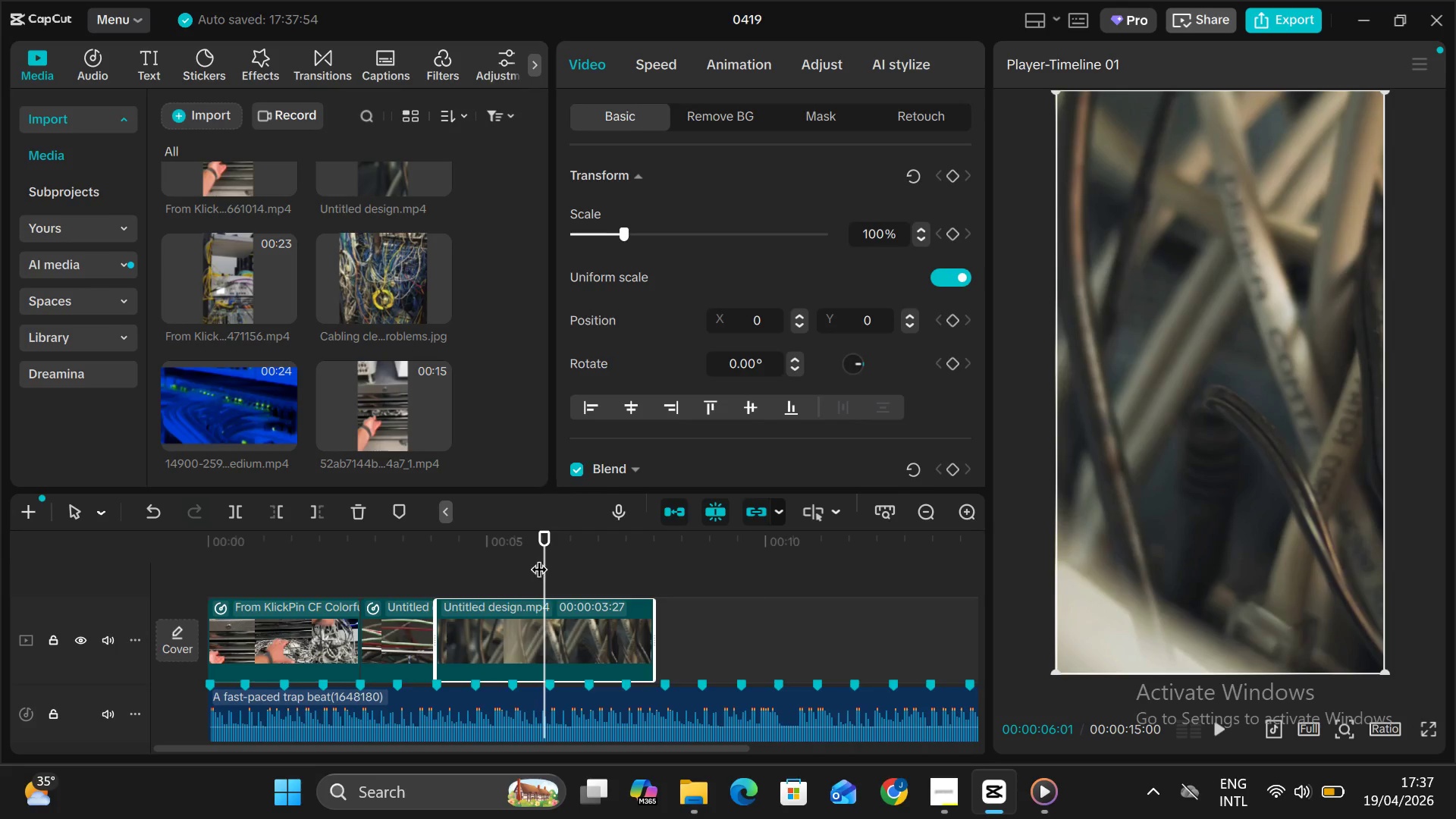 
left_click_drag(start_coordinate=[548, 563], to_coordinate=[435, 590])
 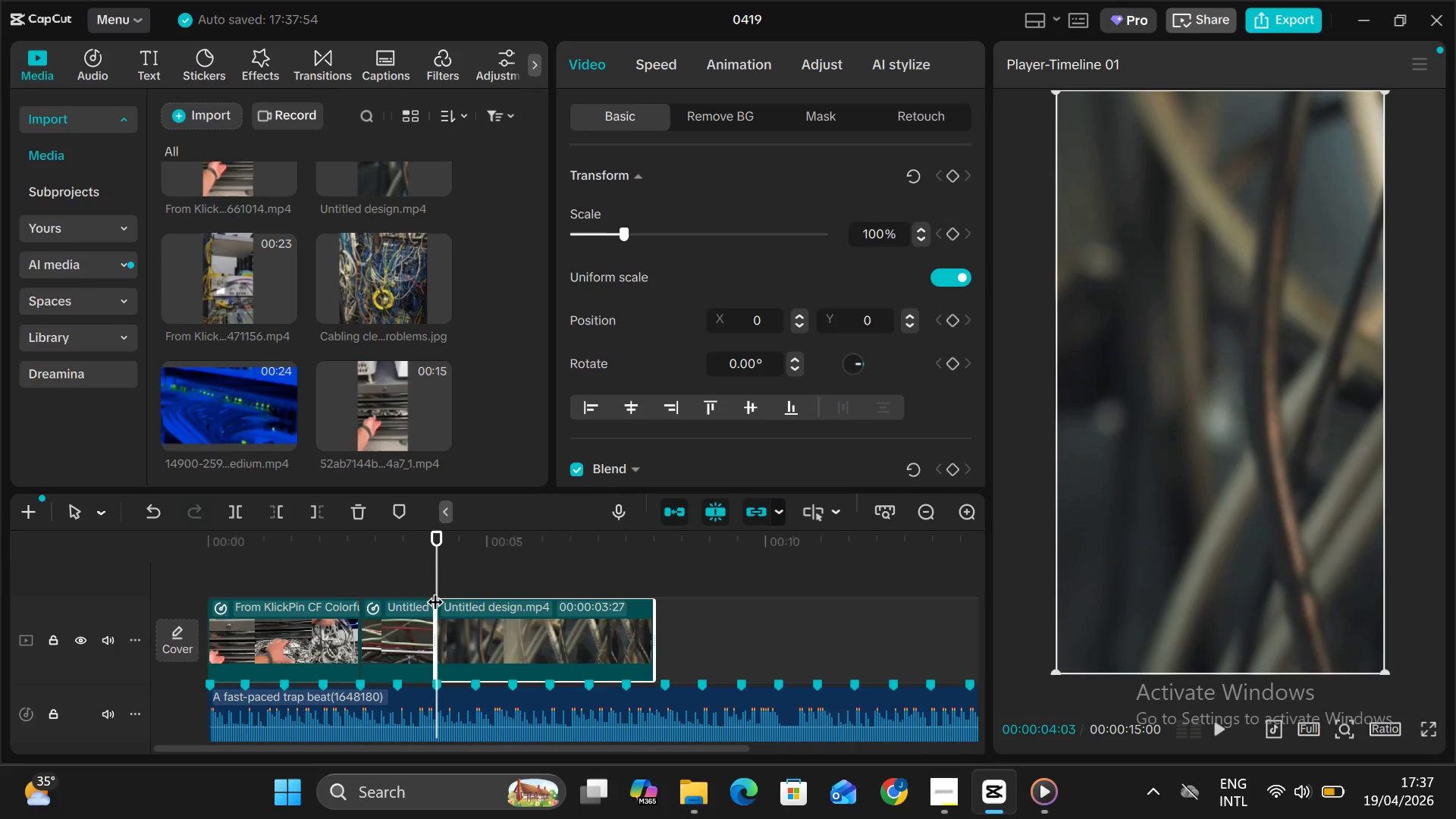 
key(Alt+AltLeft)
 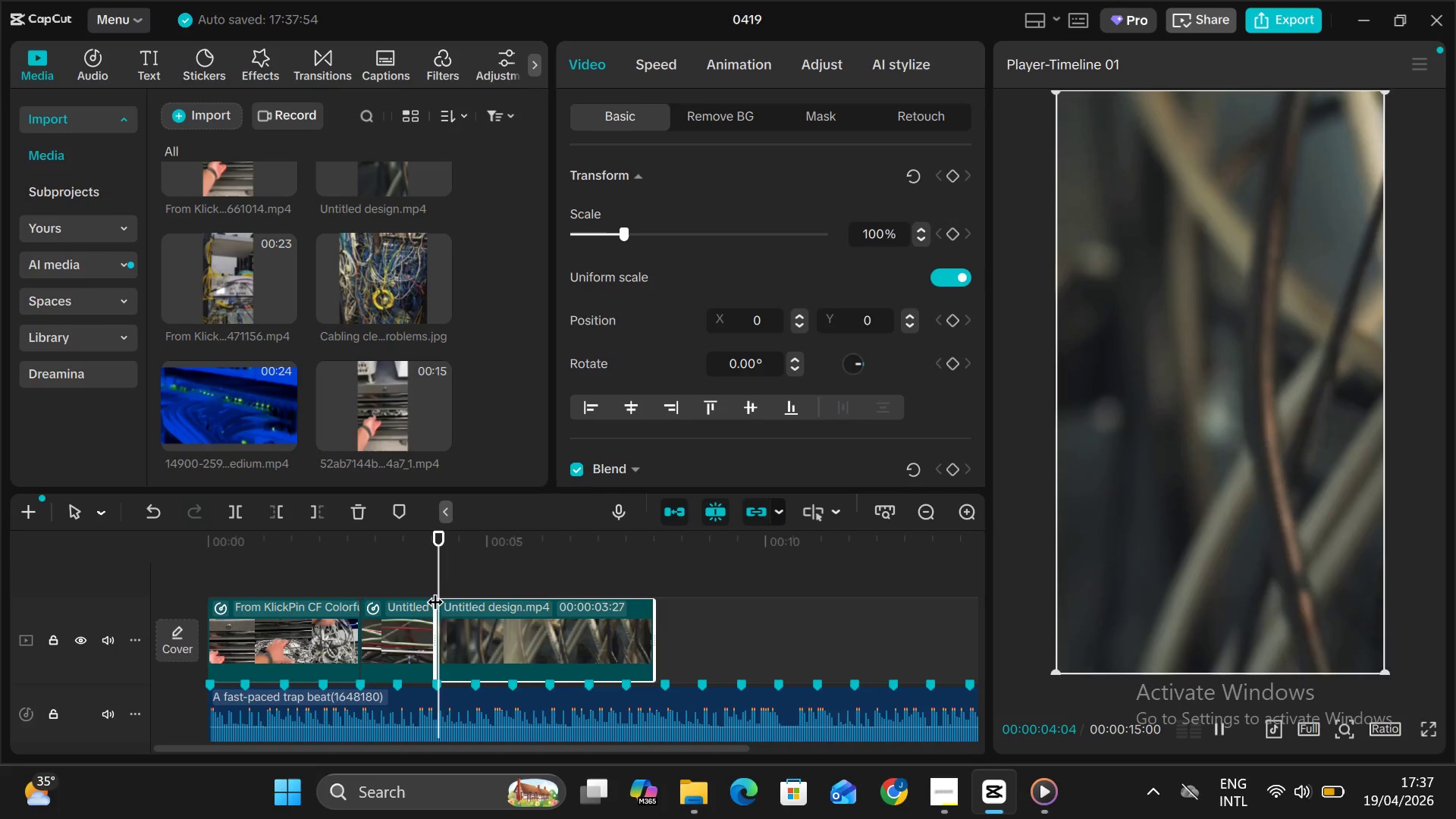 
key(Alt+V)
 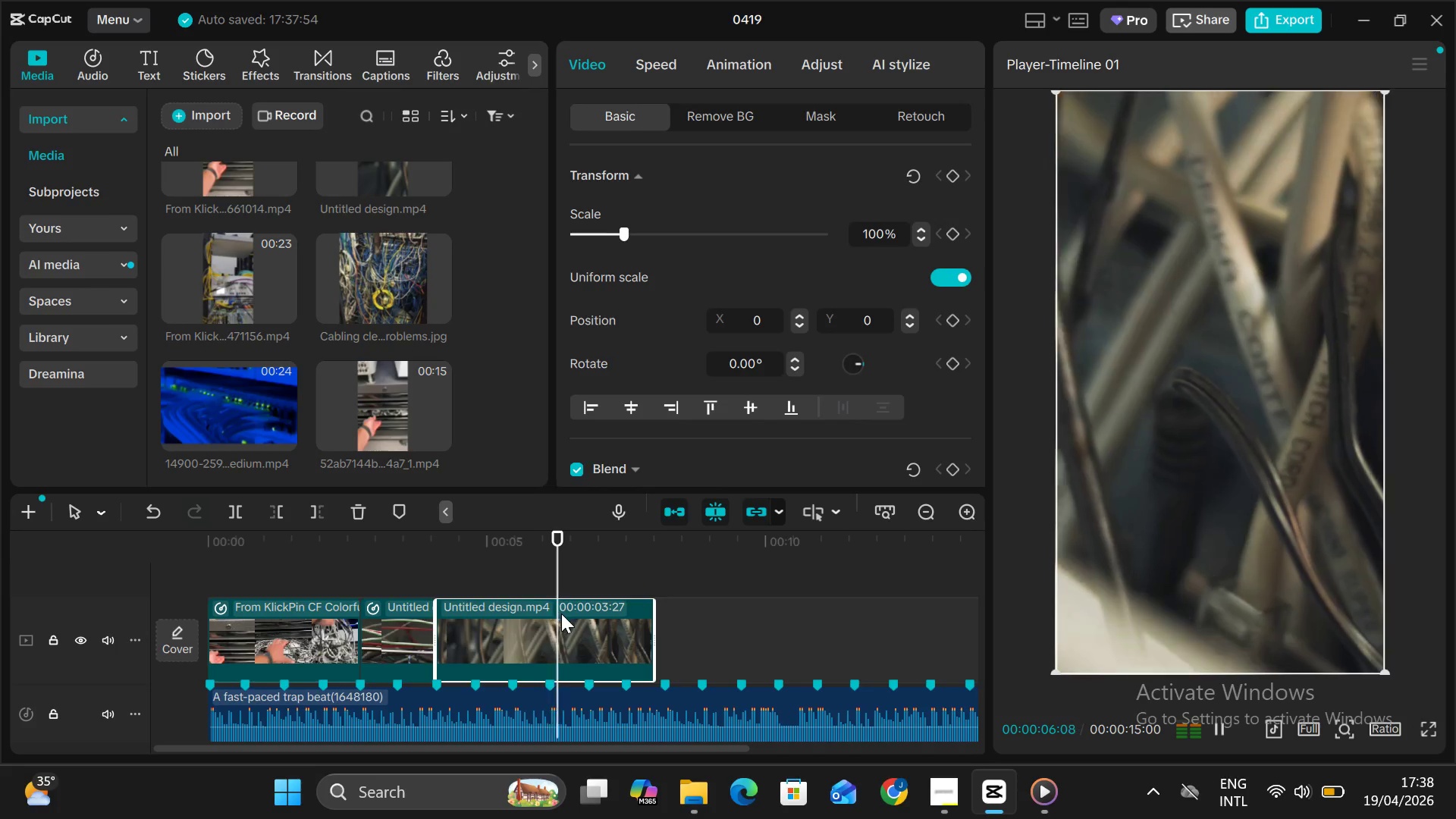 
key(Alt+AltLeft)
 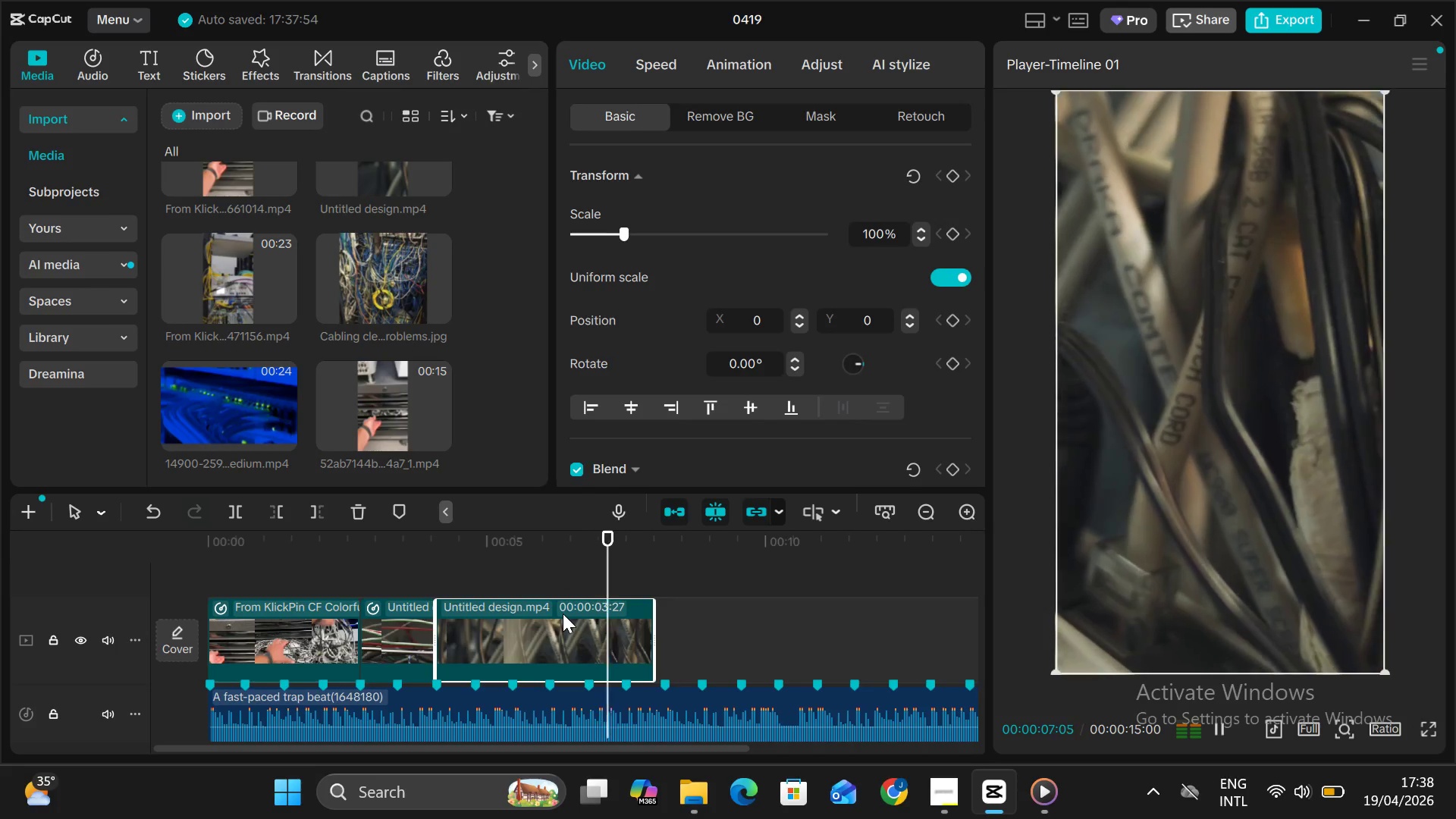 
key(Alt+B)
 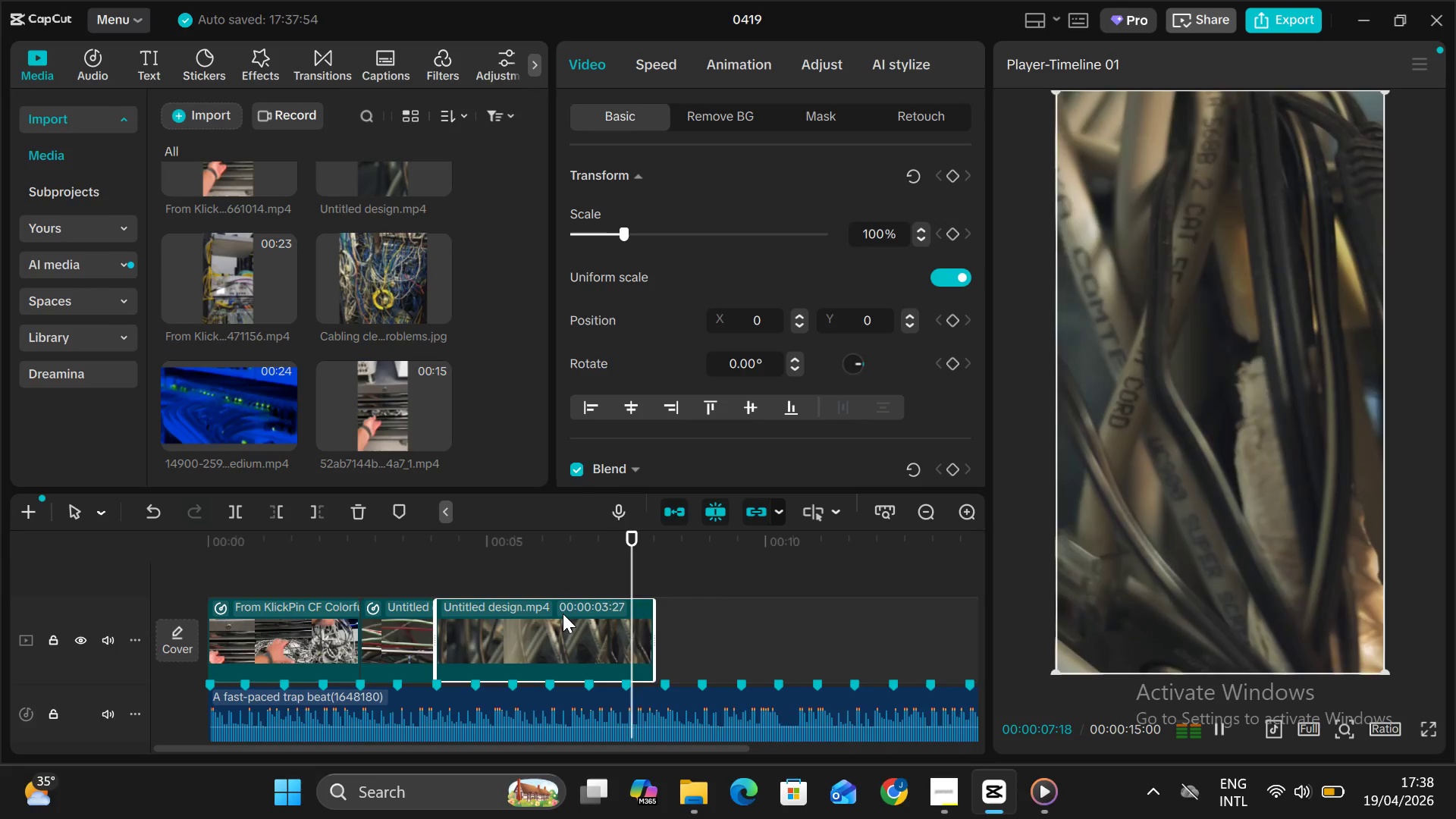 
key(Alt+AltLeft)
 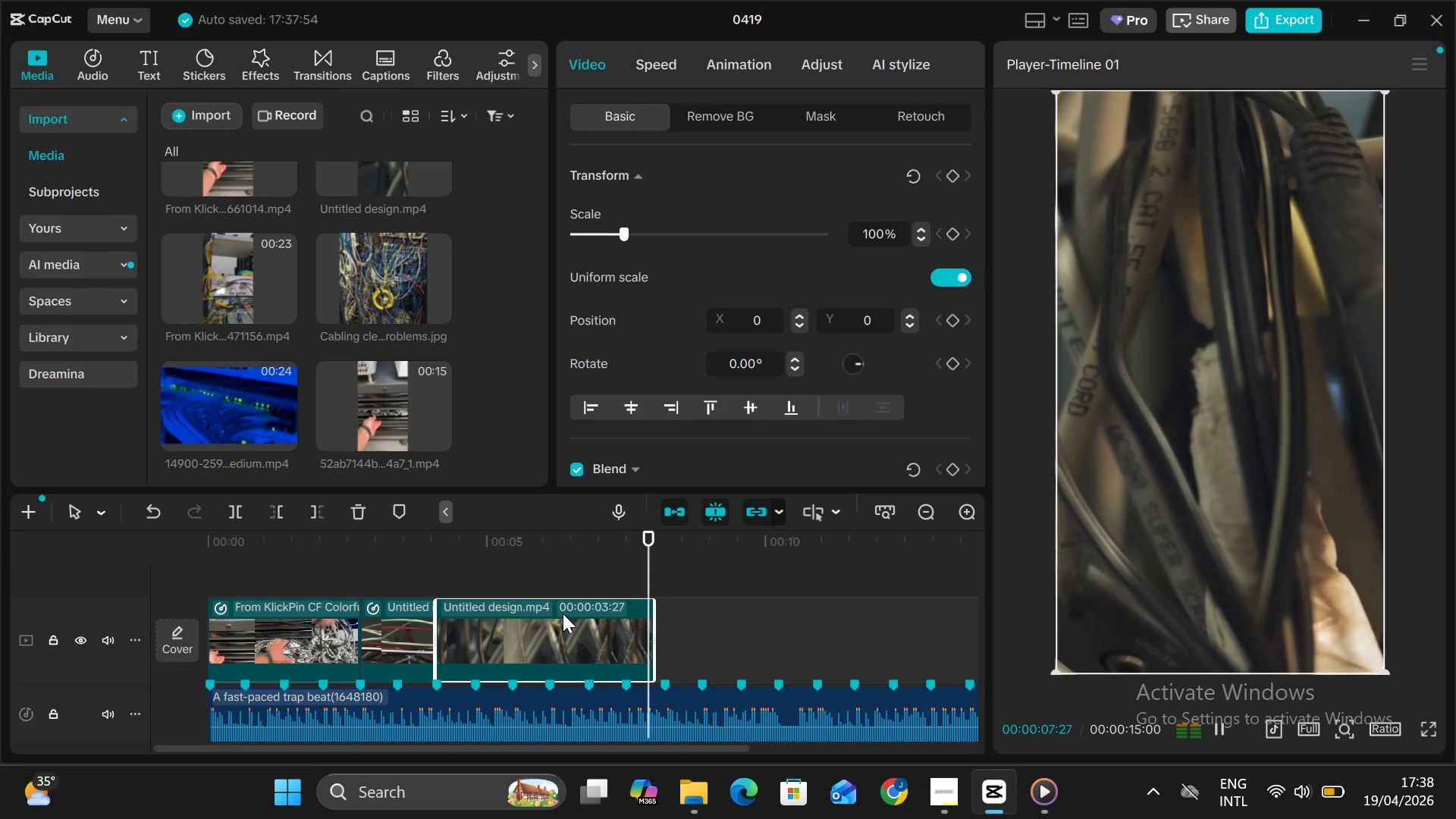 
key(Alt+V)
 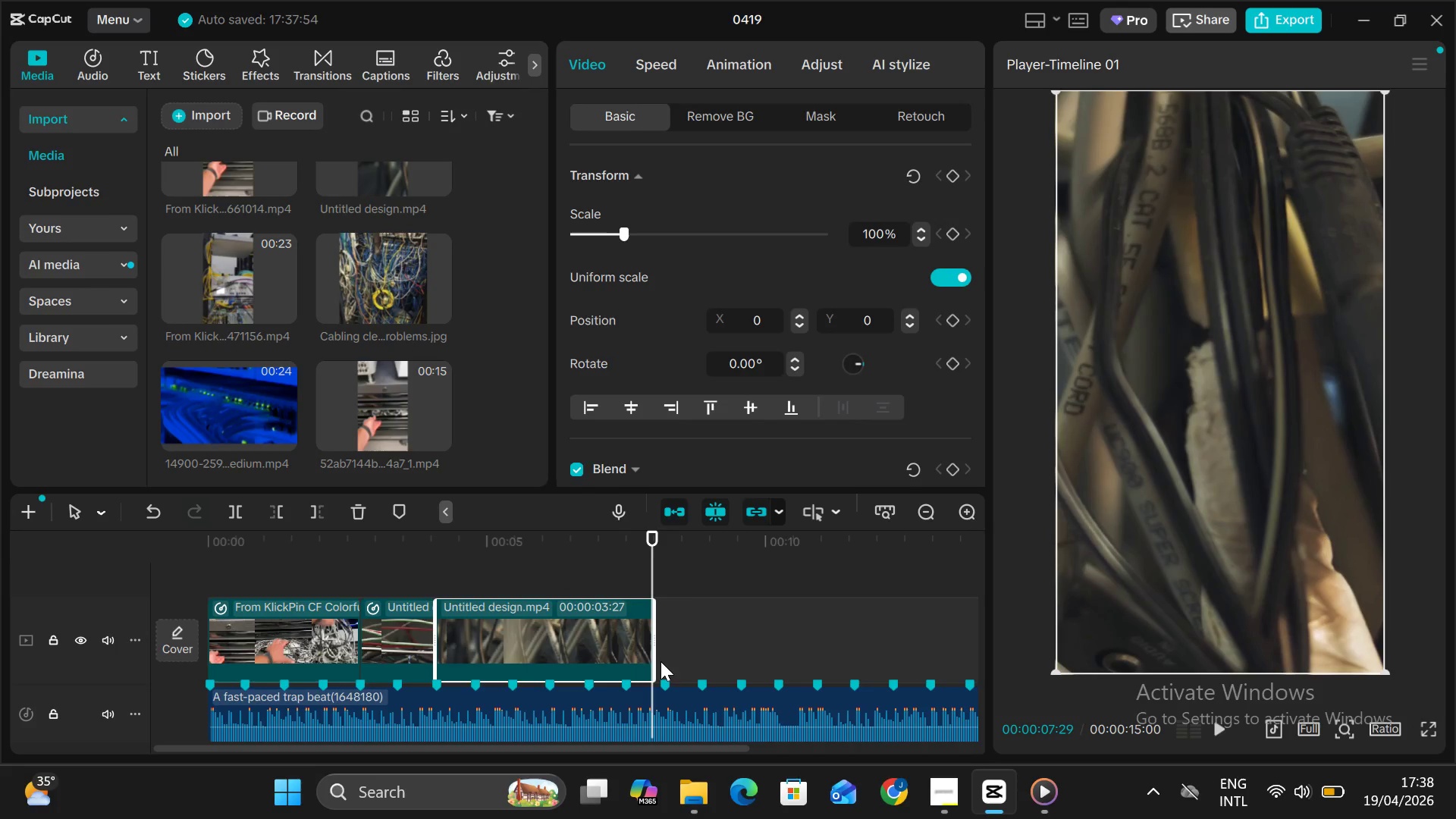 
left_click_drag(start_coordinate=[651, 654], to_coordinate=[512, 679])
 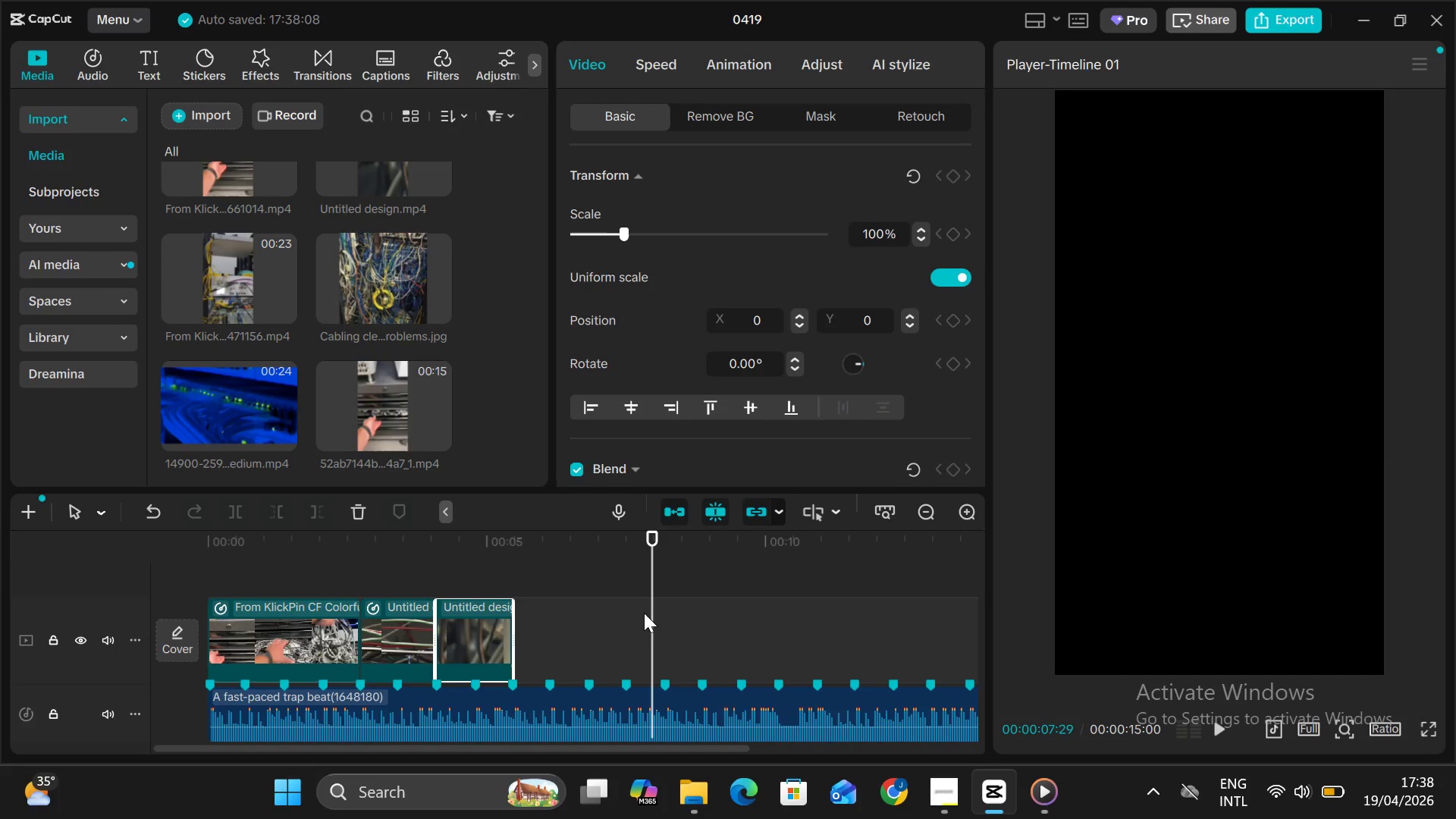 
left_click_drag(start_coordinate=[649, 614], to_coordinate=[513, 629])
 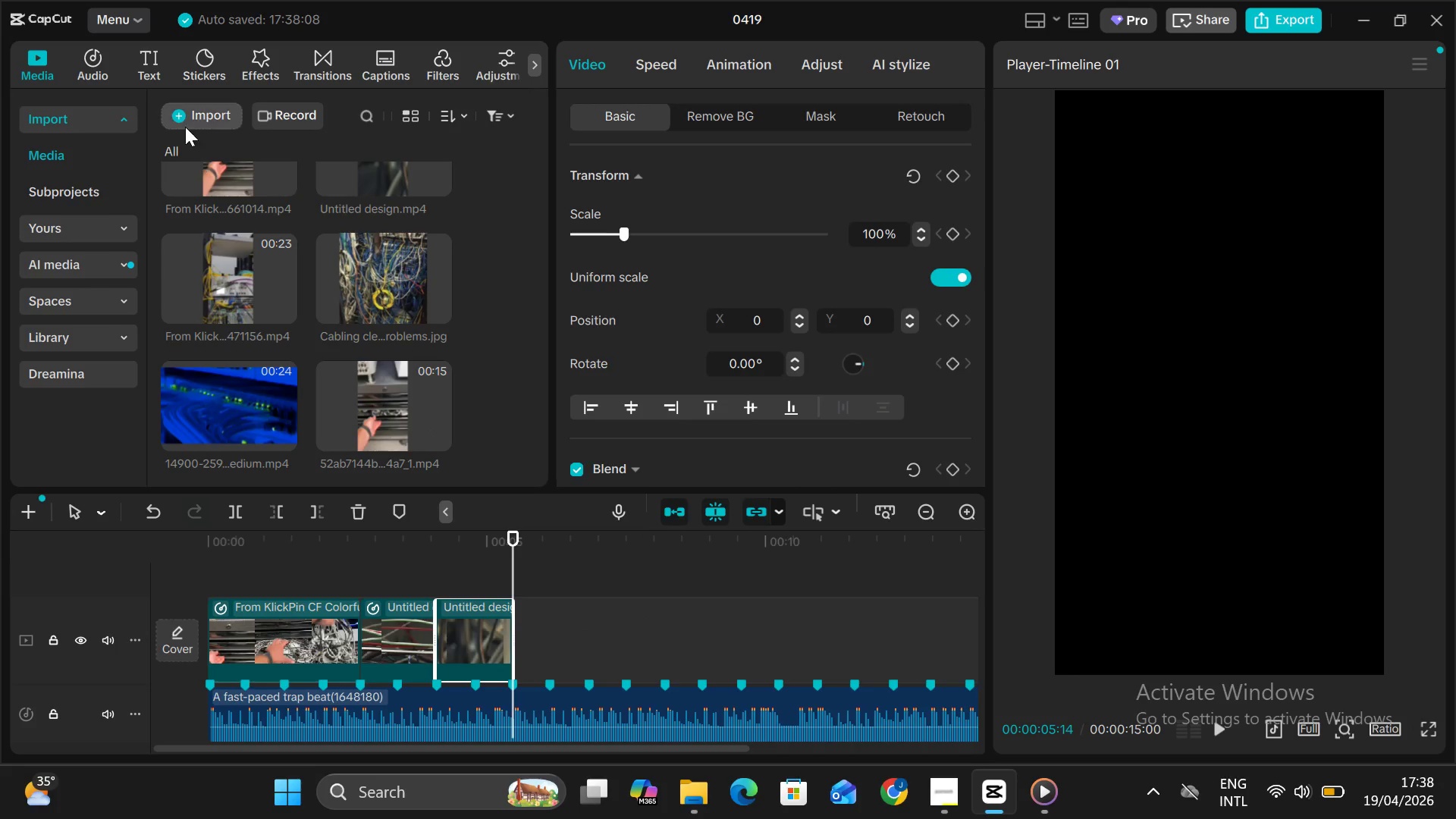 
left_click([180, 119])
 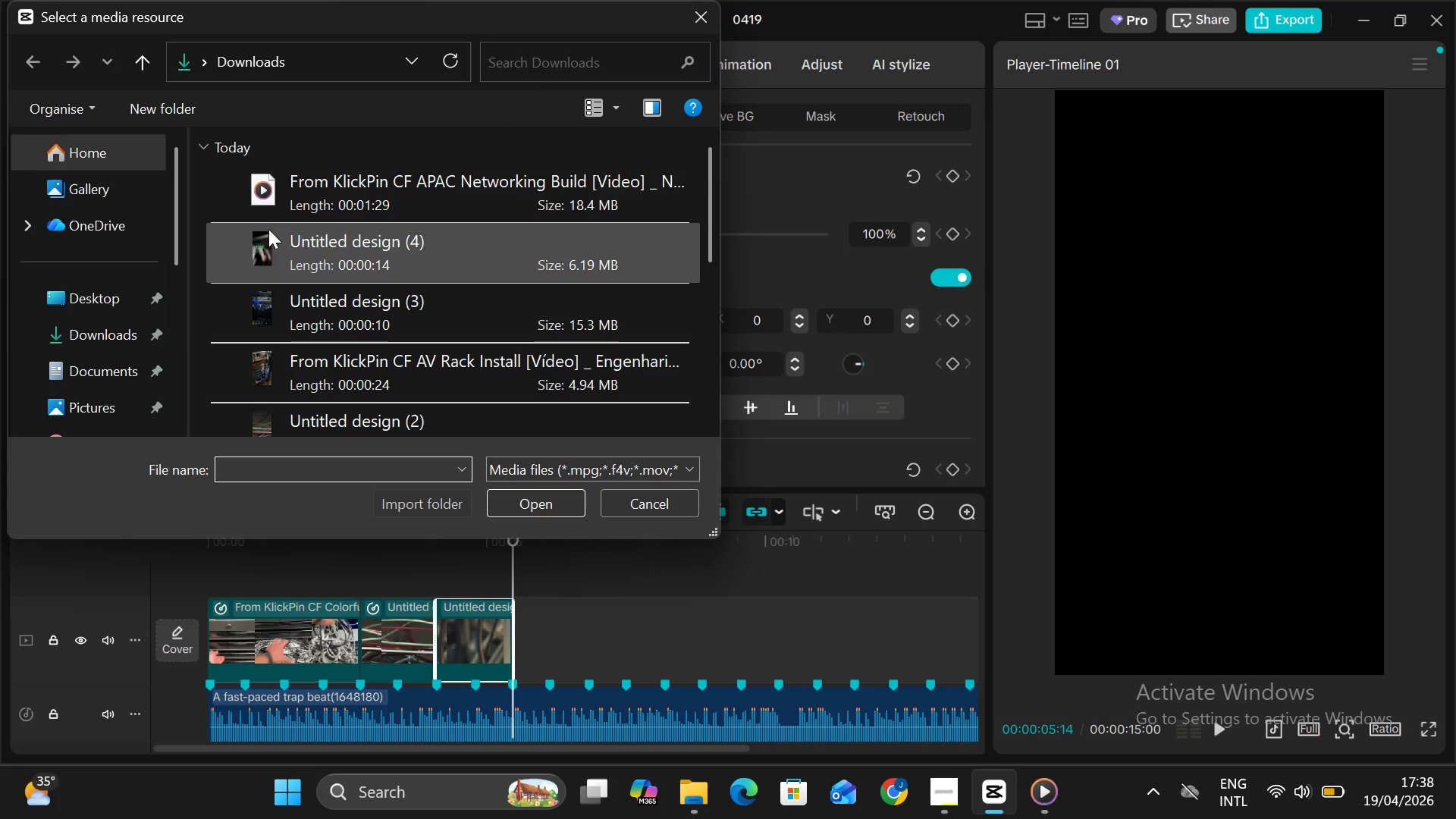 
left_click([297, 195])
 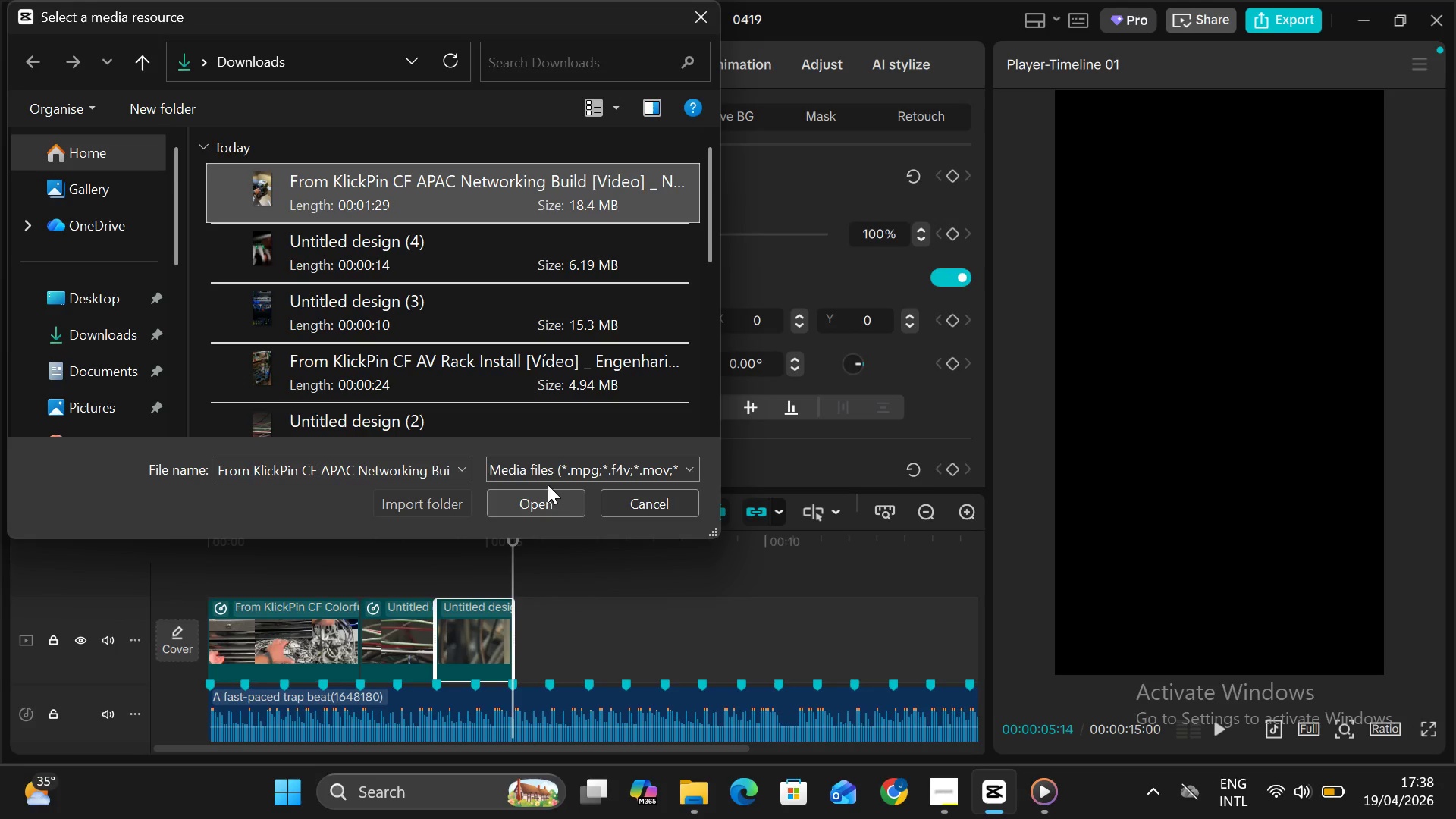 
left_click([551, 501])
 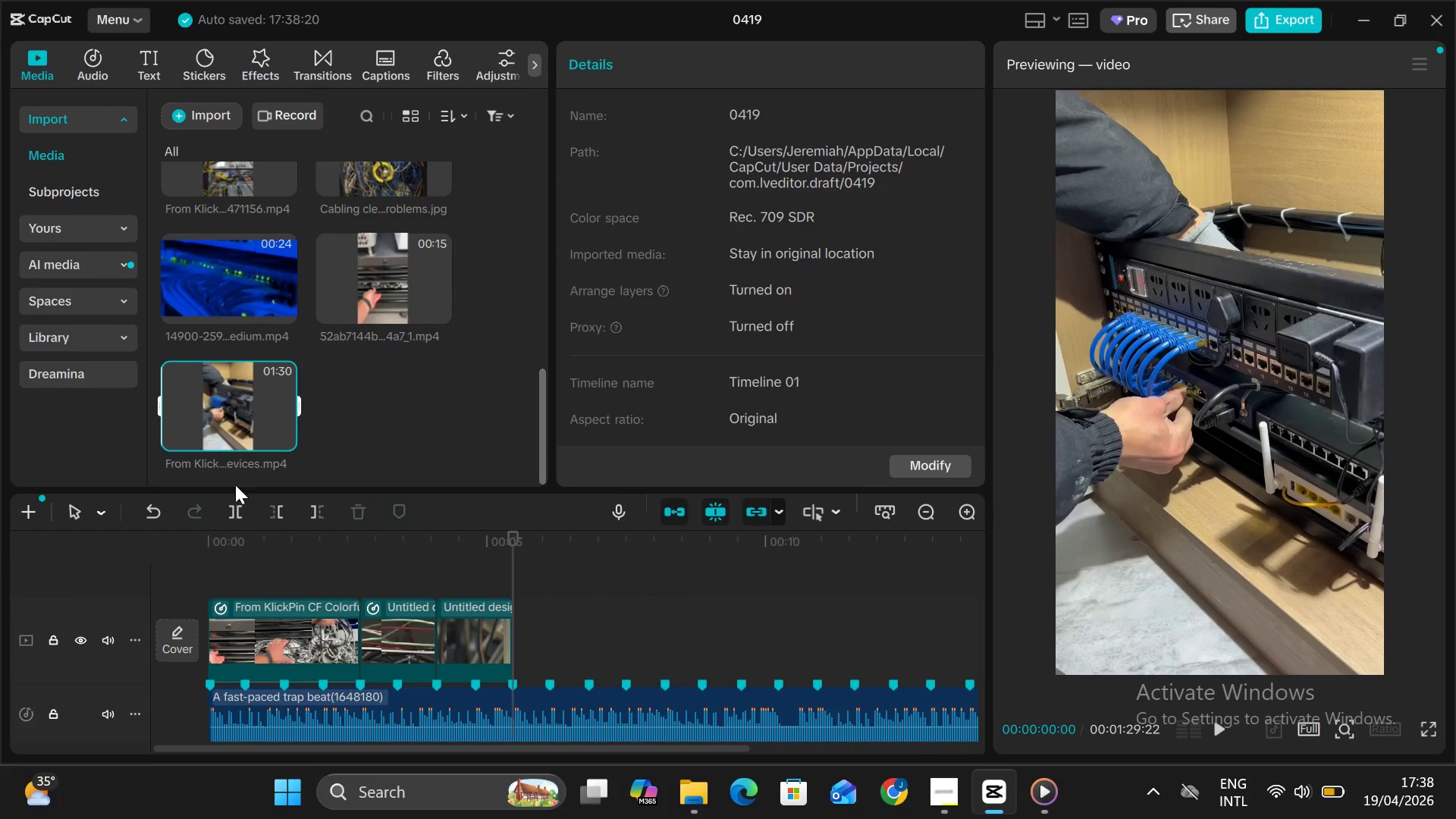 
left_click_drag(start_coordinate=[234, 431], to_coordinate=[454, 634])
 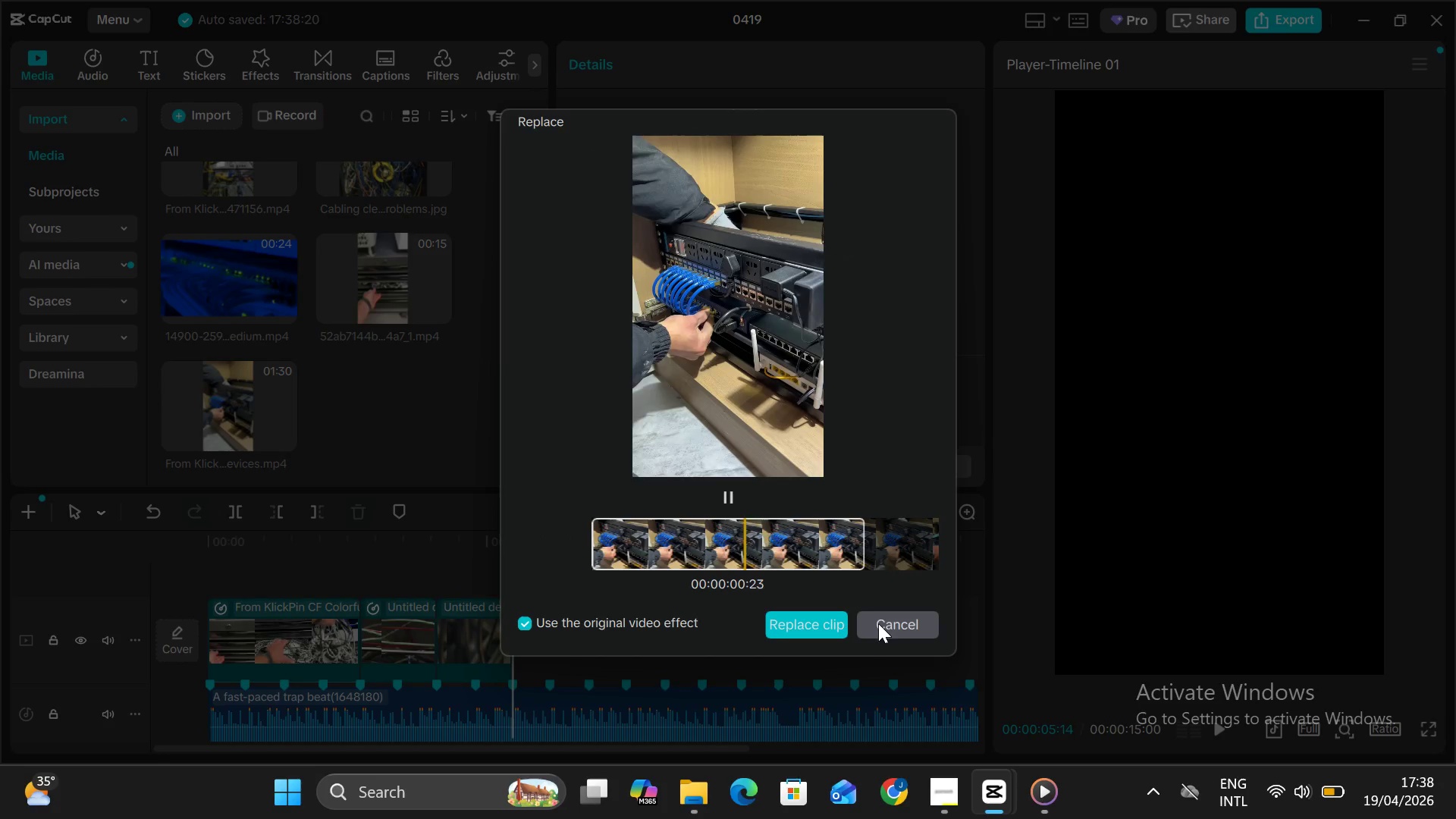 
left_click([896, 617])
 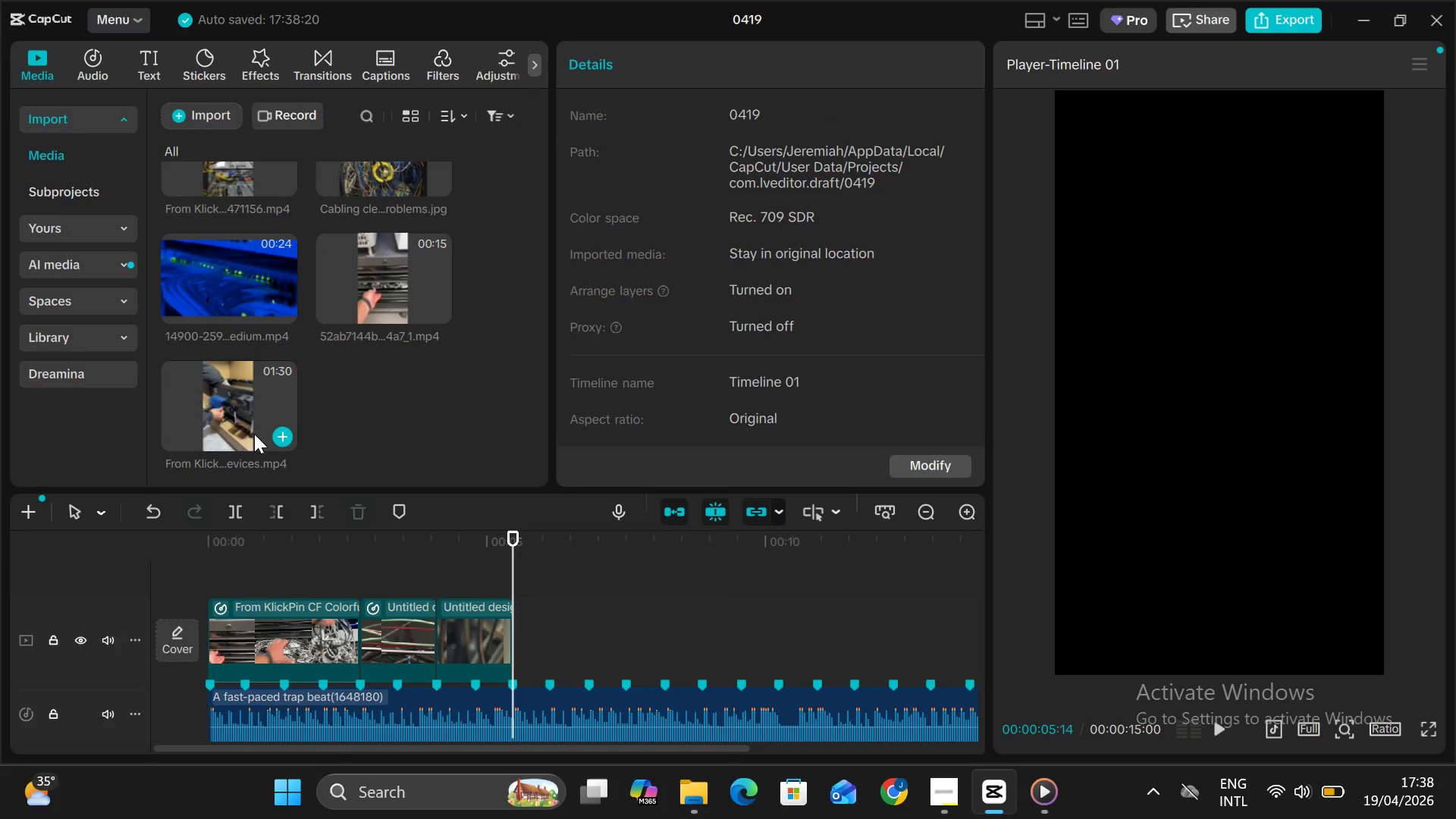 
left_click_drag(start_coordinate=[249, 429], to_coordinate=[519, 629])
 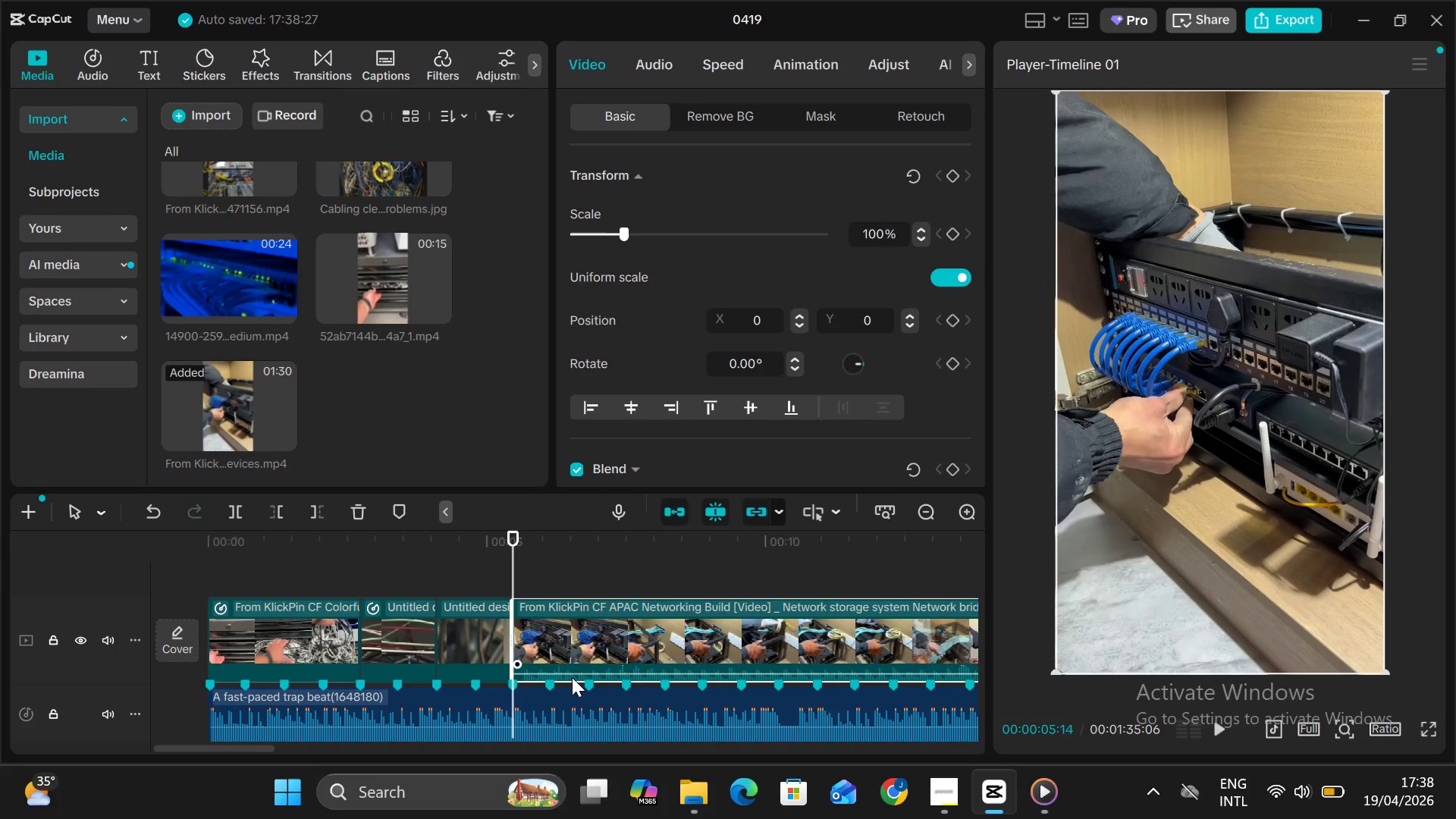 
wait(7.03)
 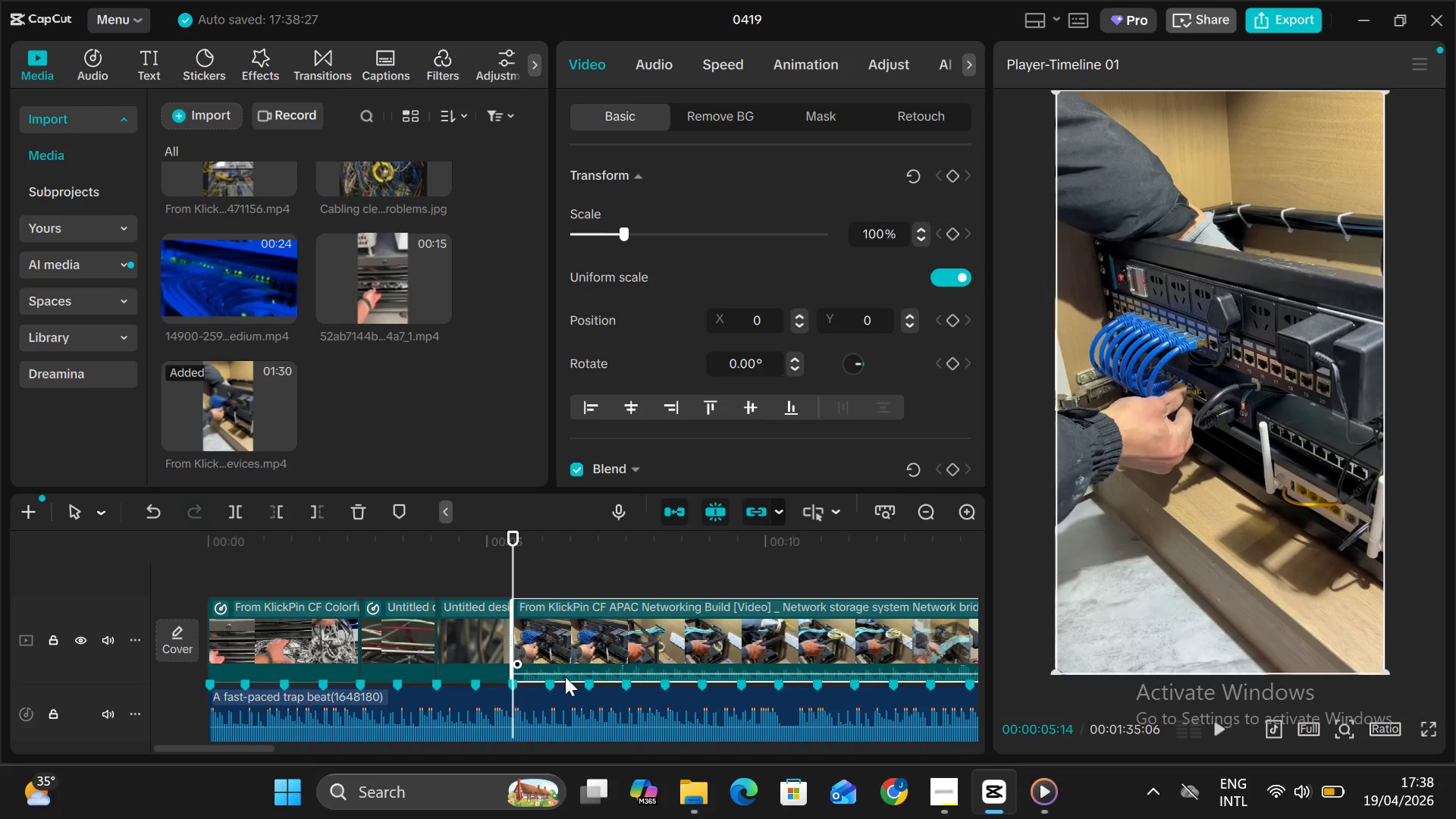 
left_click_drag(start_coordinate=[567, 673], to_coordinate=[576, 717])
 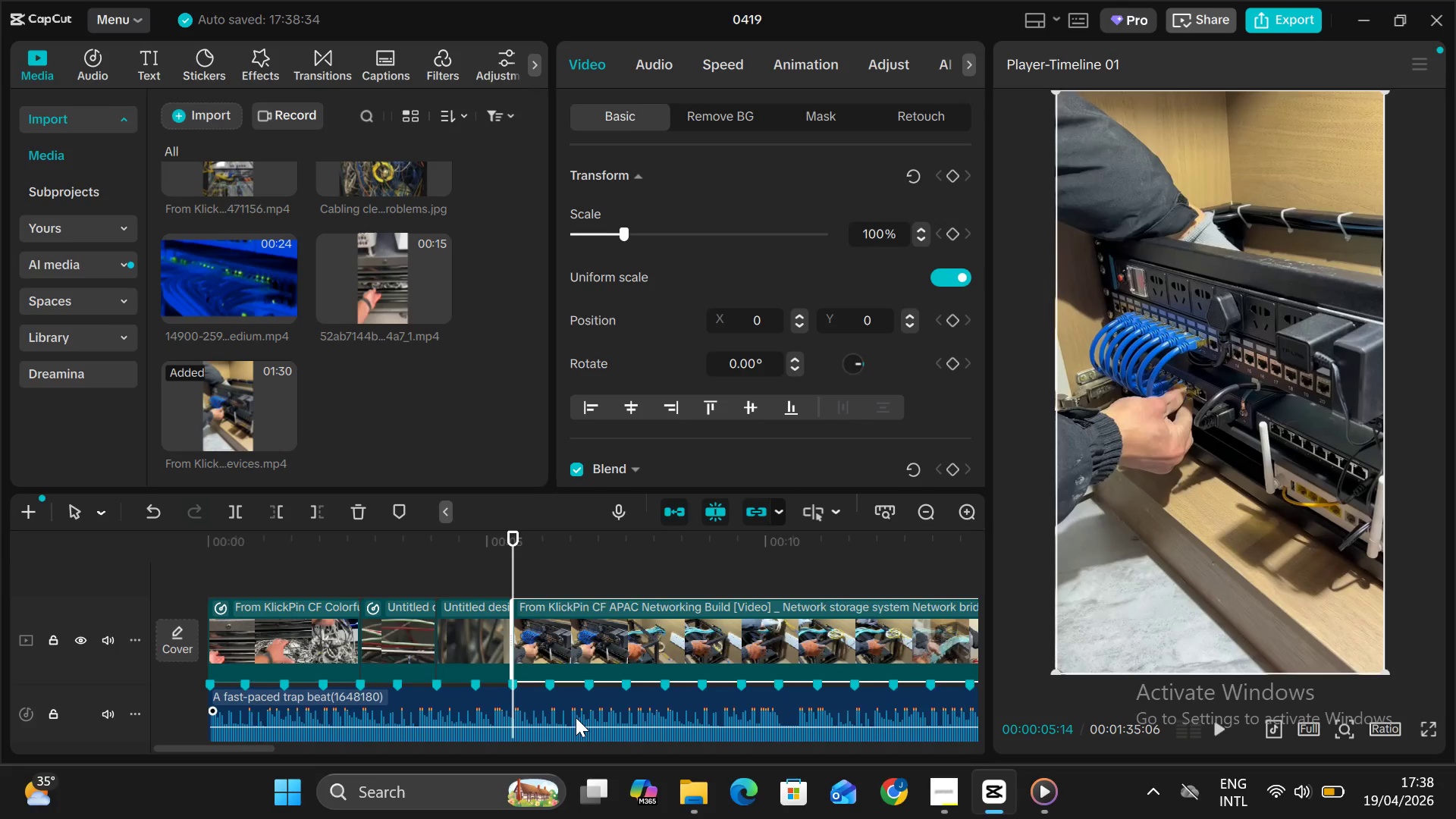 
key(Alt+V)
 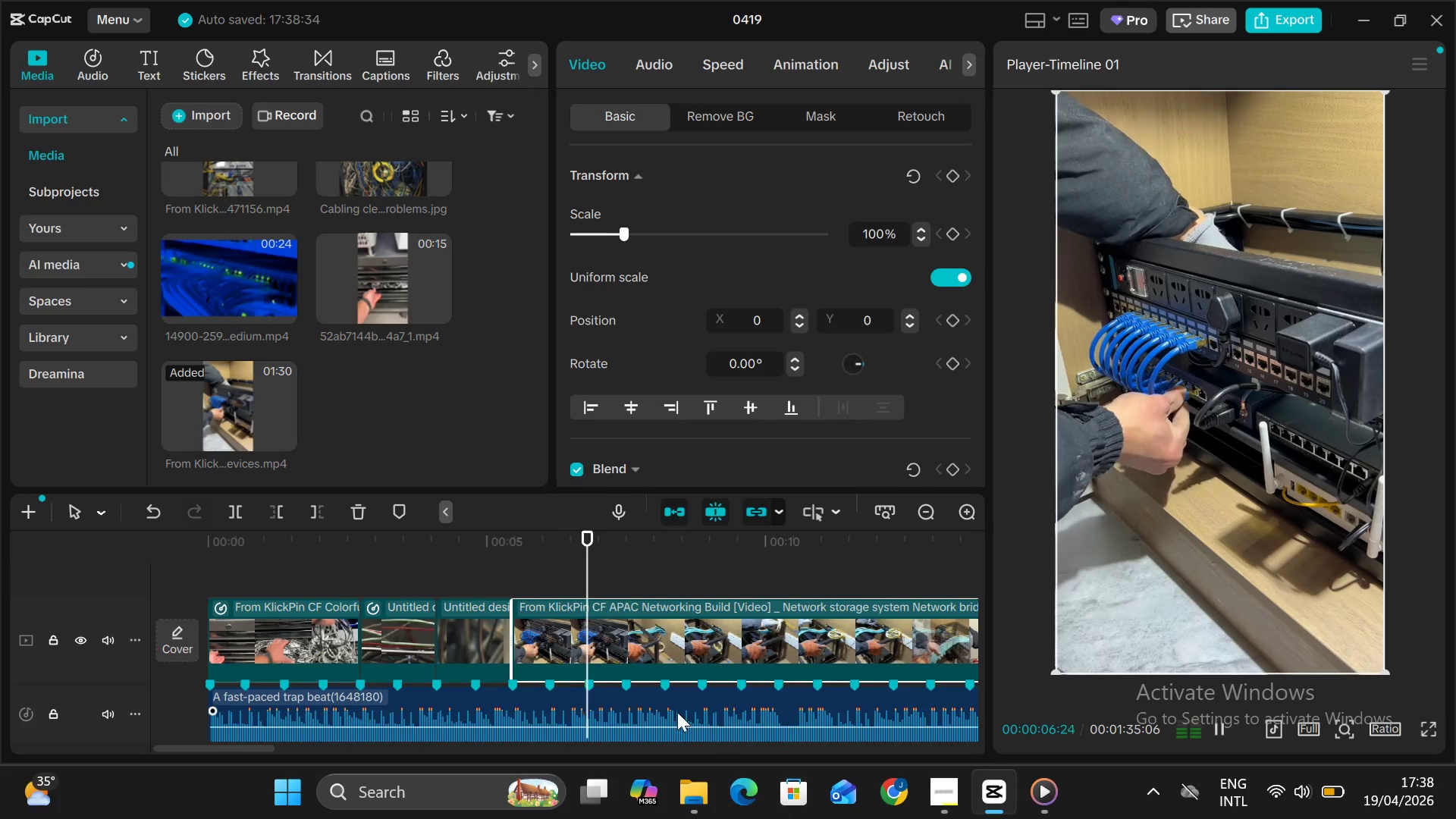 
scroll: coordinate [679, 693], scroll_direction: down, amount: 1.0
 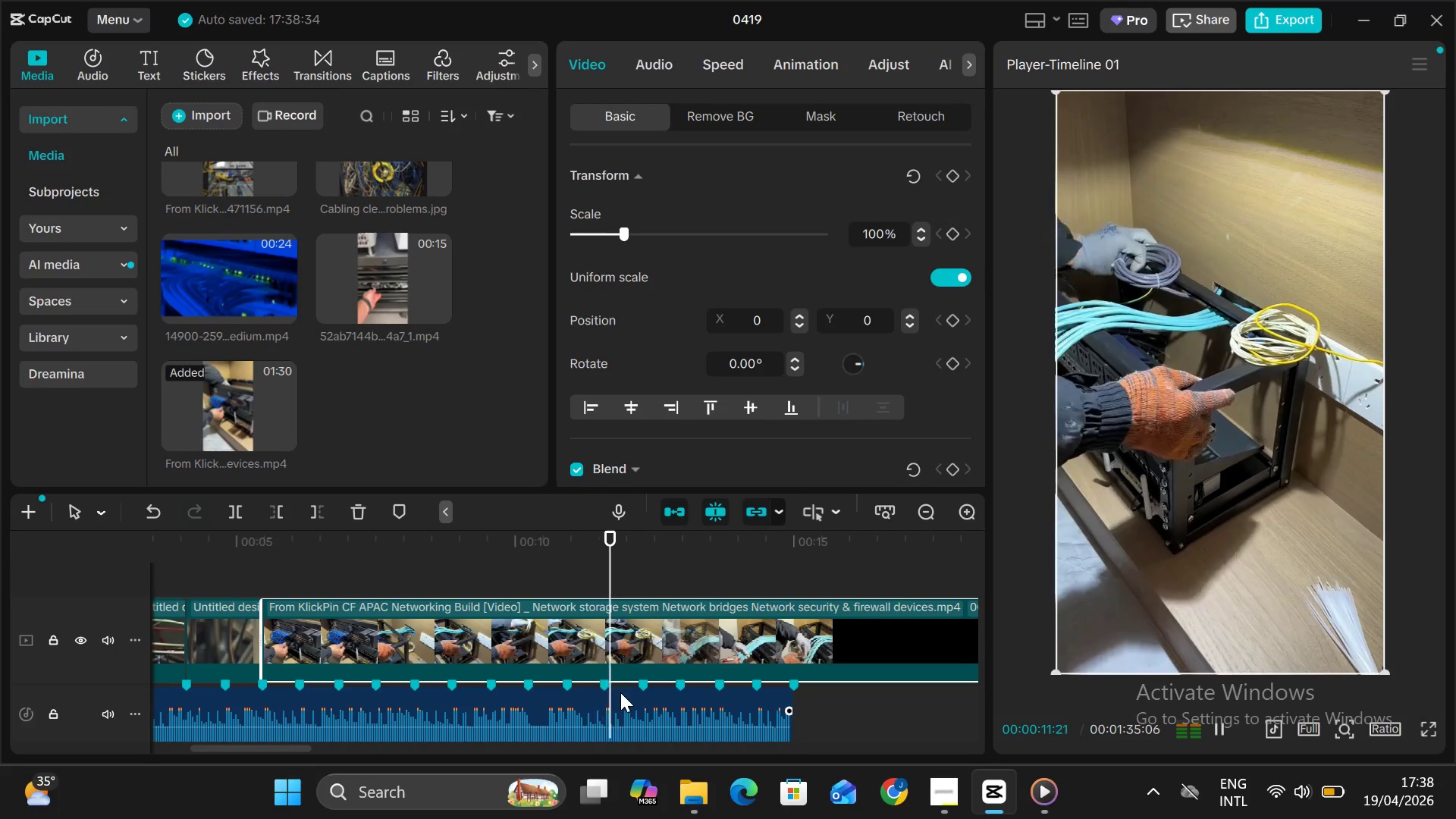 
key(Alt+AltLeft)
 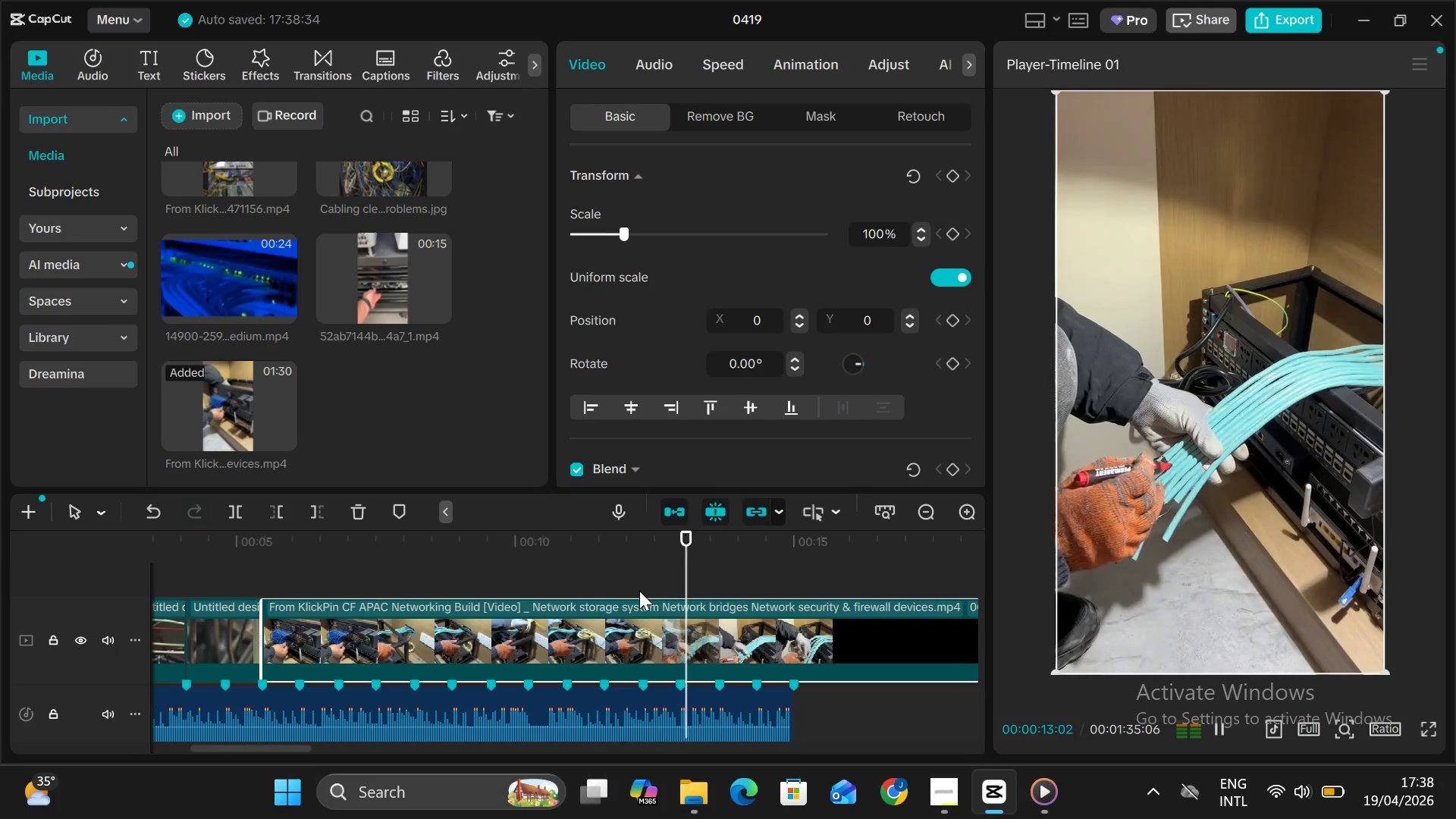 
key(Alt+Space)
 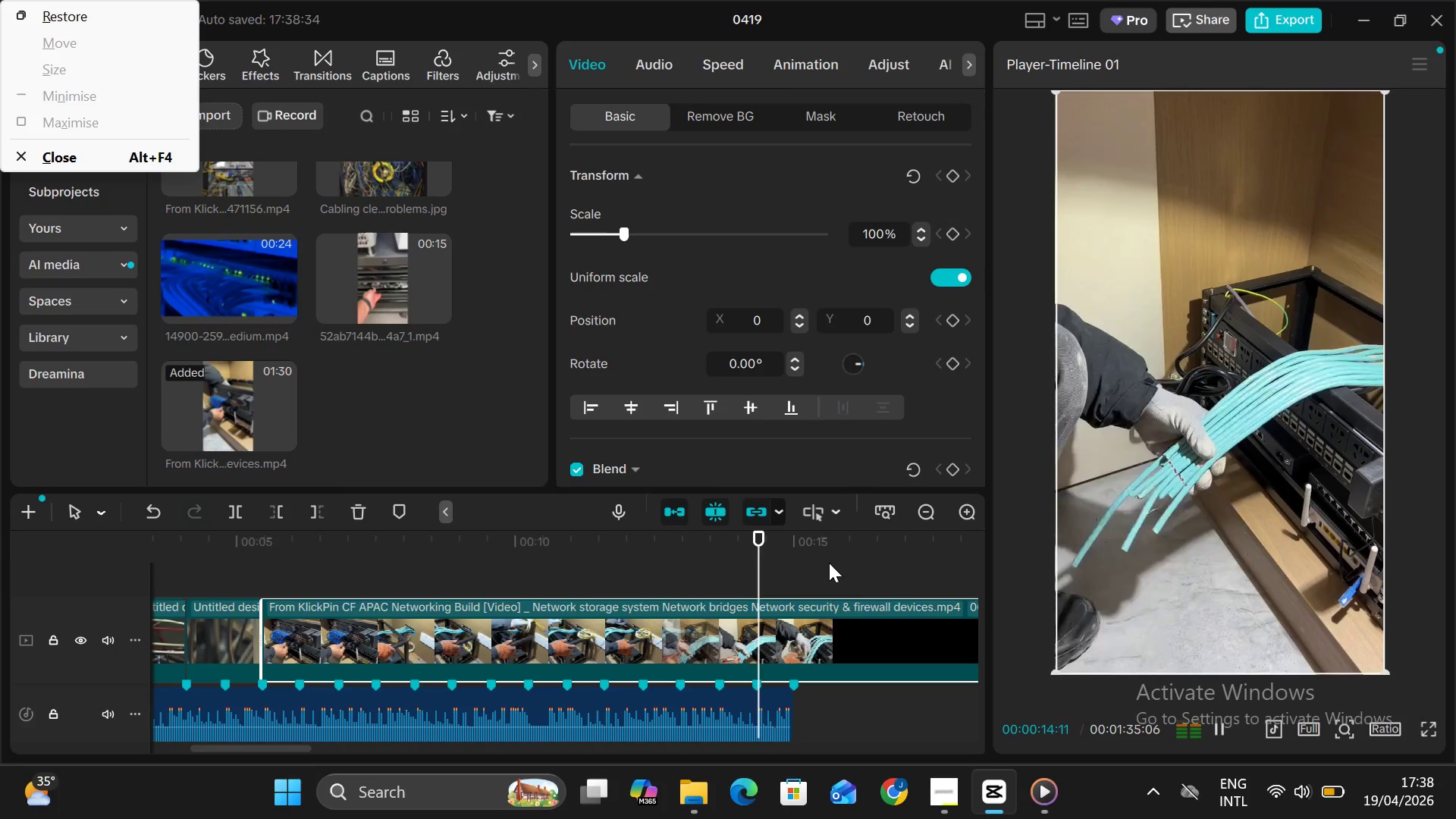 
left_click_drag(start_coordinate=[806, 551], to_coordinate=[742, 576])
 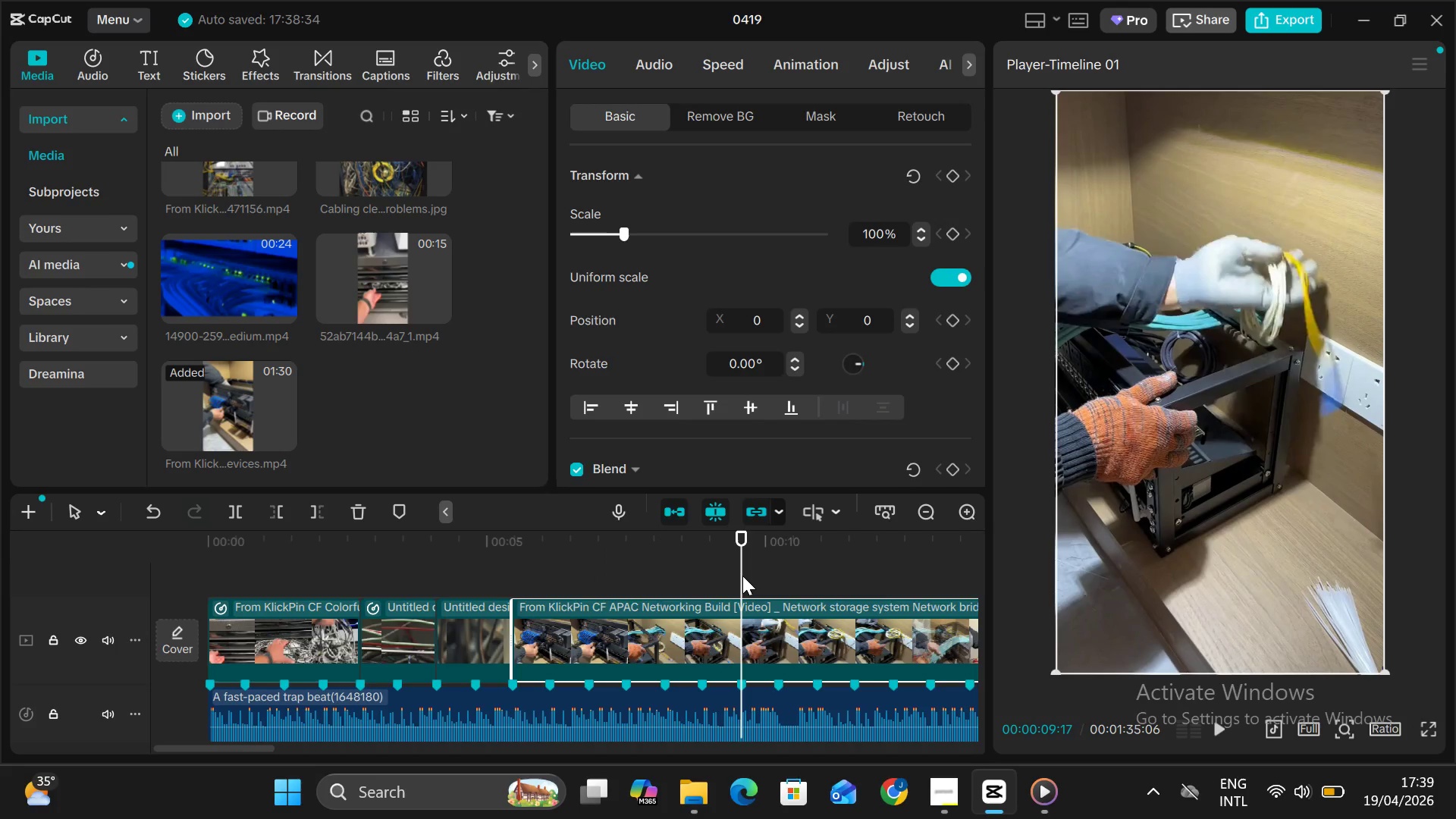 
key(Control+B)
 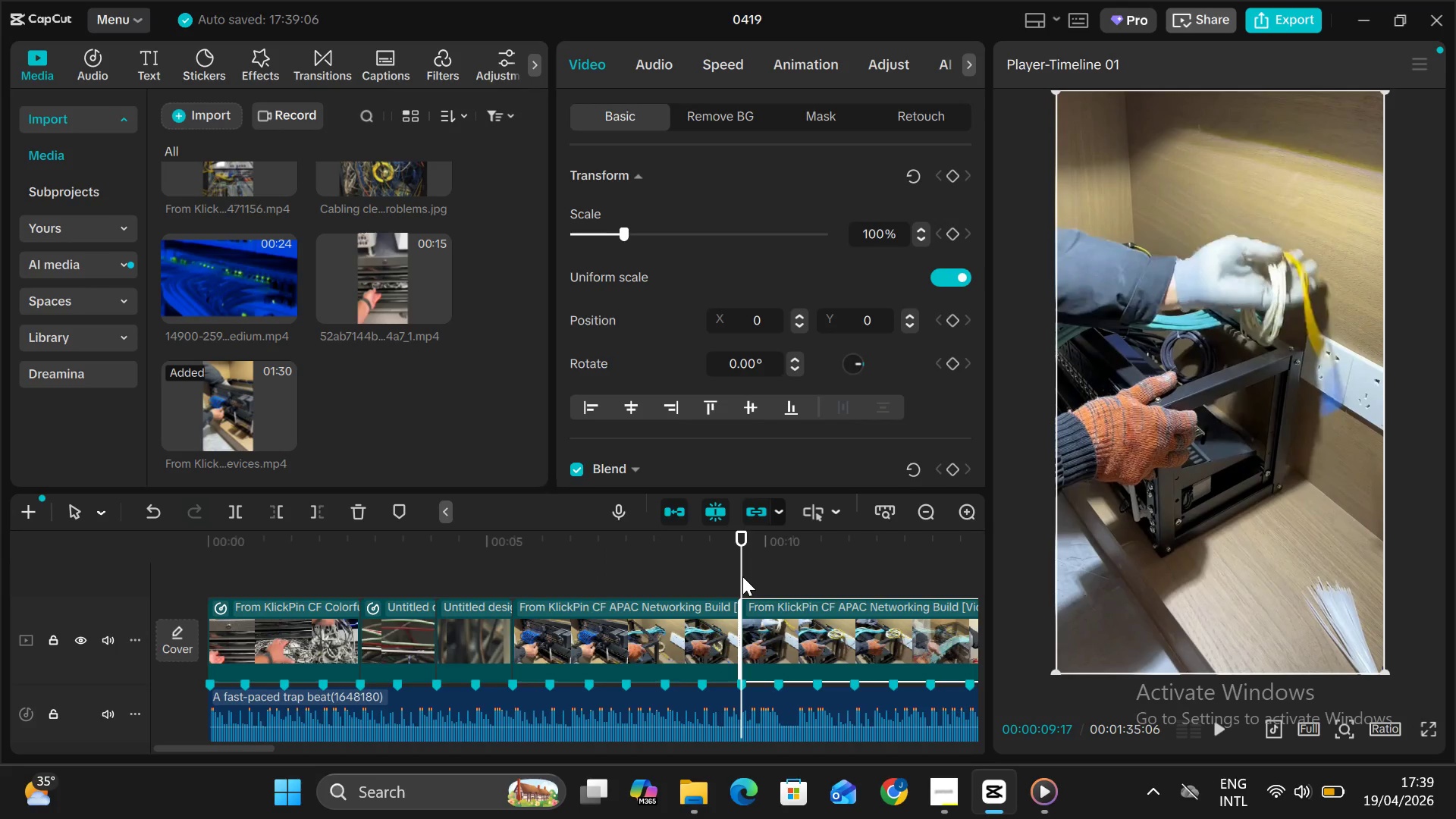 
key(Backspace)
 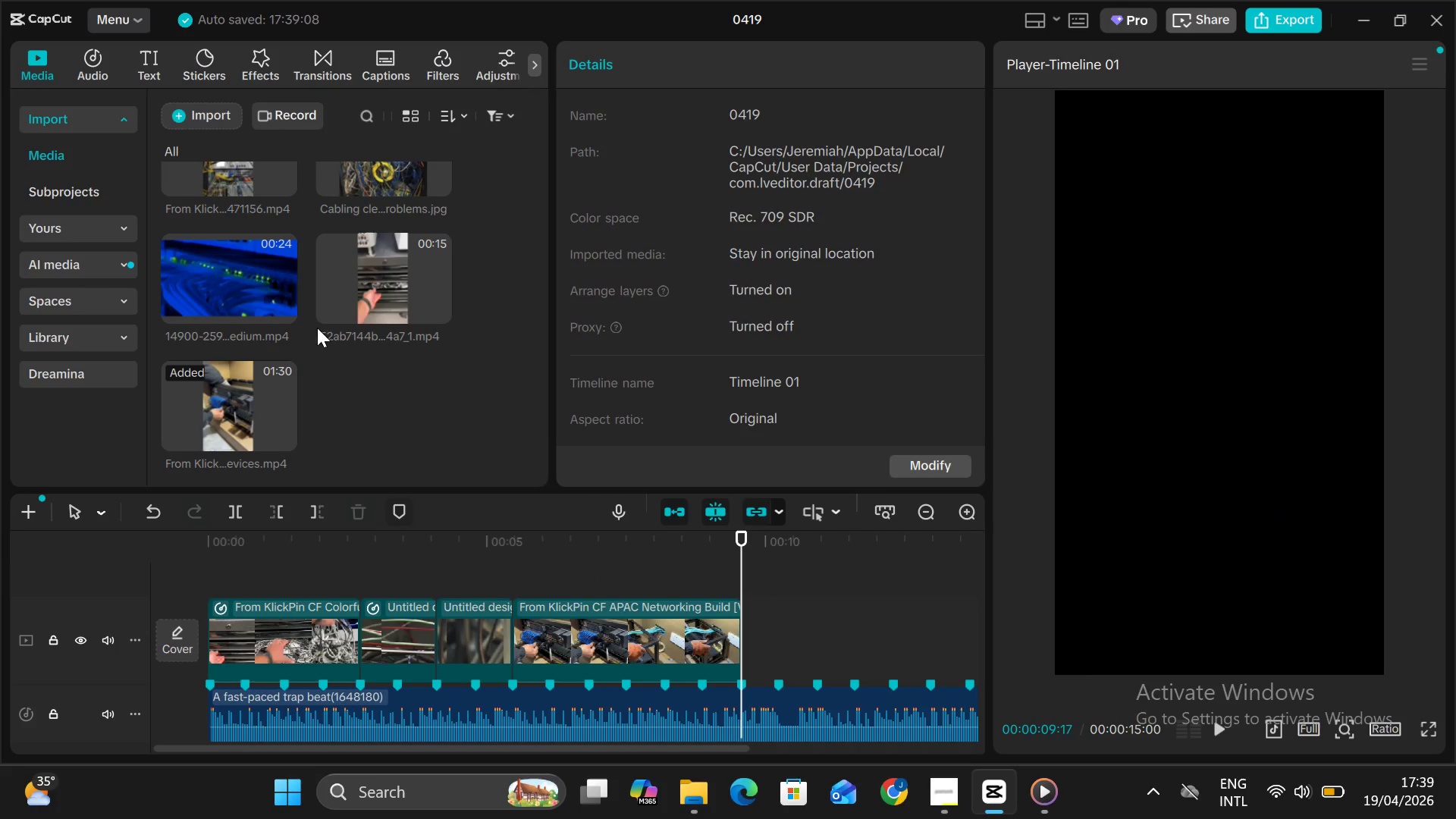 
scroll: coordinate [328, 323], scroll_direction: up, amount: 2.0
 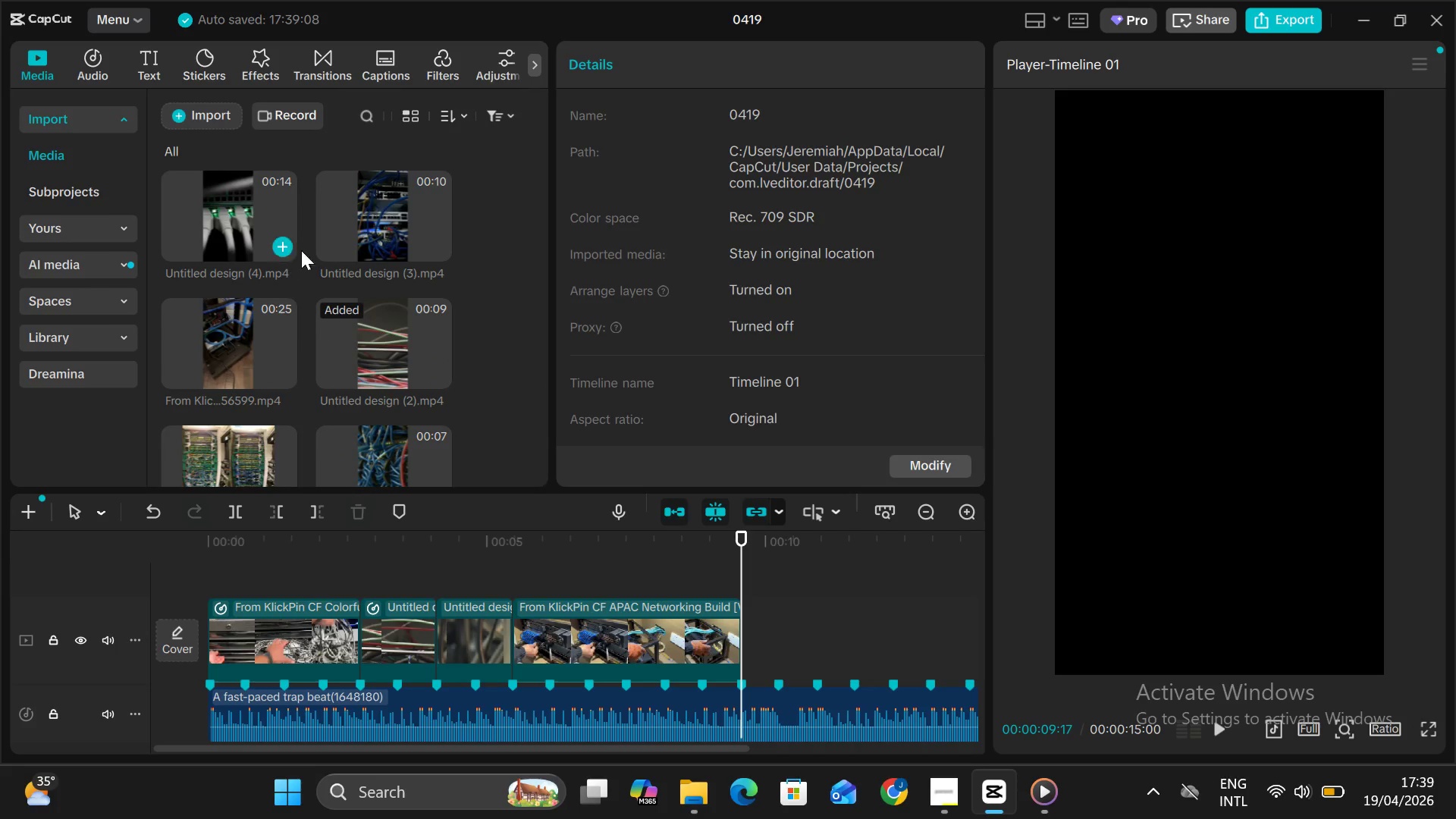 
left_click_drag(start_coordinate=[242, 212], to_coordinate=[729, 607])
 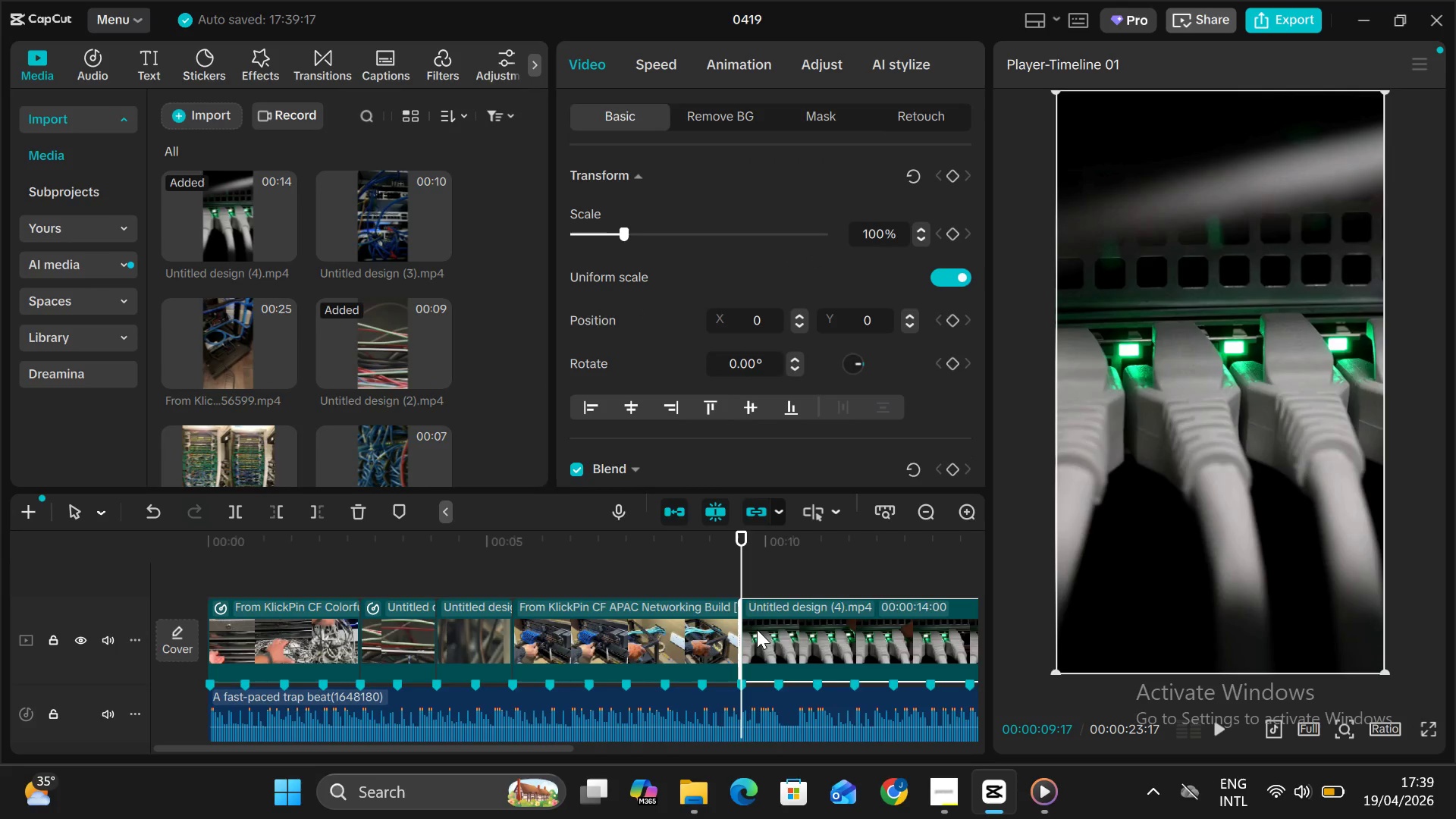 
left_click([655, 633])
 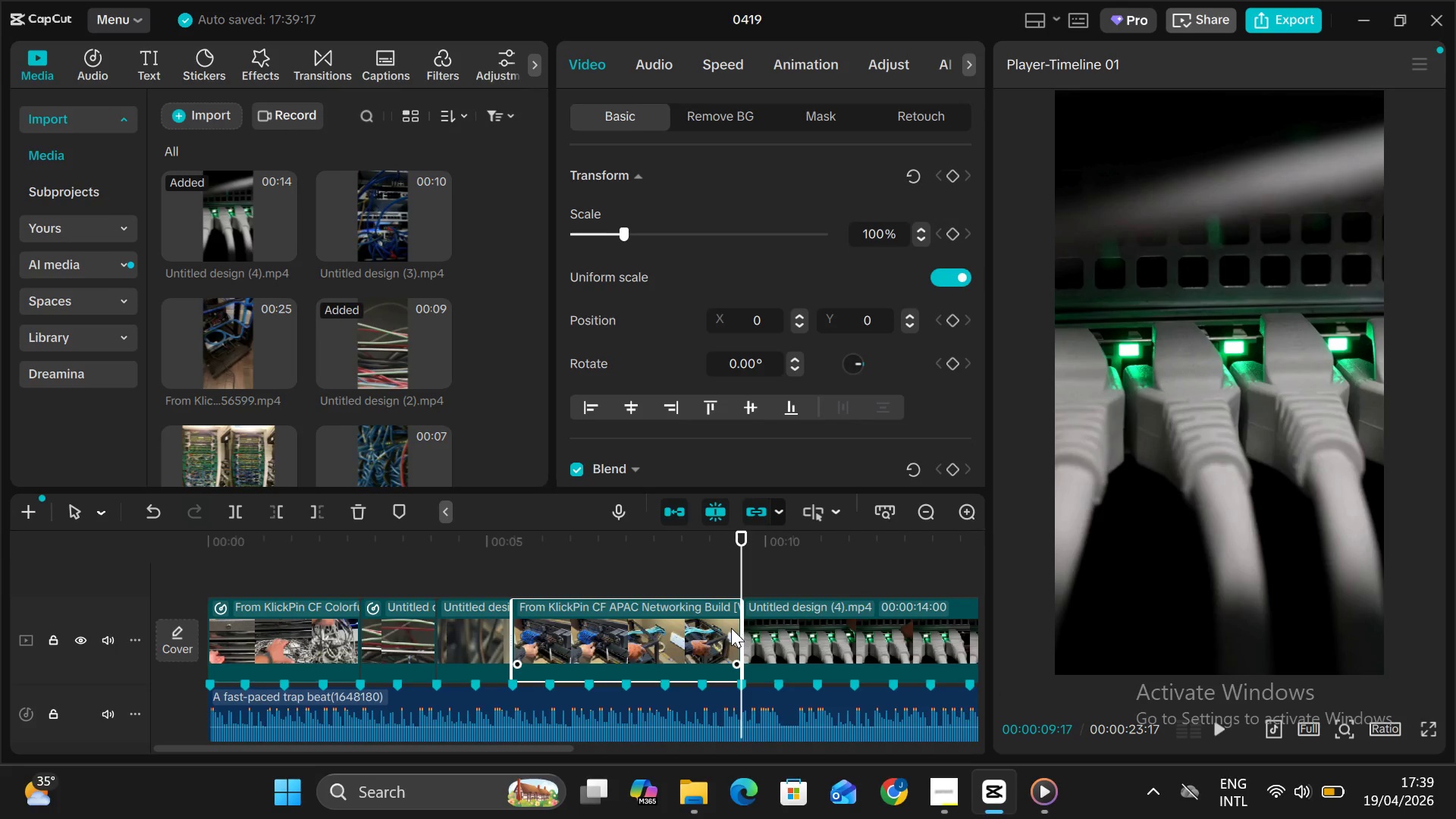 
wait(7.58)
 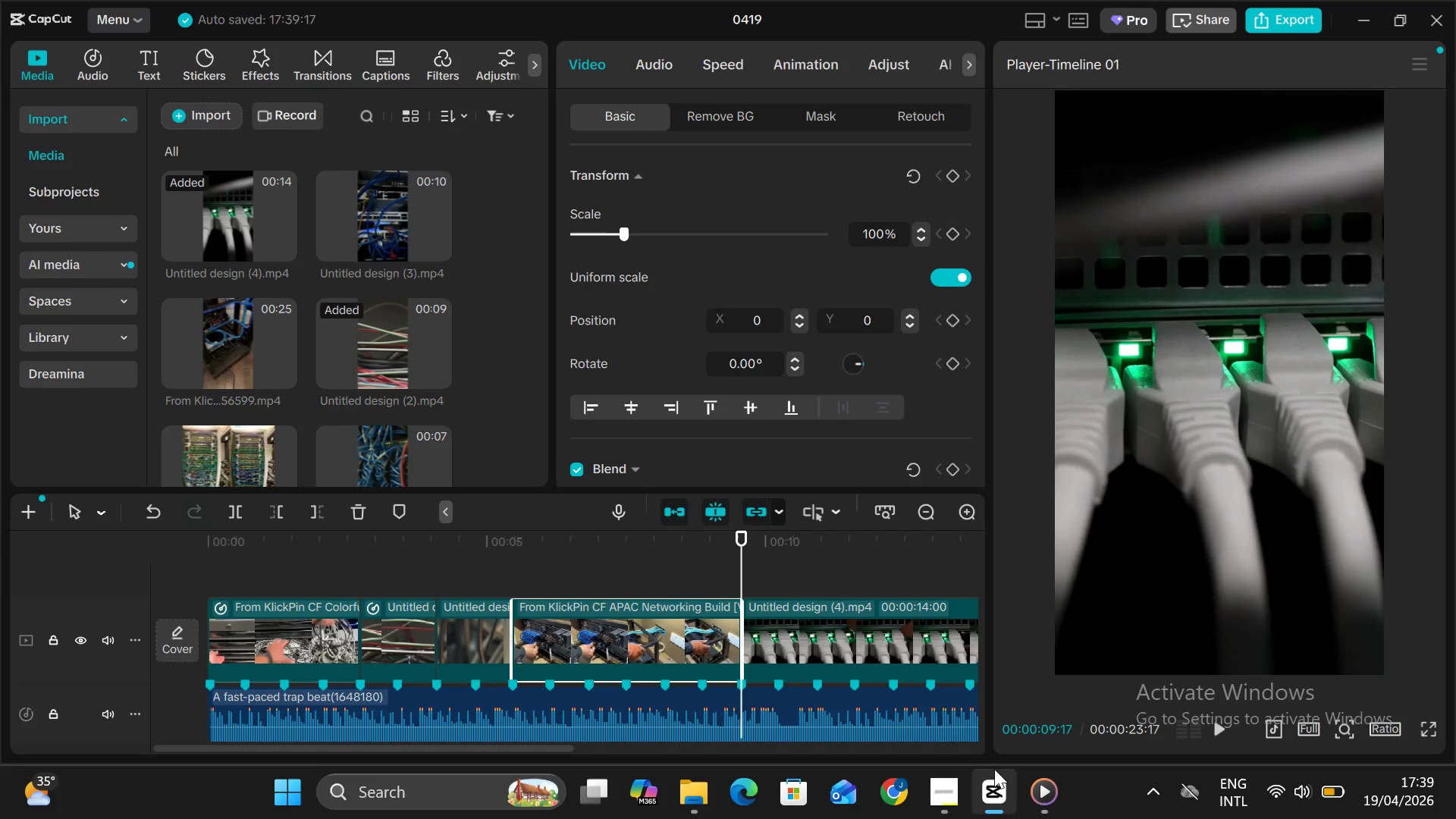 
left_click([809, 632])
 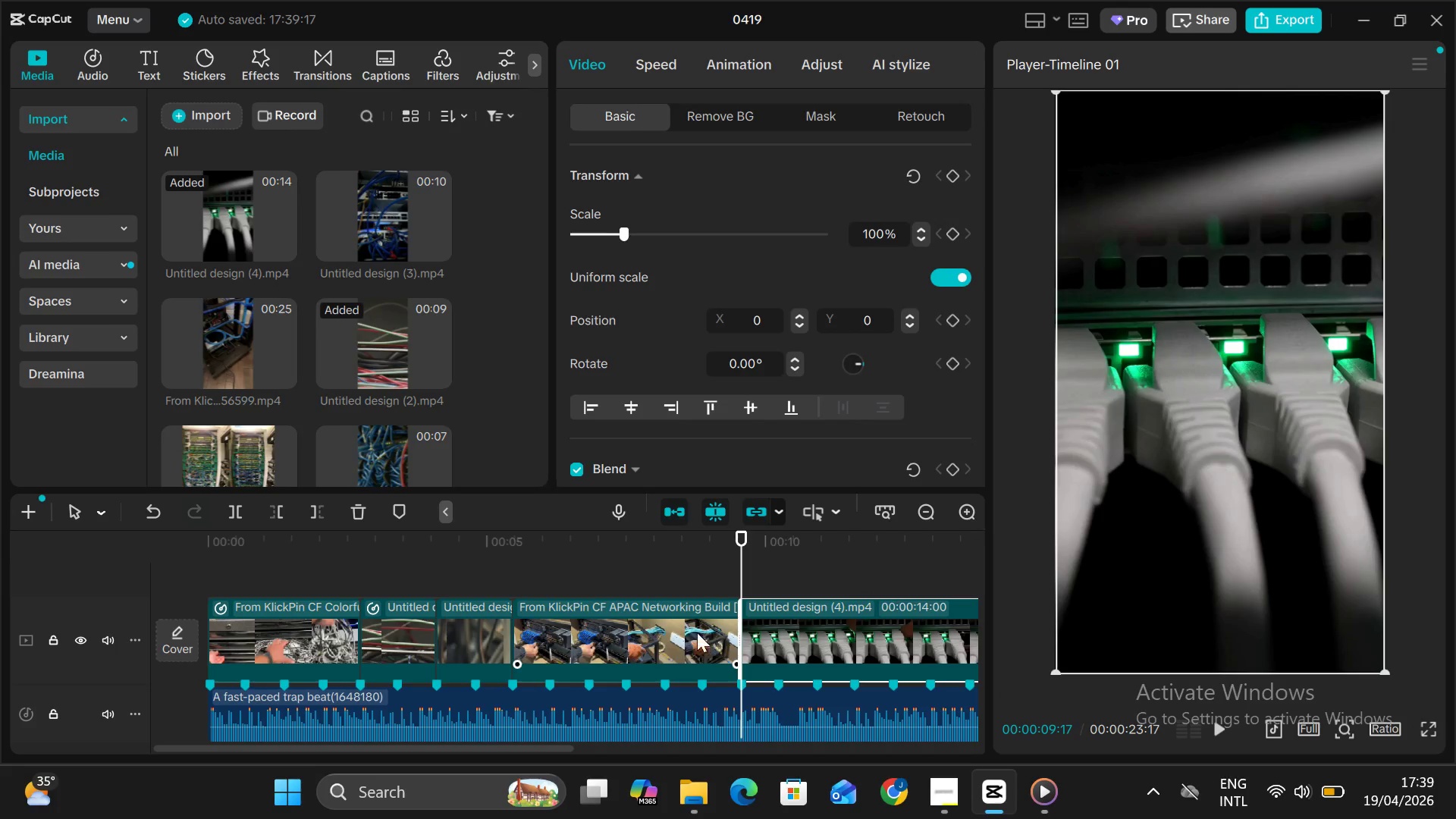 
left_click([651, 635])
 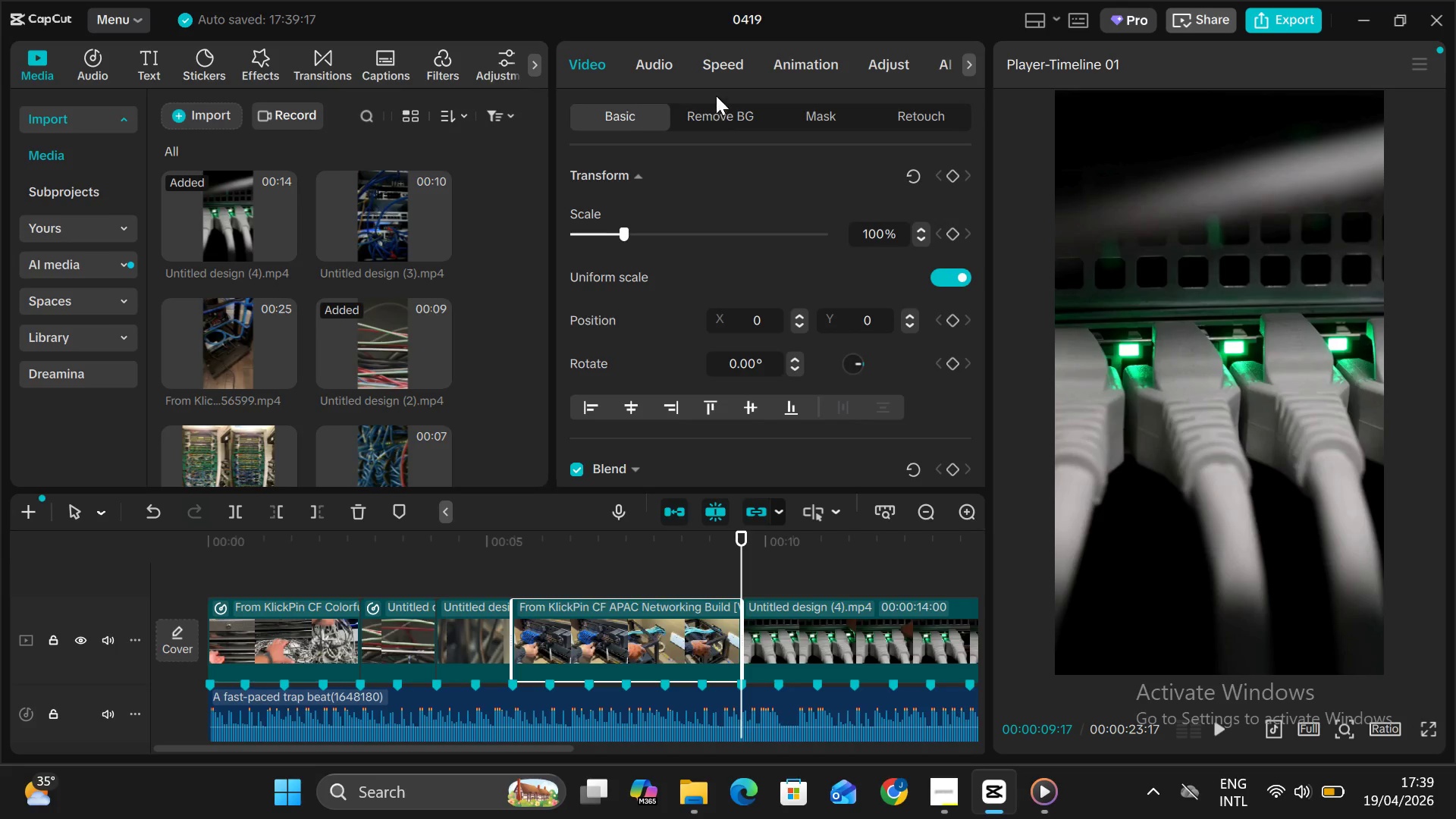 
left_click([720, 68])
 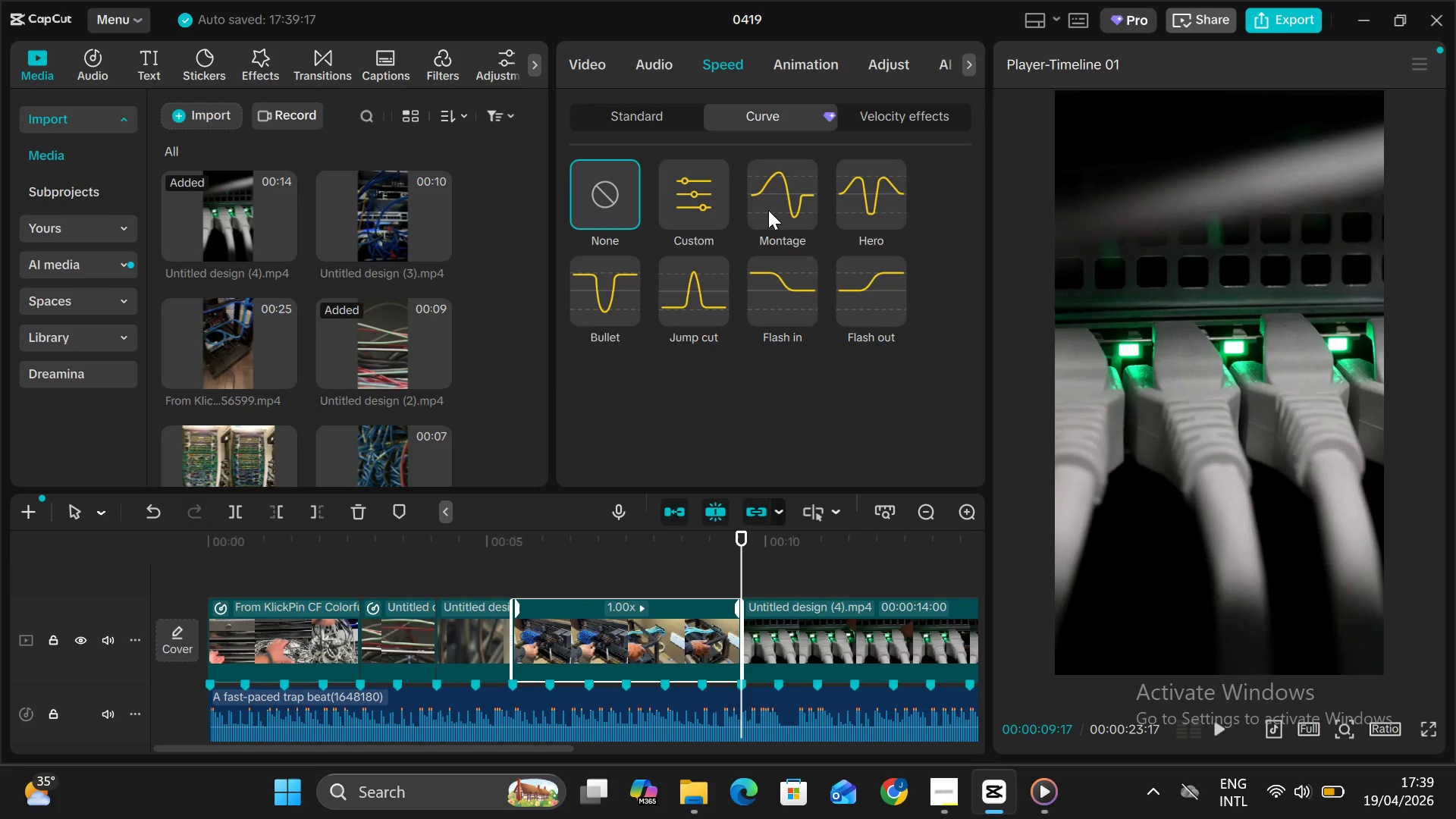 
left_click([771, 210])
 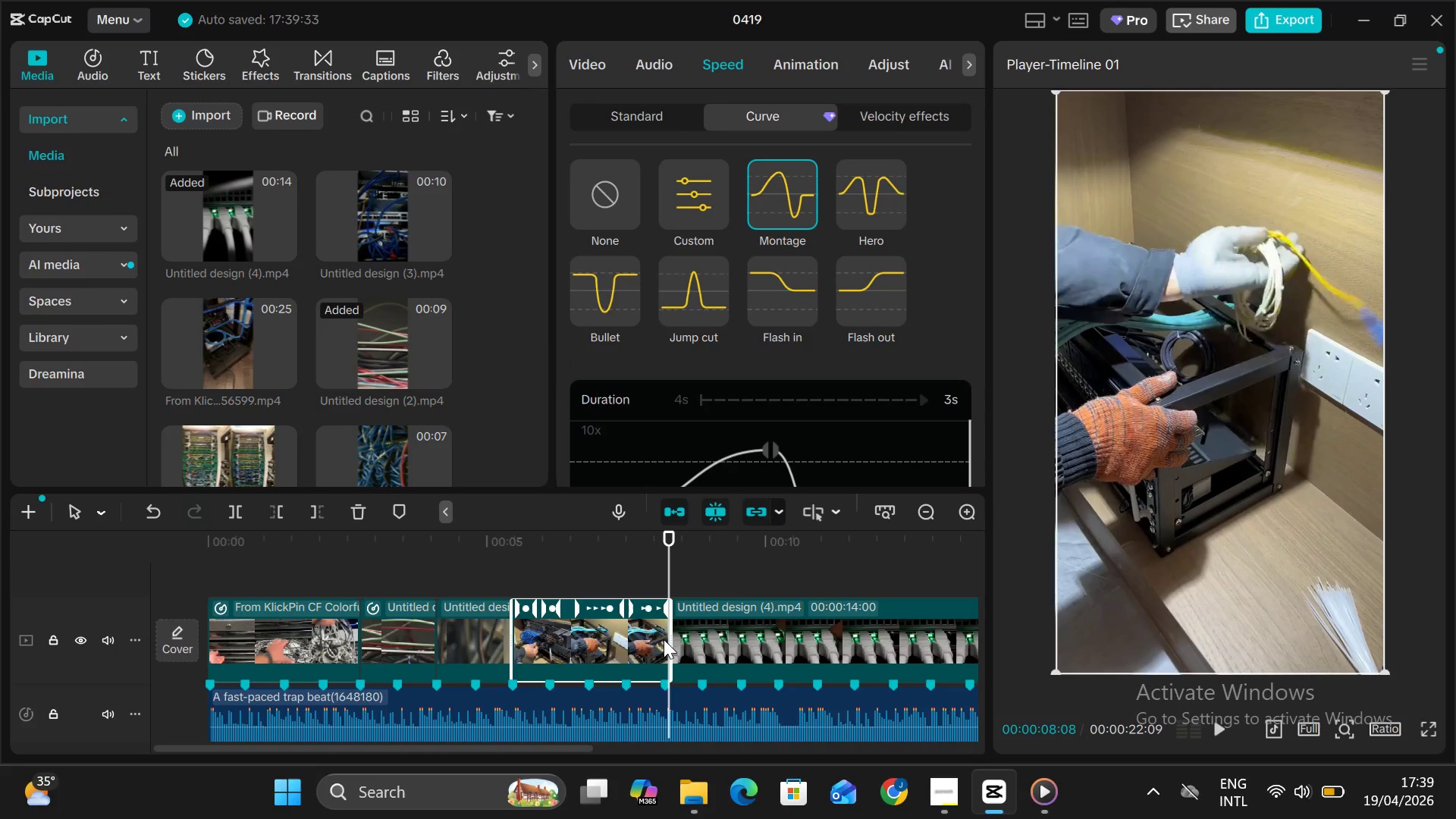 
left_click_drag(start_coordinate=[671, 642], to_coordinate=[701, 656])
 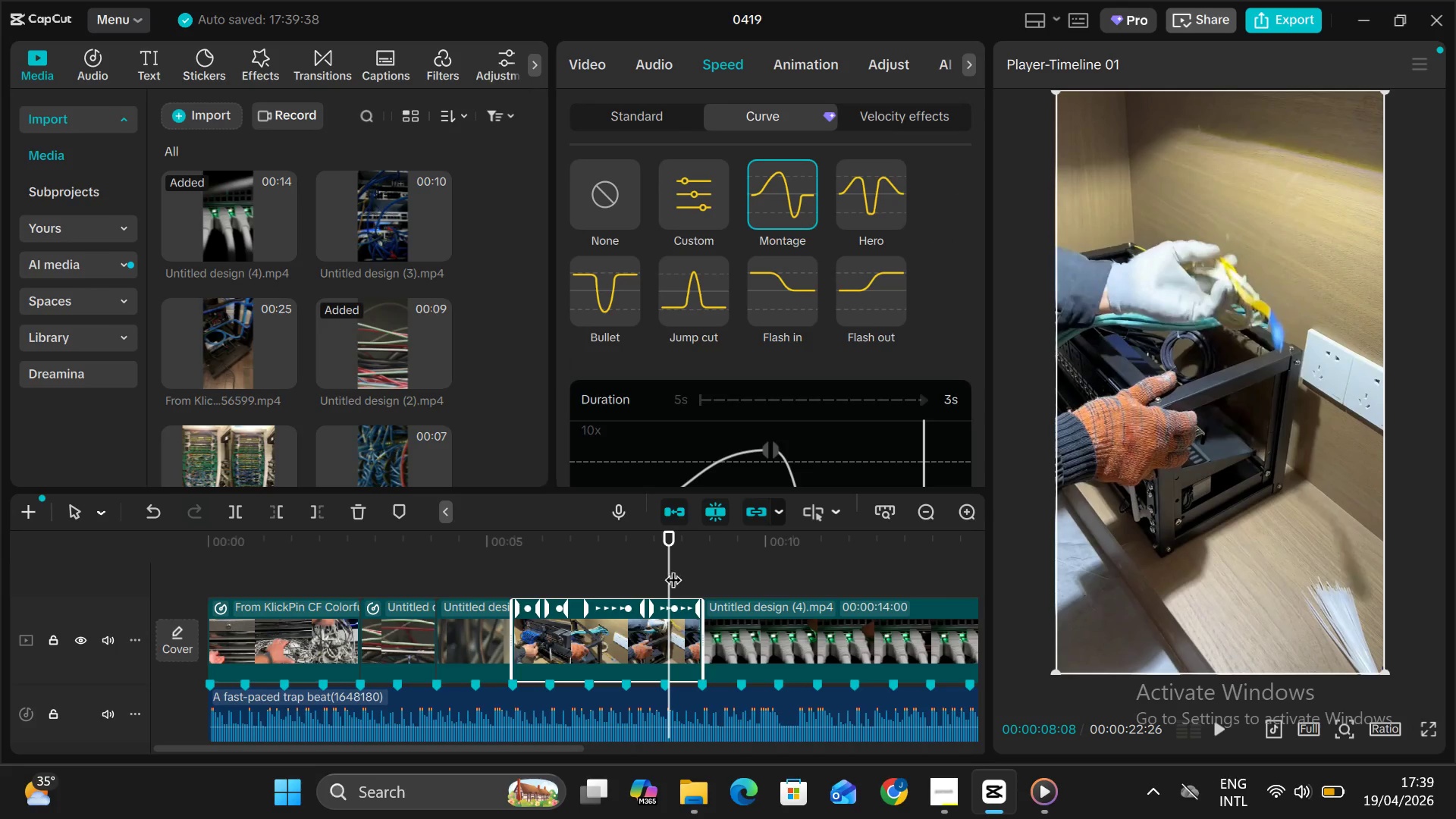 
left_click_drag(start_coordinate=[667, 566], to_coordinate=[494, 563])
 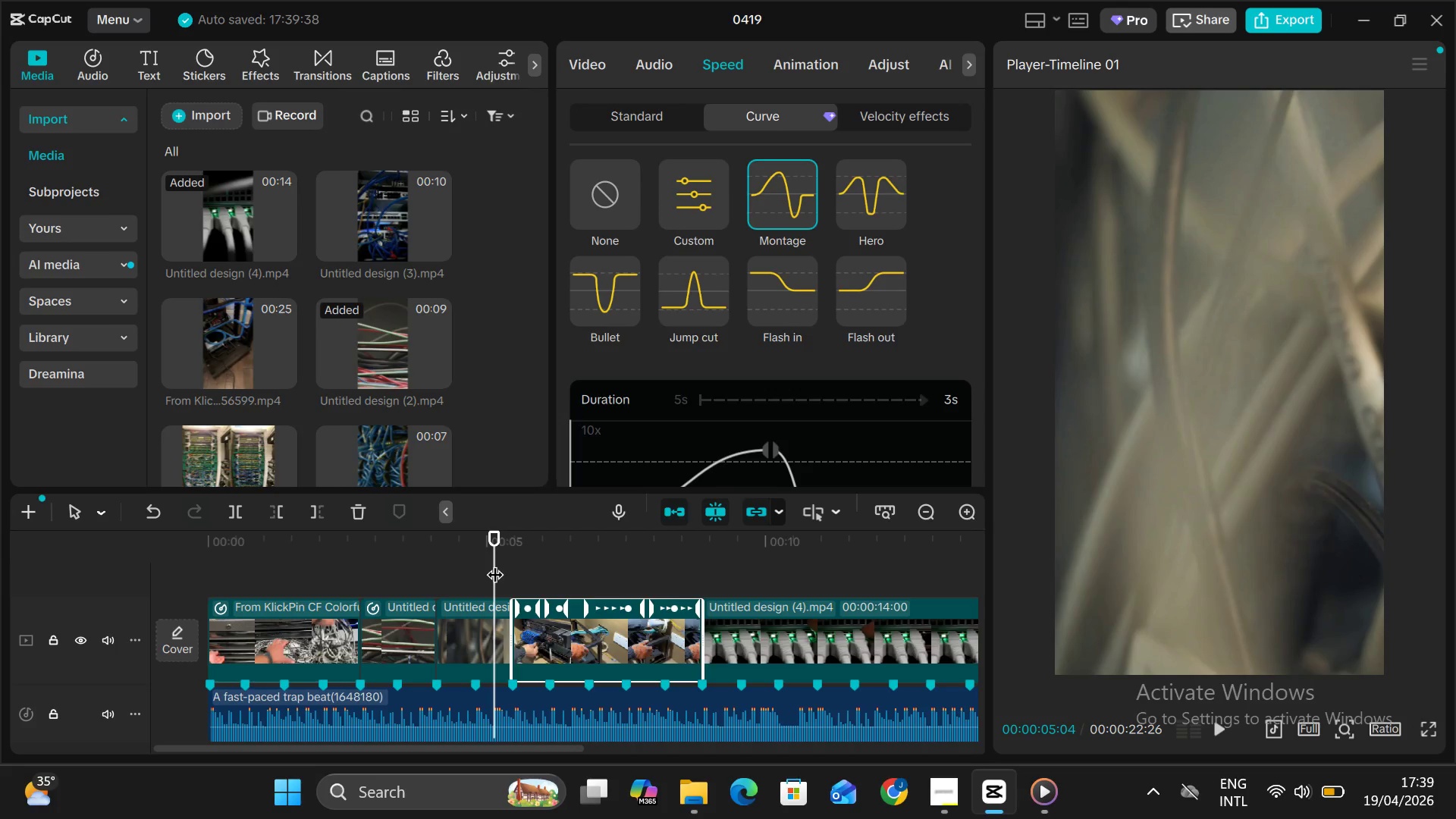 
key(Alt+AltLeft)
 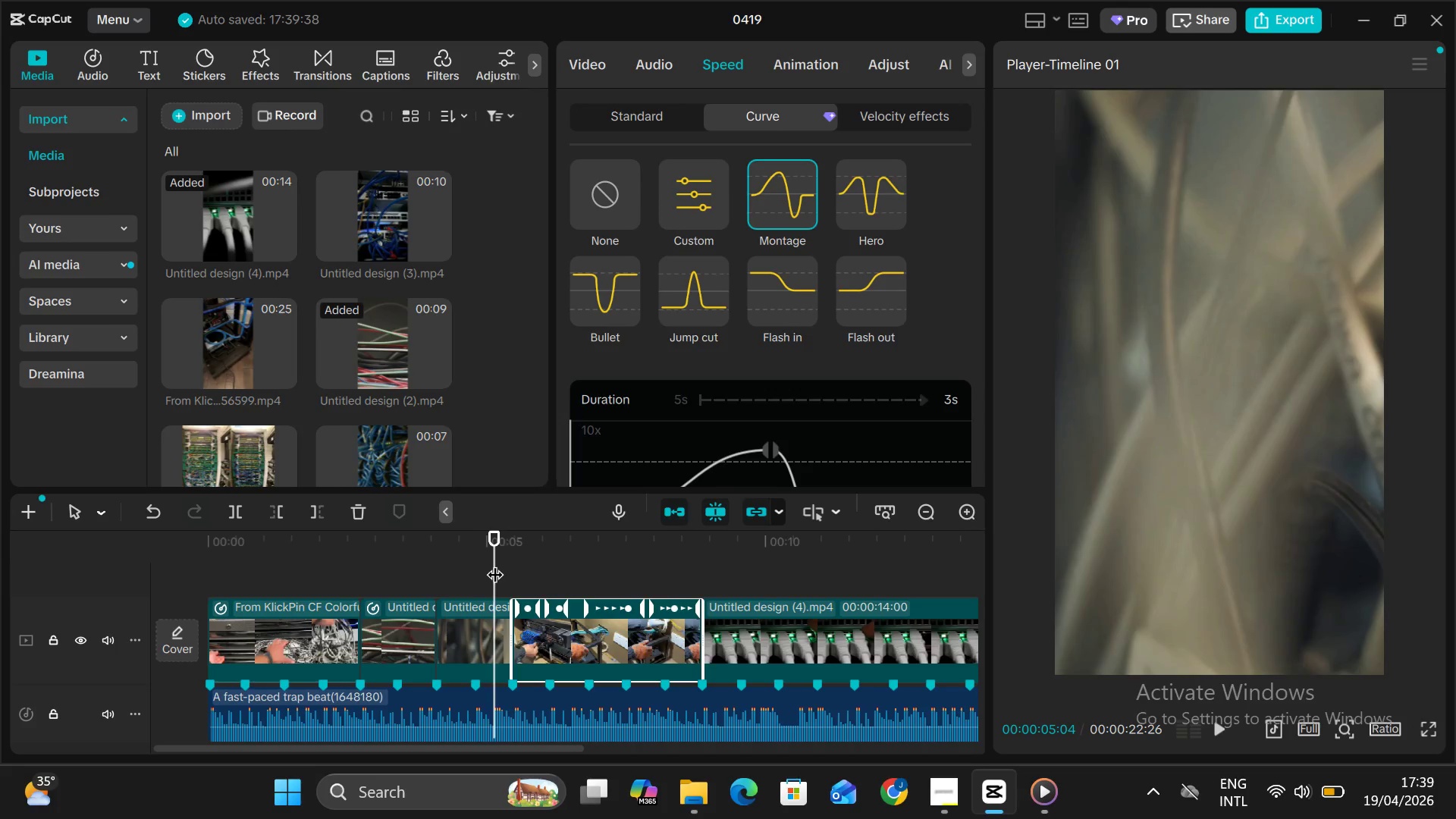 
key(Alt+V)
 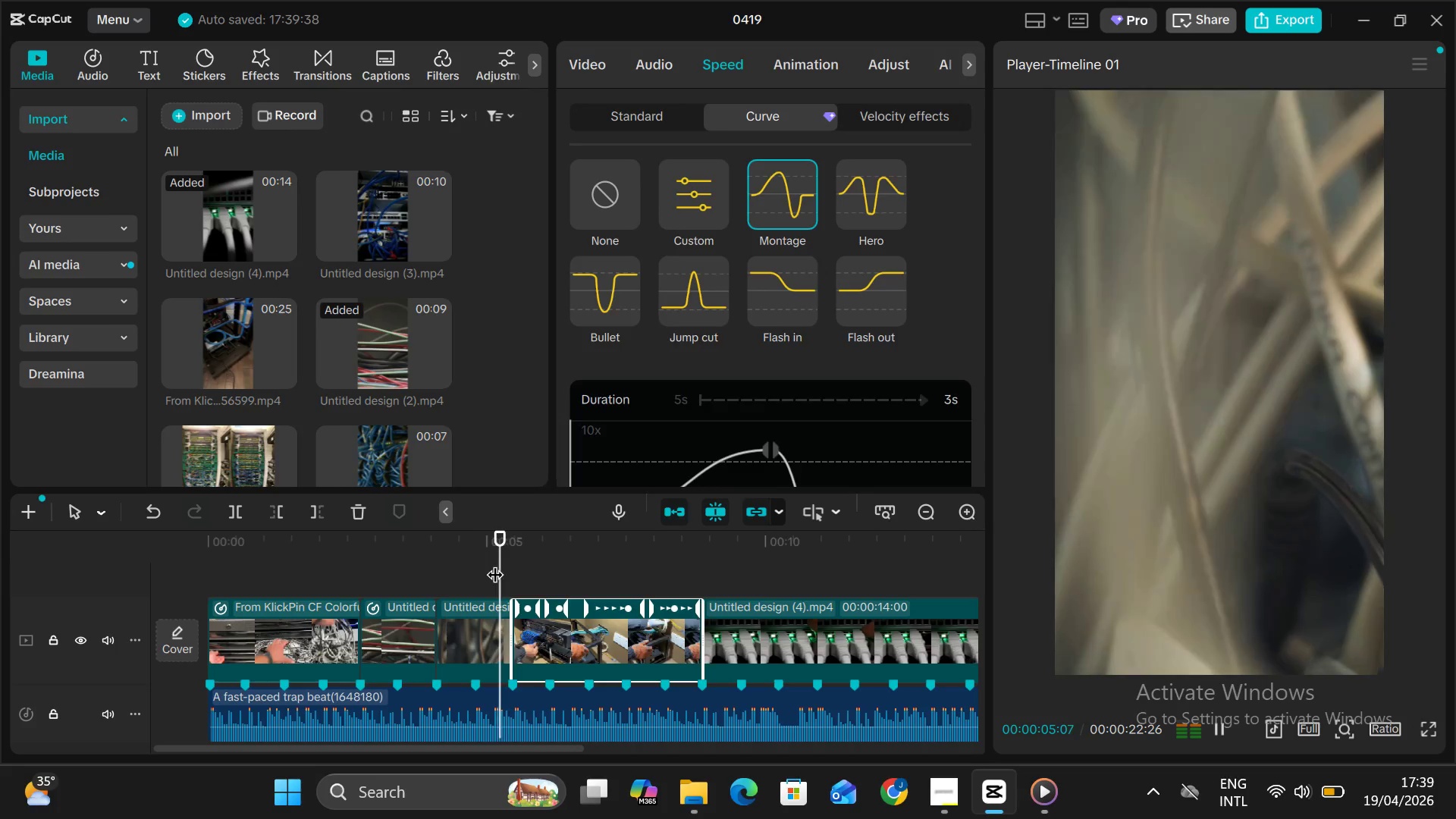 
left_click([494, 563])
 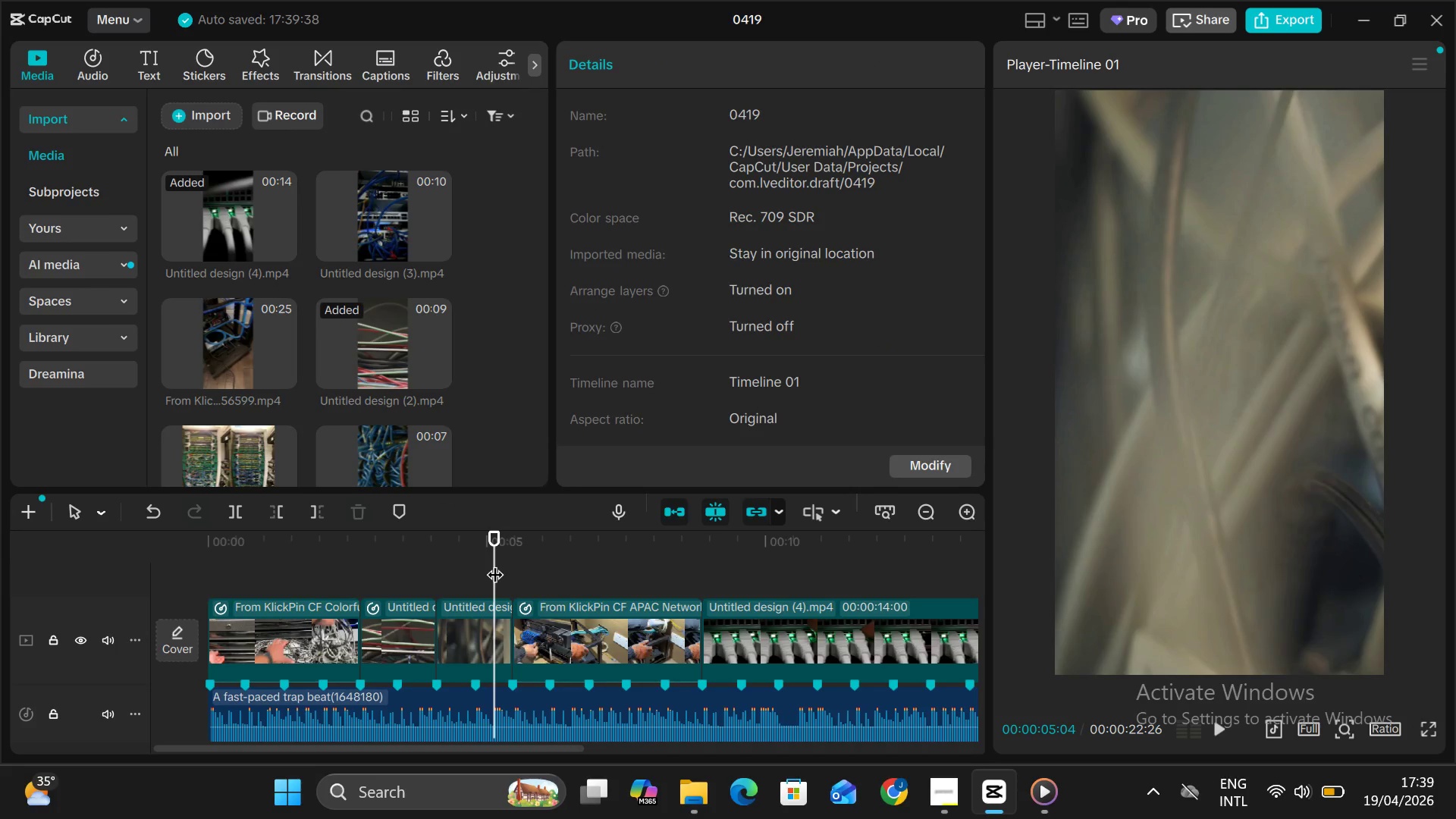 
key(Alt+AltLeft)
 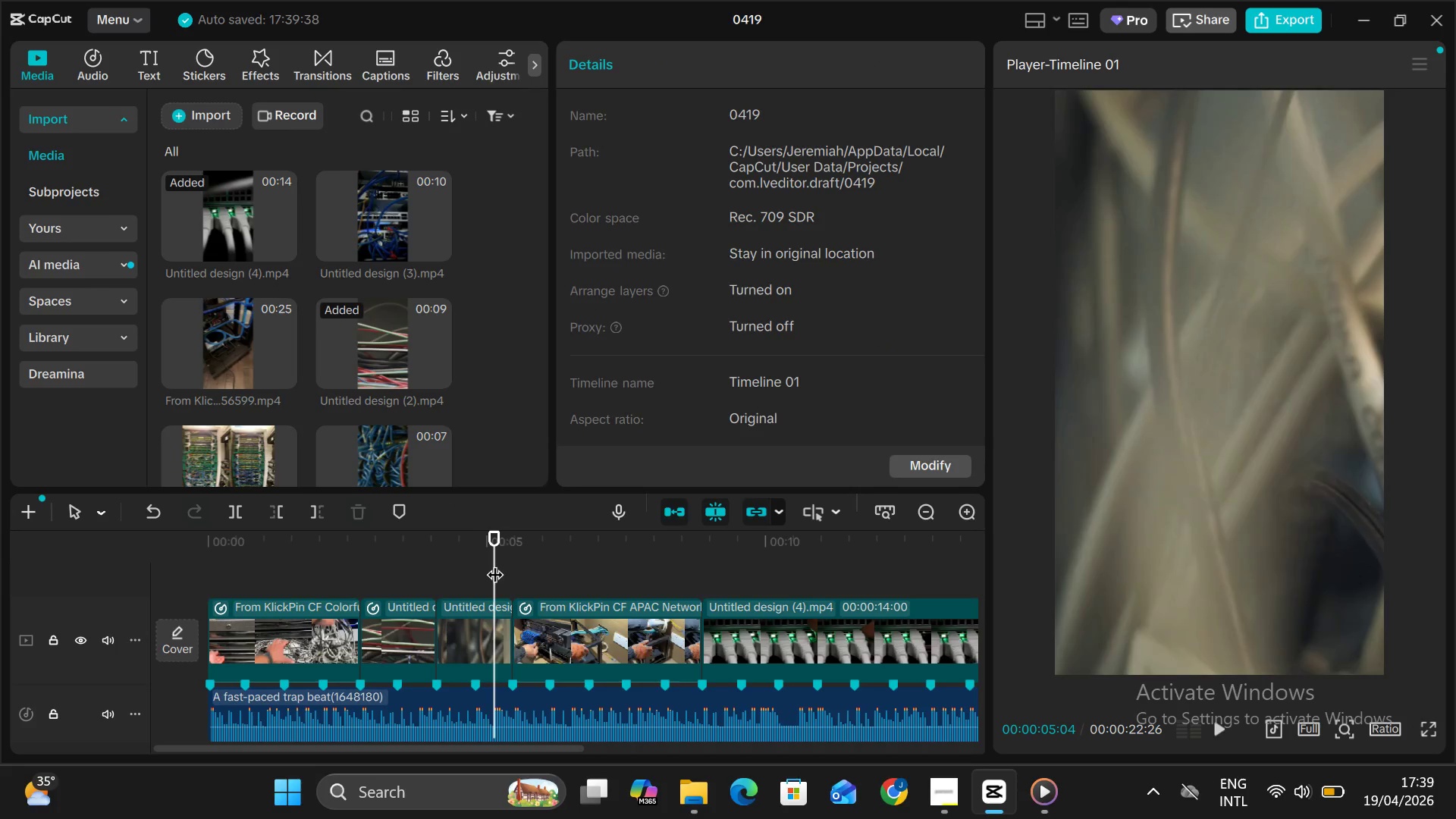 
key(Alt+V)
 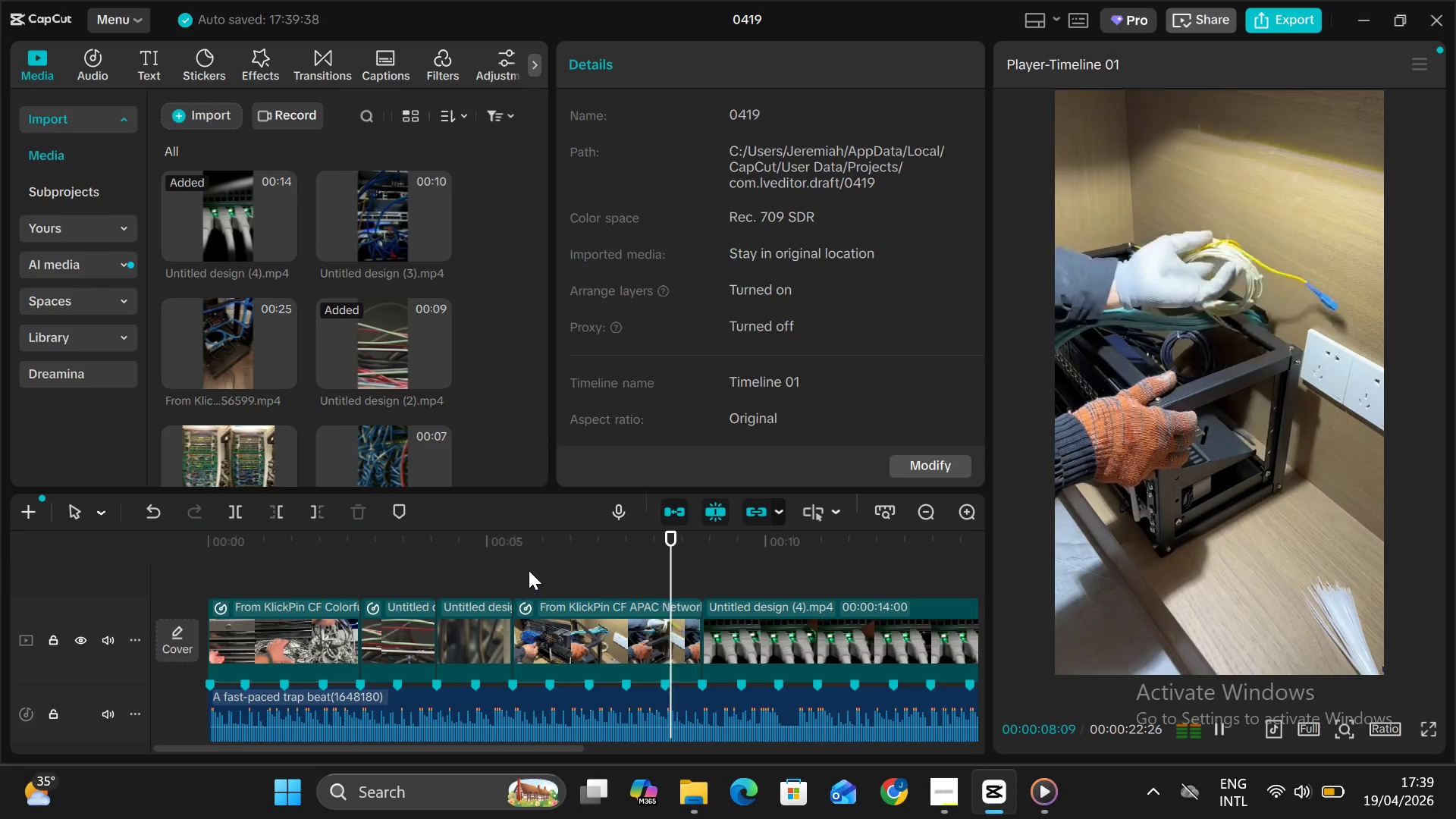 
left_click([585, 645])
 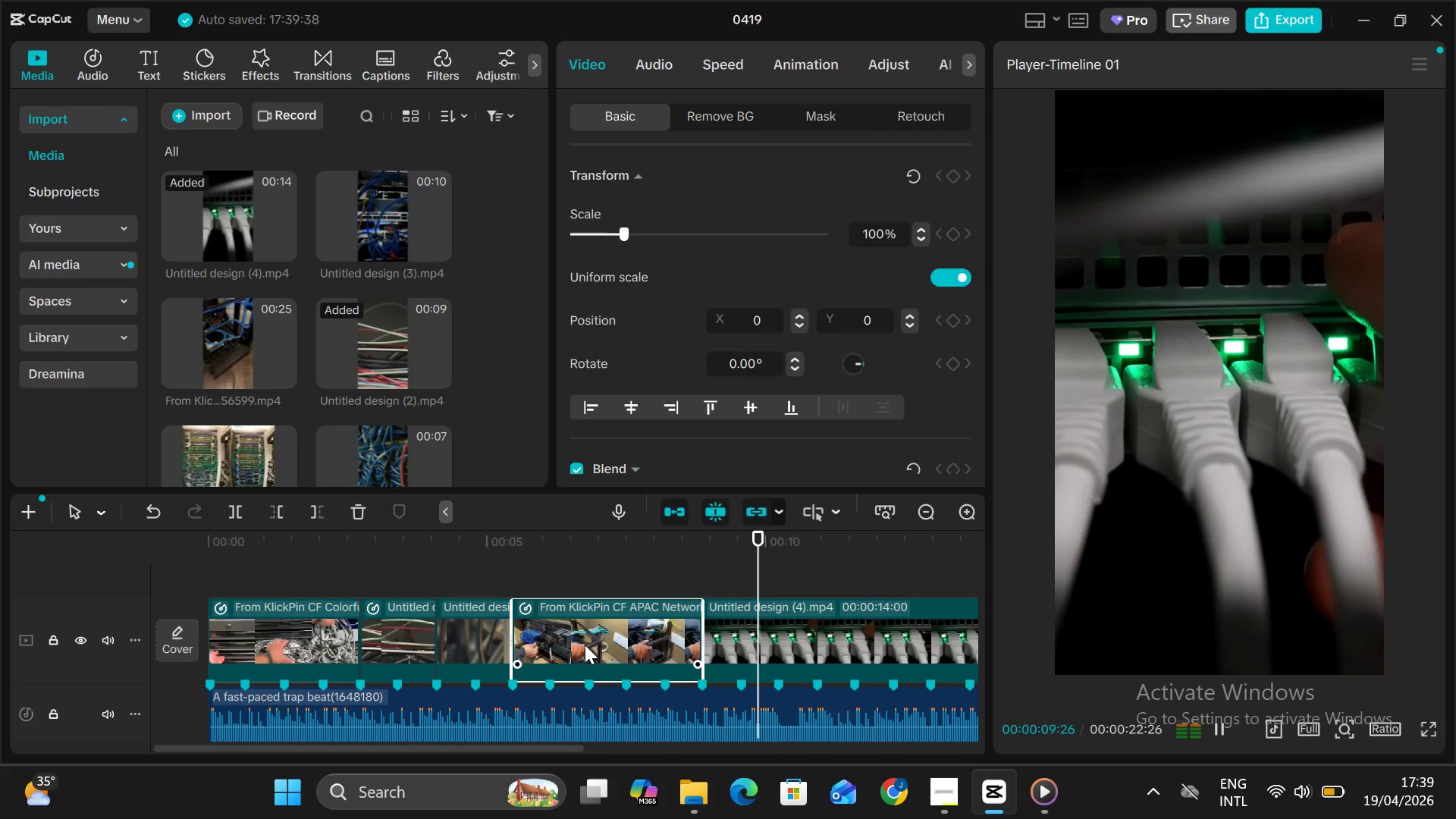 
key(Alt+AltLeft)
 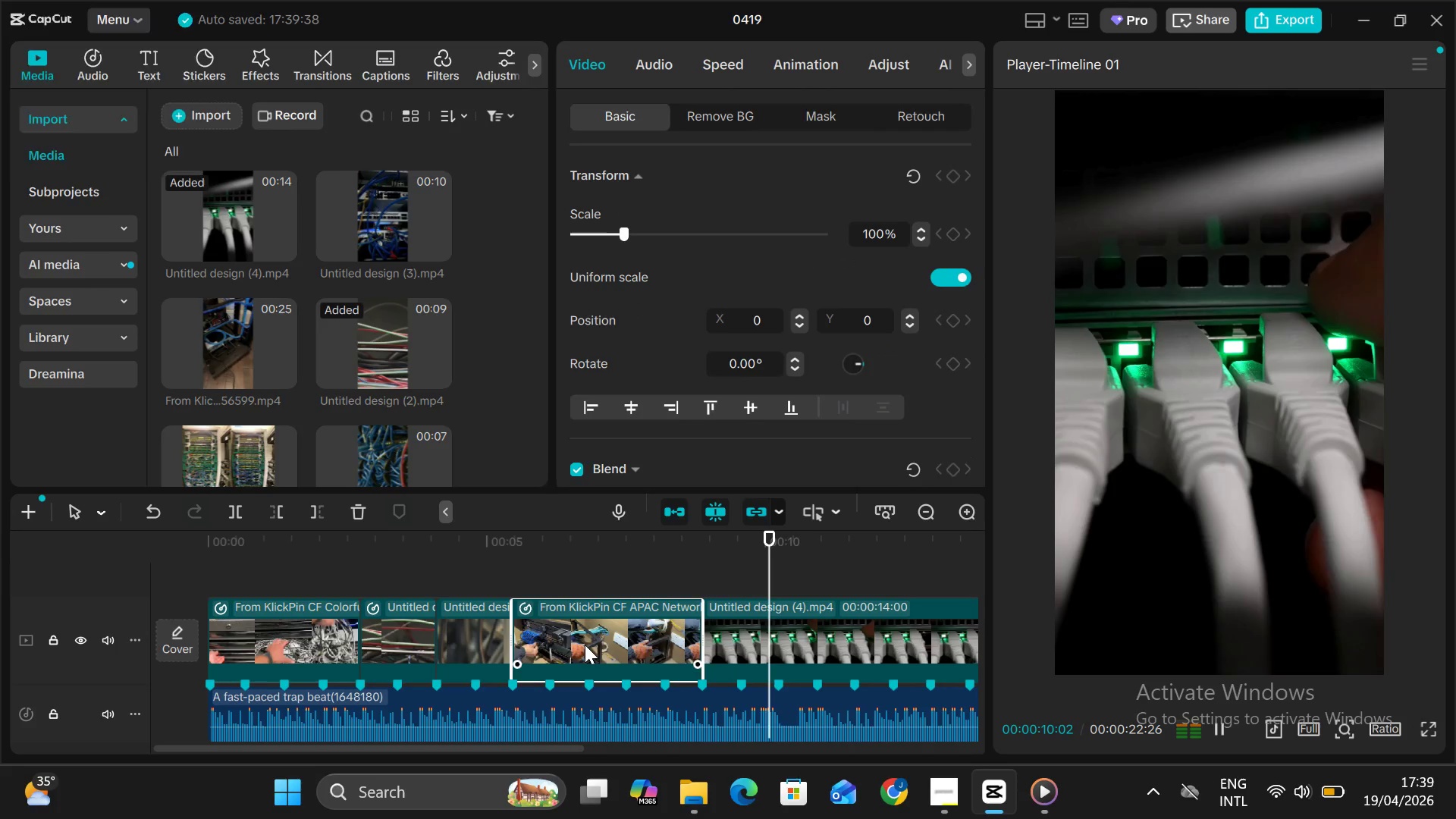 
key(Alt+Space)
 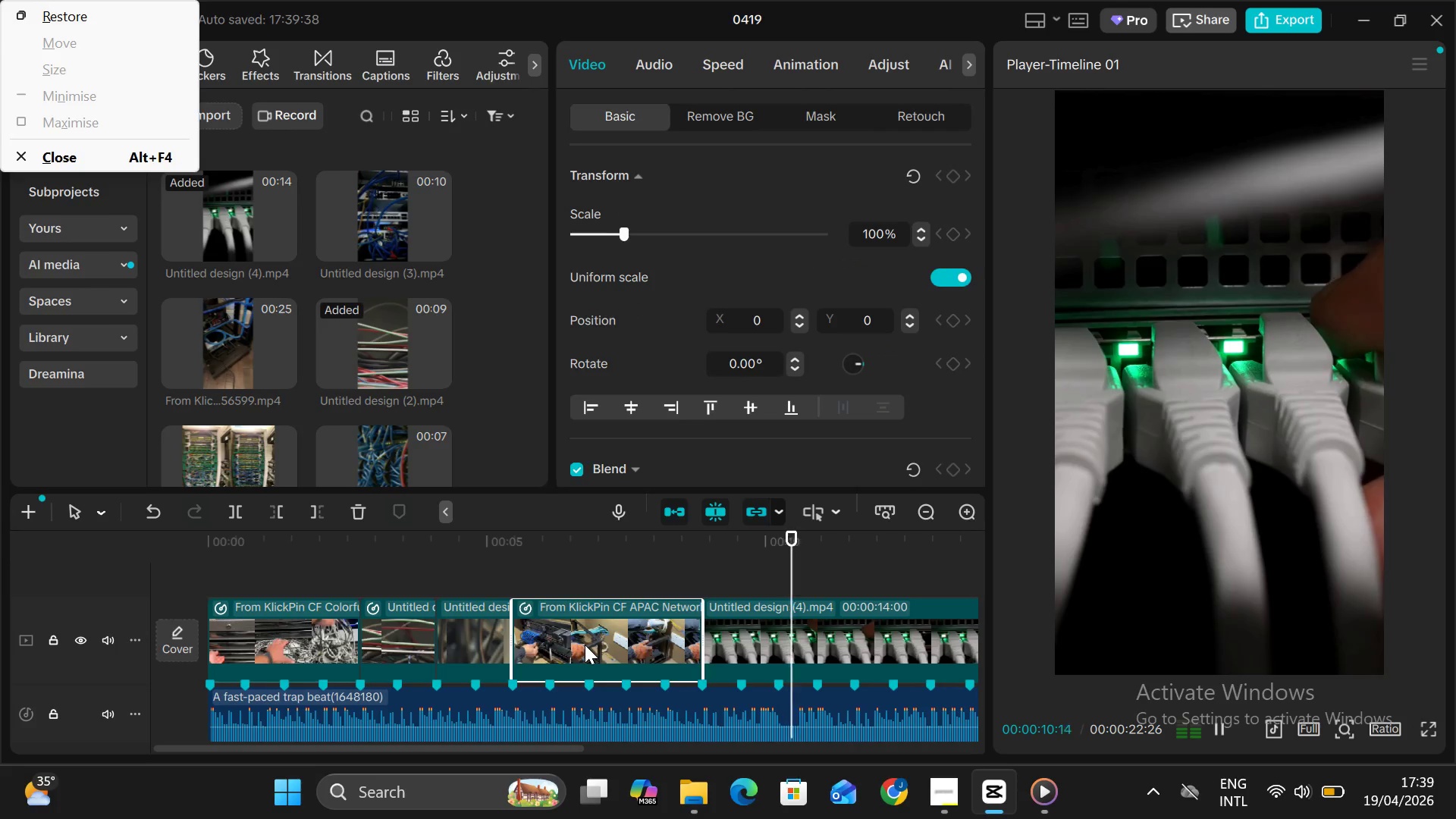 
key(V)
 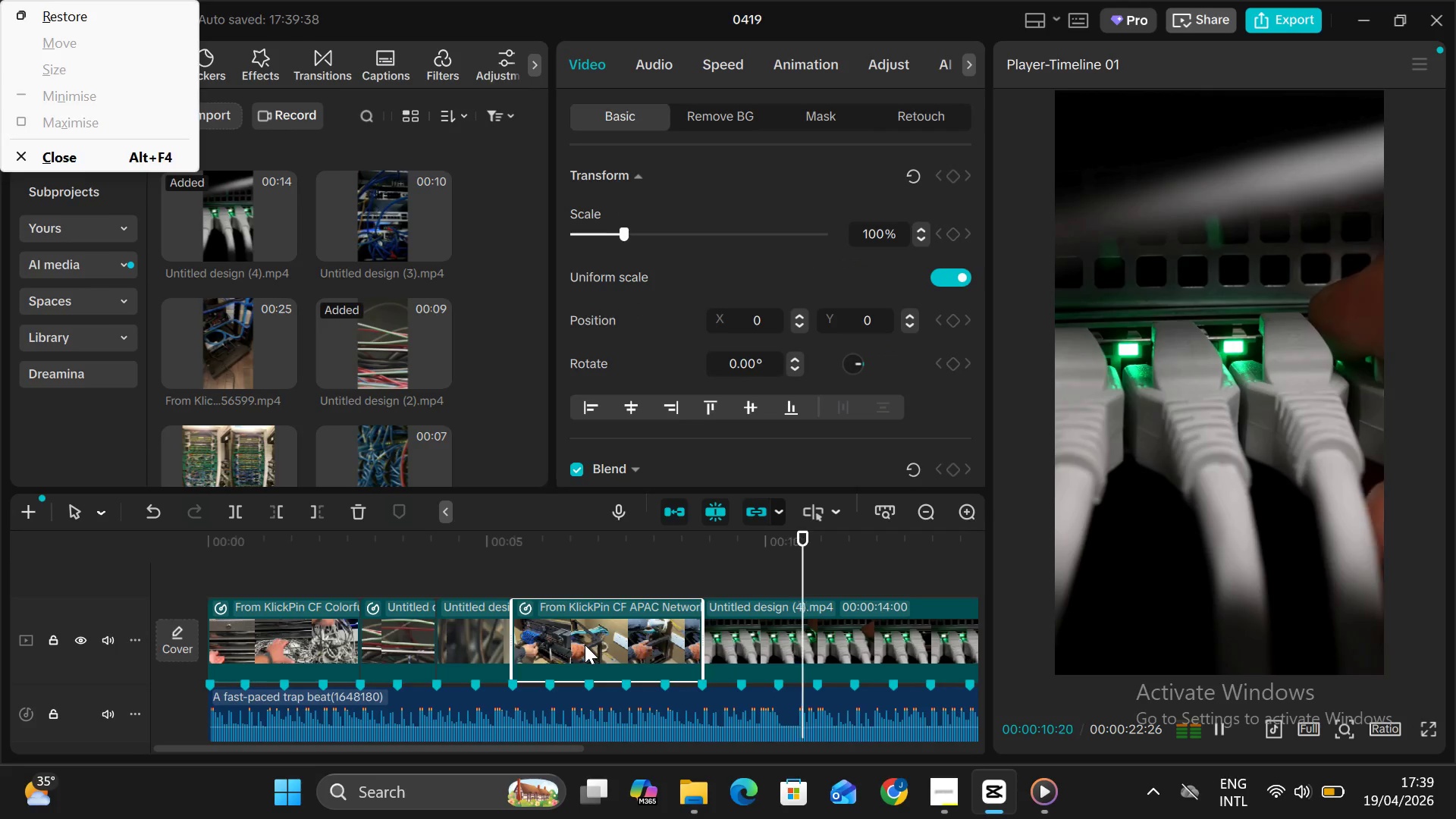 
key(Alt+AltLeft)
 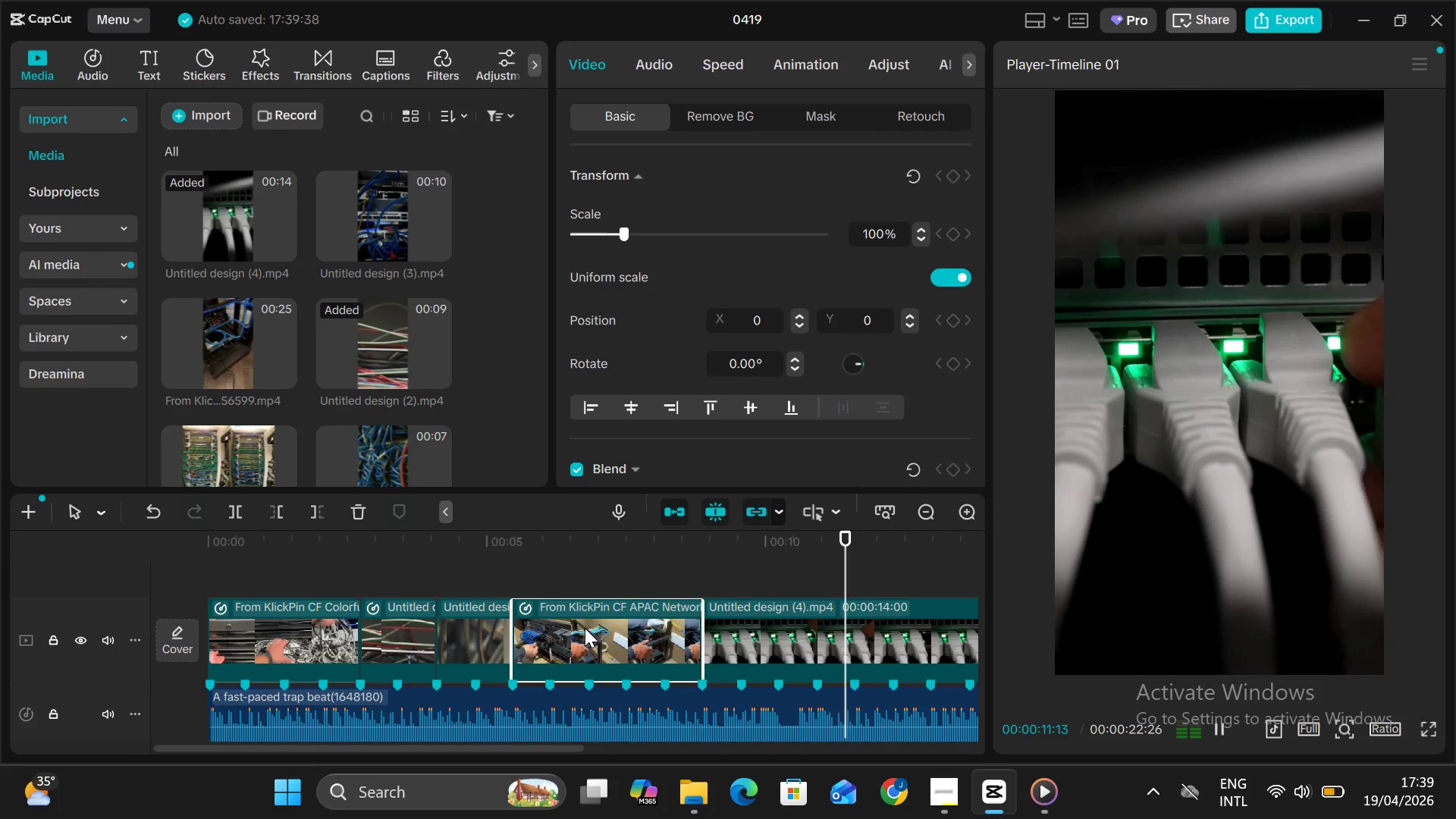 
key(Alt+AltLeft)
 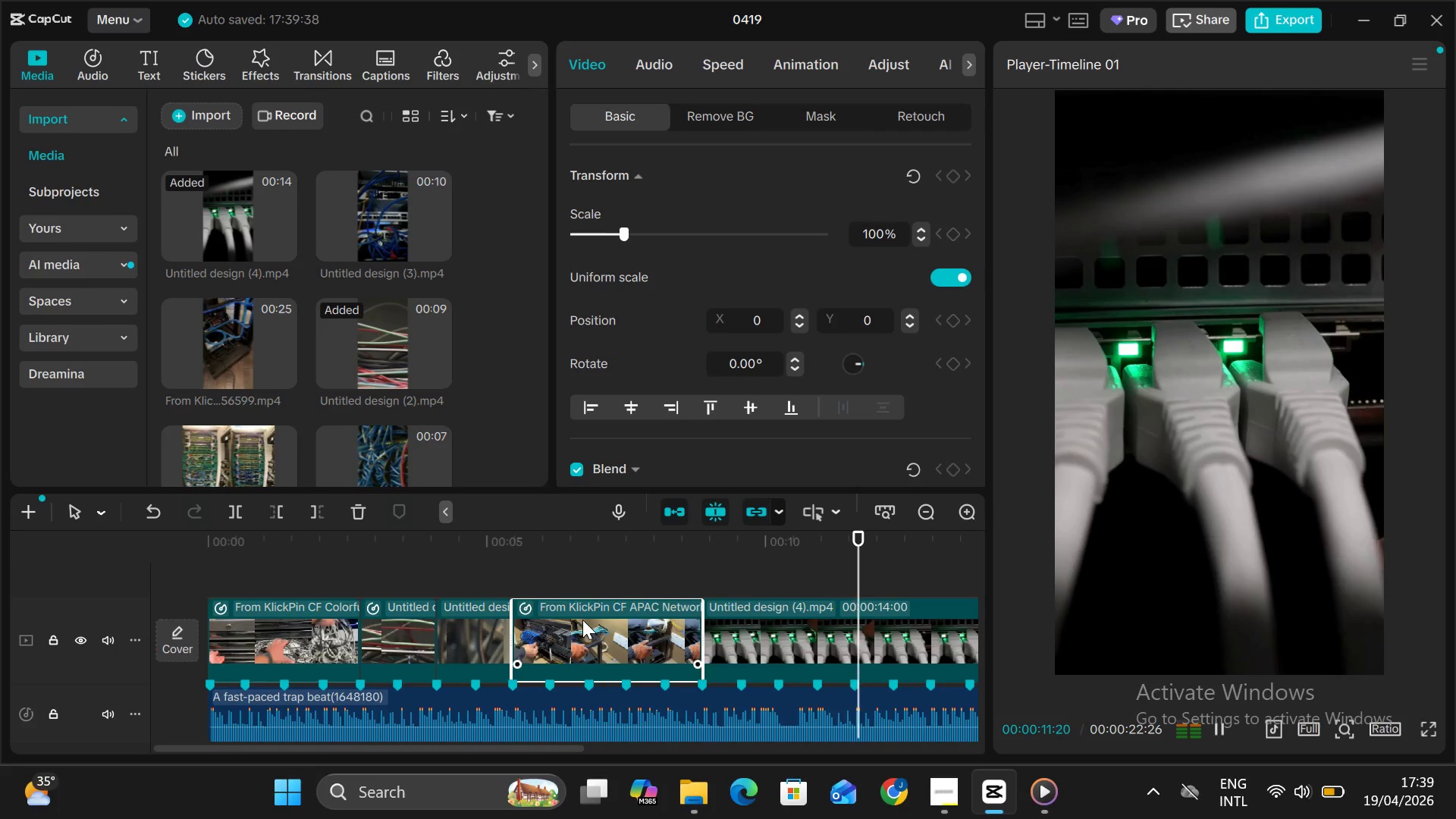 
key(Alt+V)
 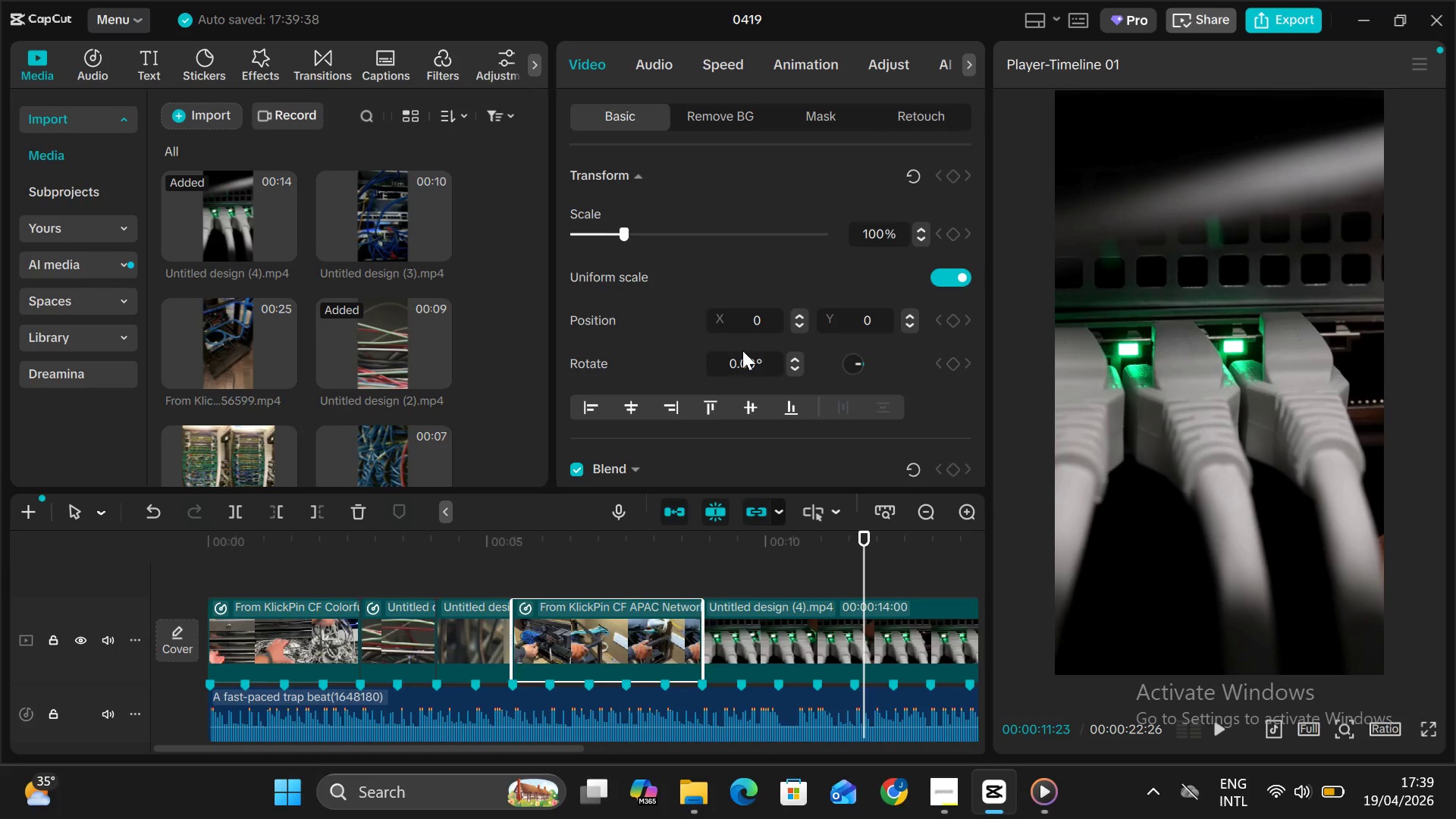 
scroll: coordinate [742, 350], scroll_direction: down, amount: 8.0
 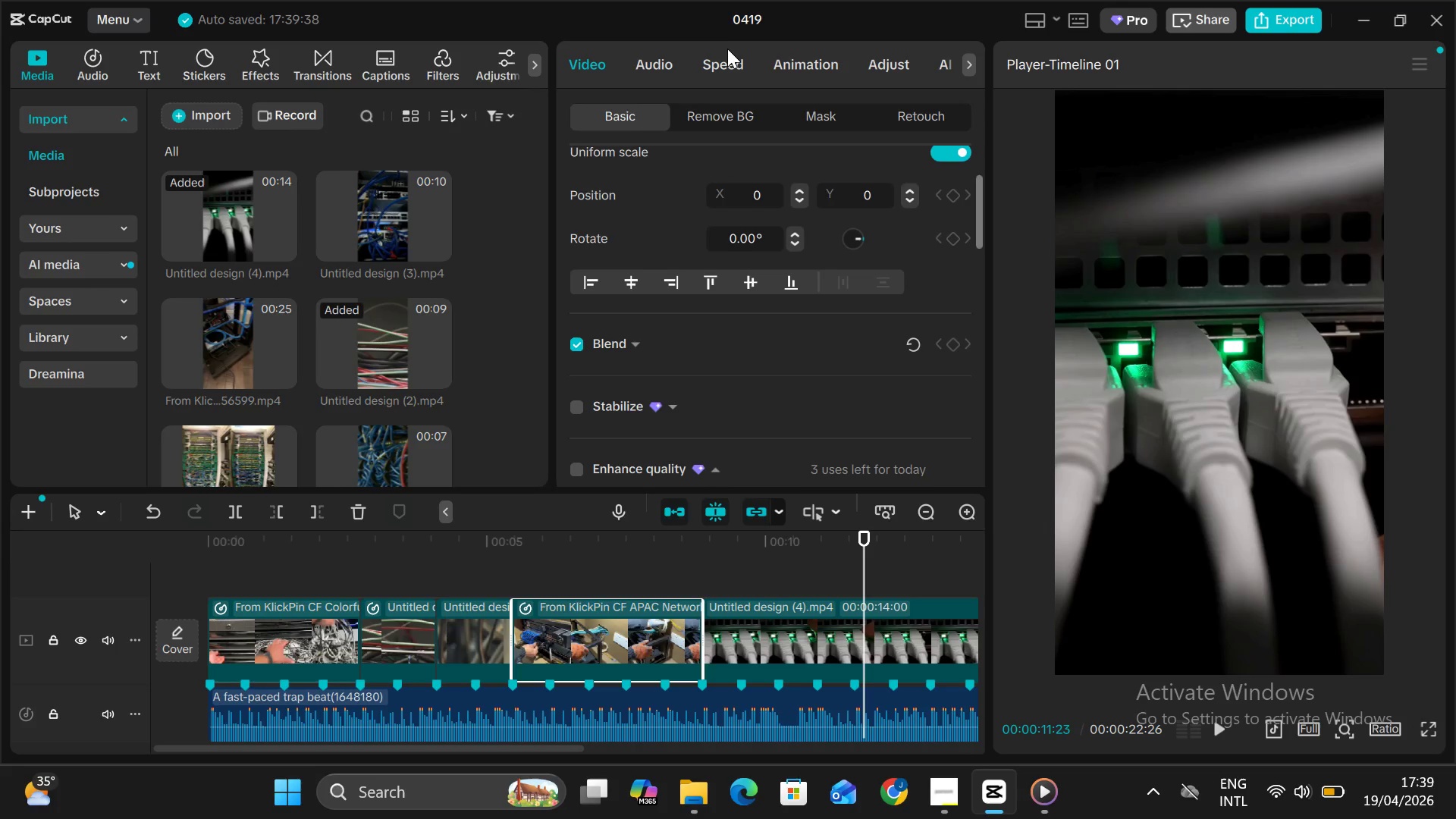 
left_click([728, 49])
 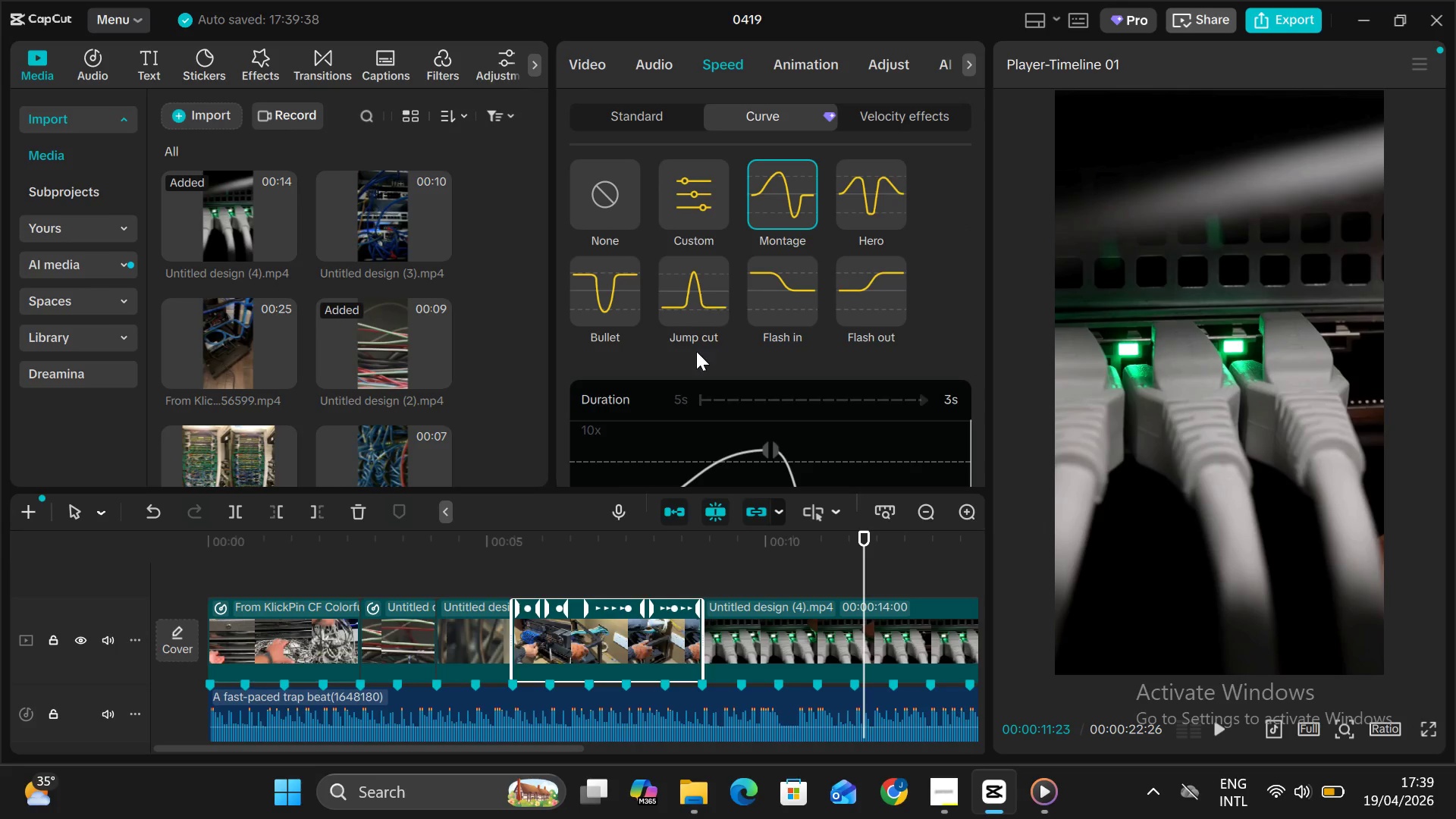 
scroll: coordinate [696, 351], scroll_direction: down, amount: 26.0
 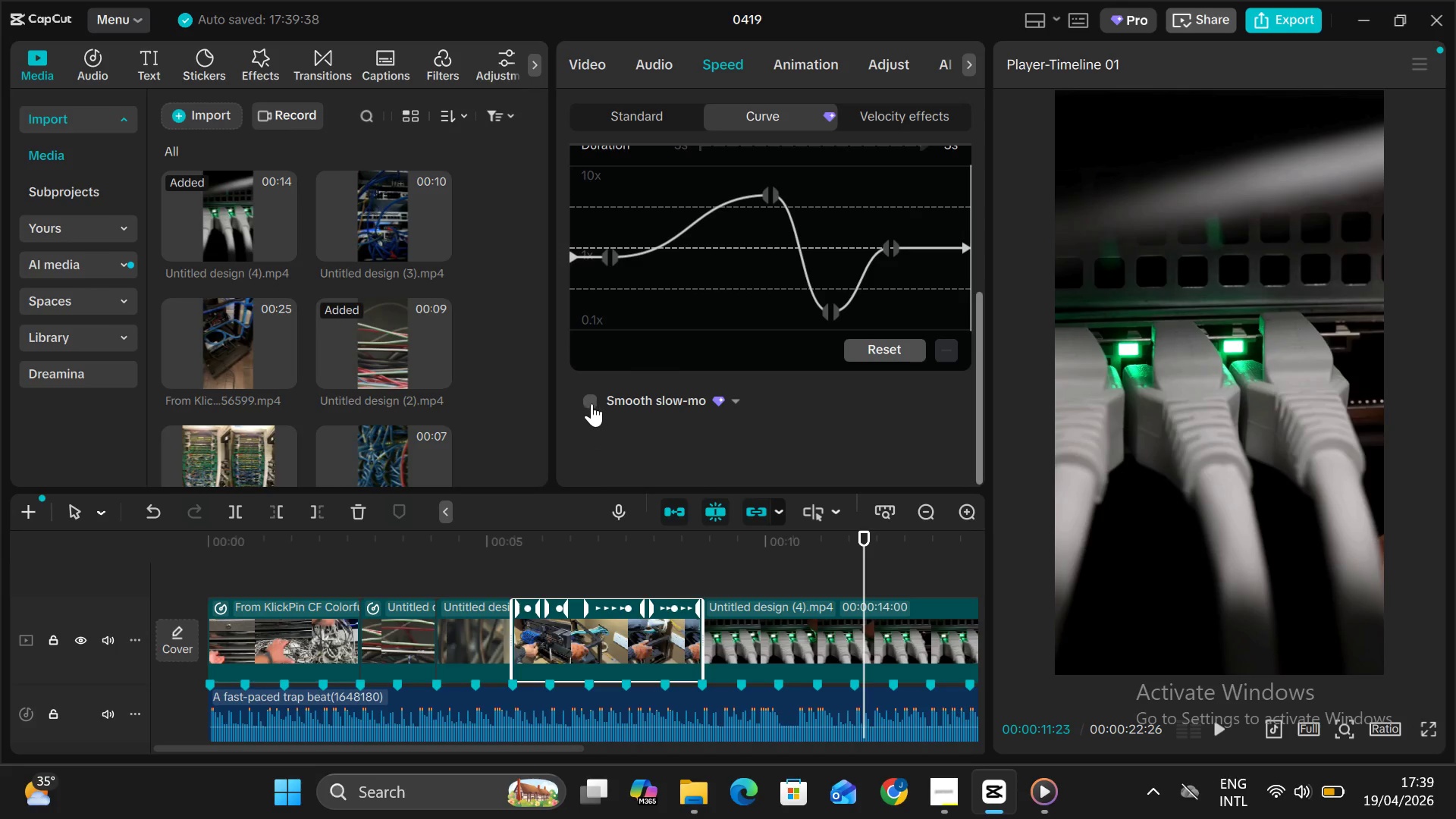 
left_click([589, 402])
 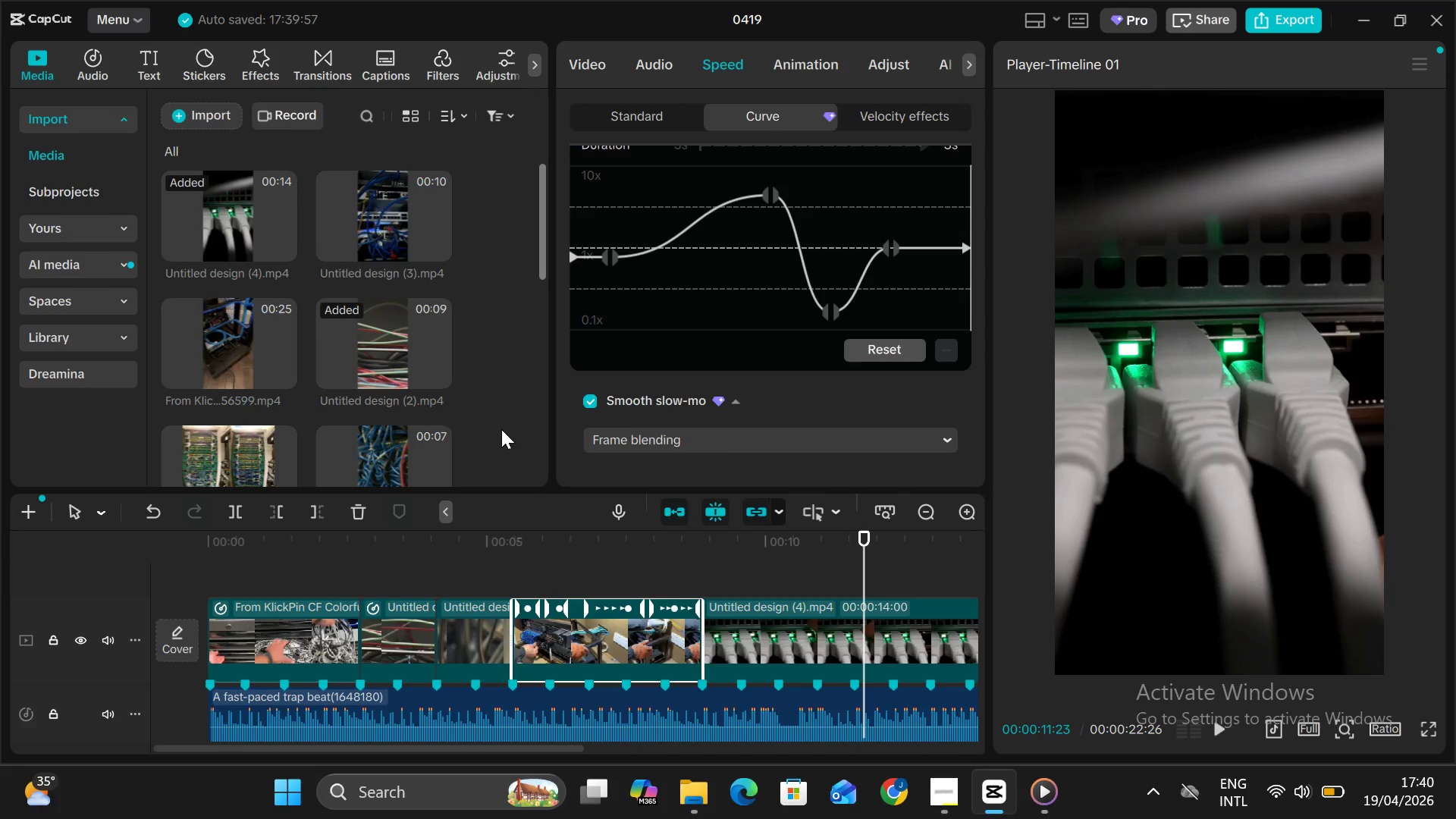 
wait(29.86)
 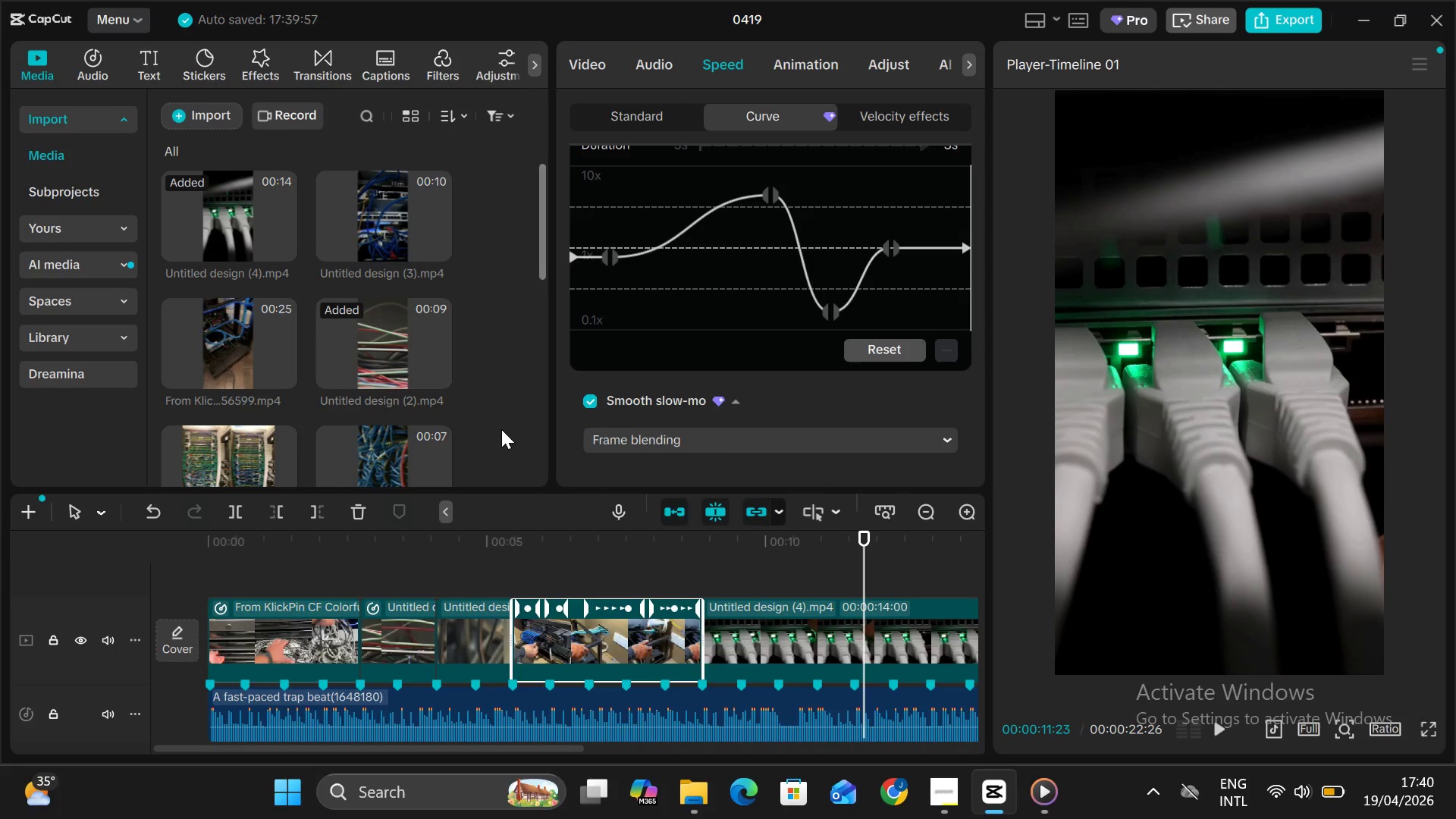 
left_click_drag(start_coordinate=[868, 566], to_coordinate=[17, 435])
 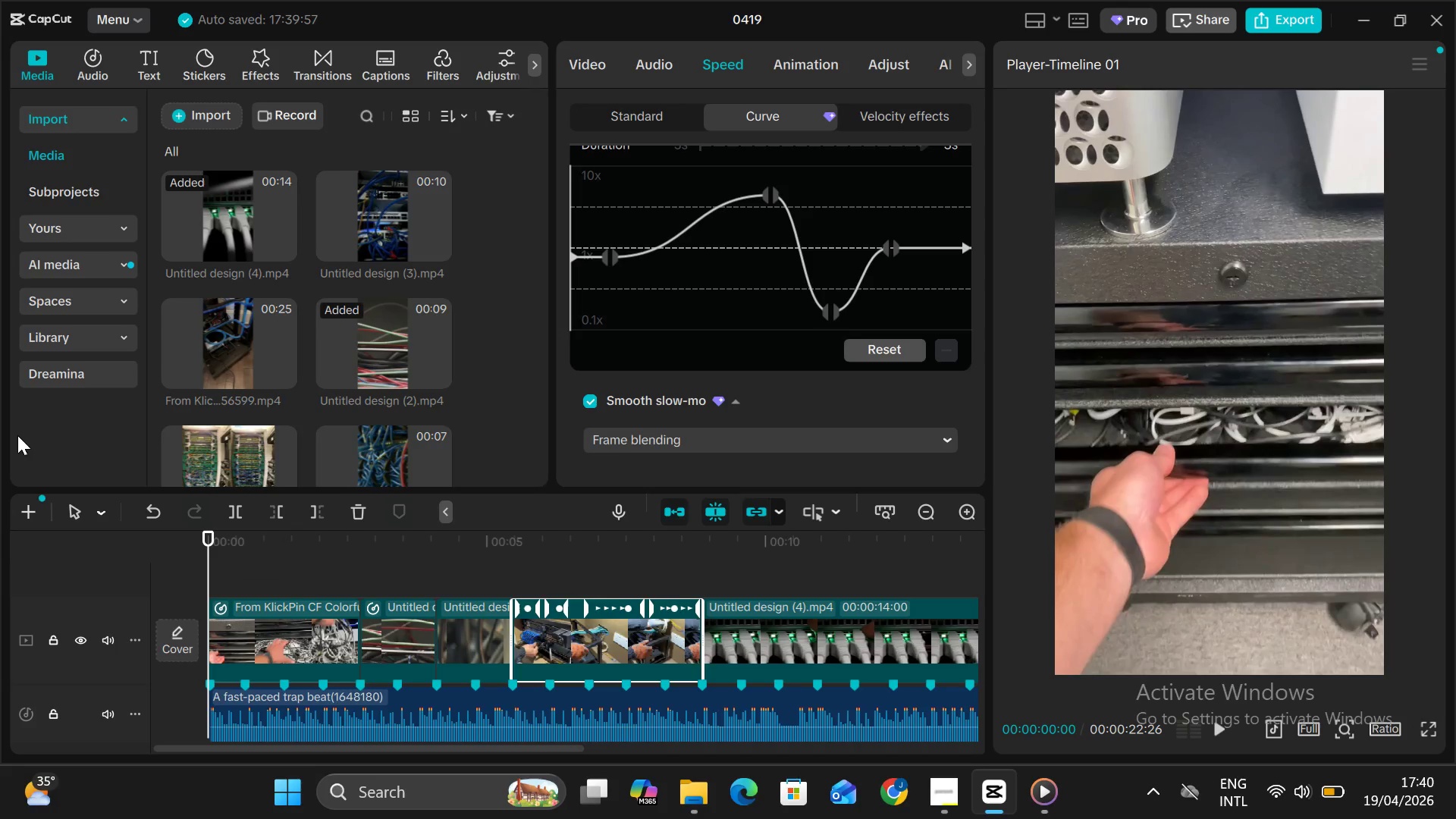 
key(Alt+V)
 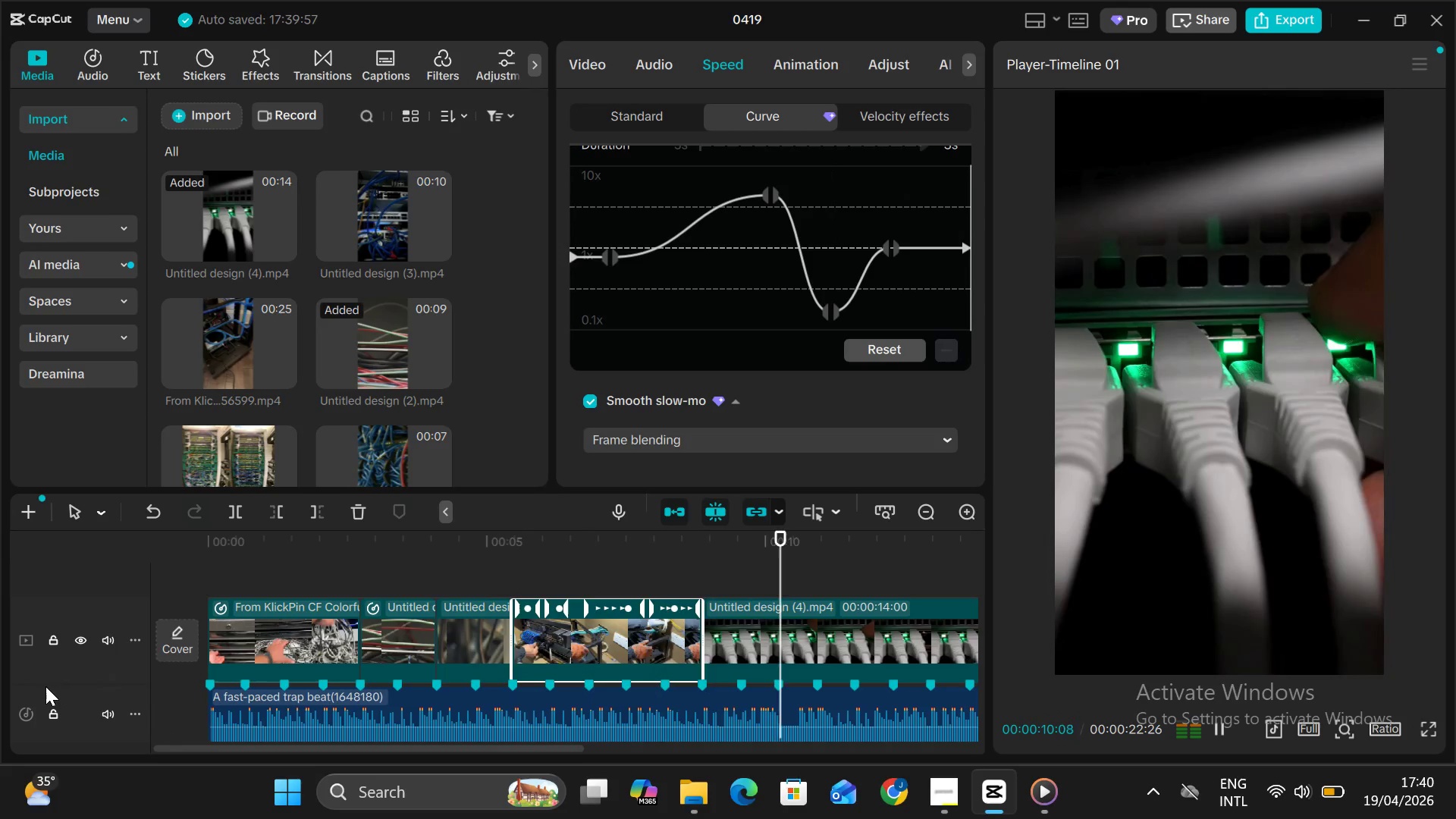 
wait(15.16)
 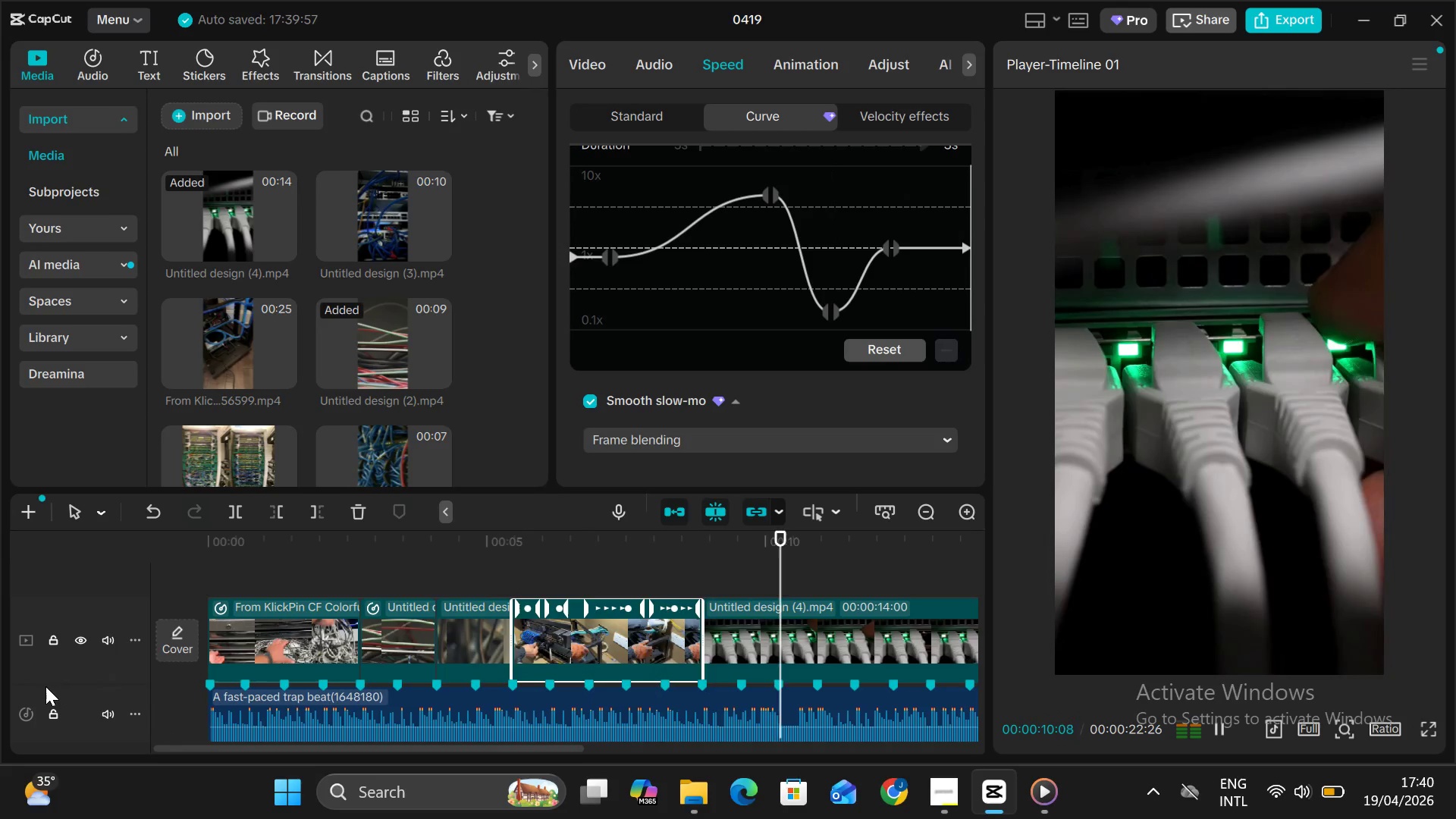 
left_click_drag(start_coordinate=[342, 585], to_coordinate=[367, 571])
 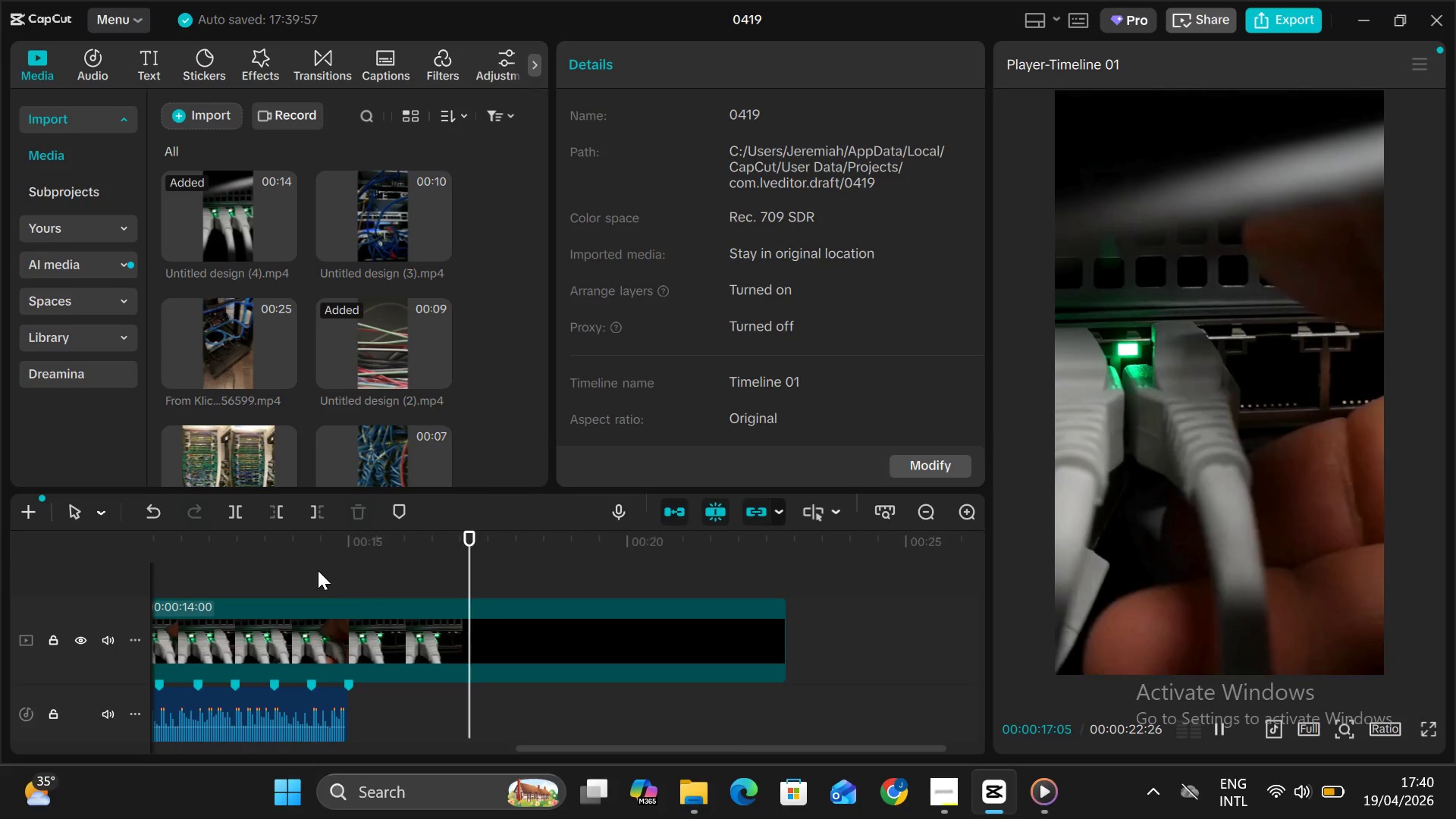 
left_click([318, 570])
 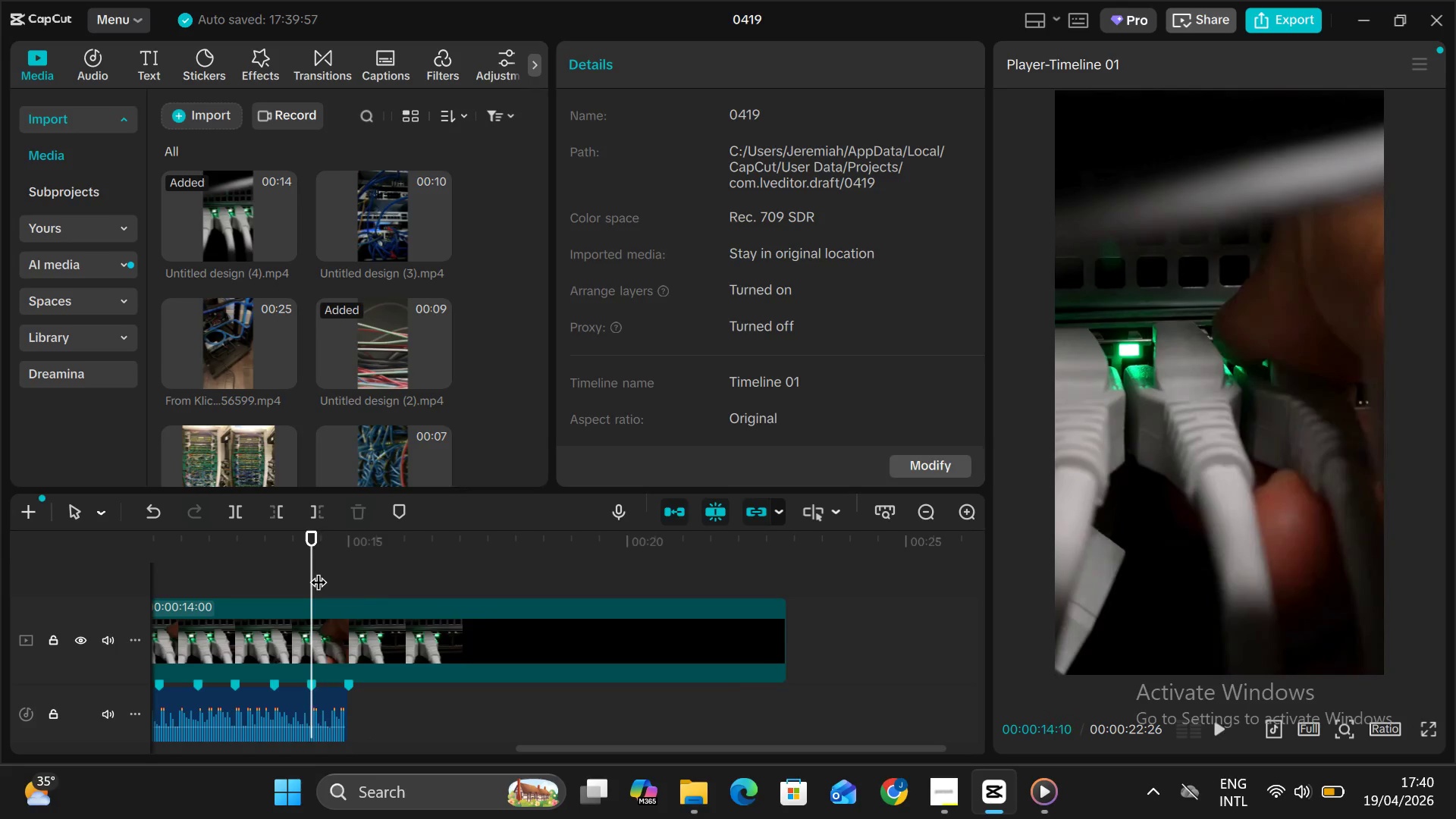 
left_click_drag(start_coordinate=[318, 570], to_coordinate=[105, 572])
 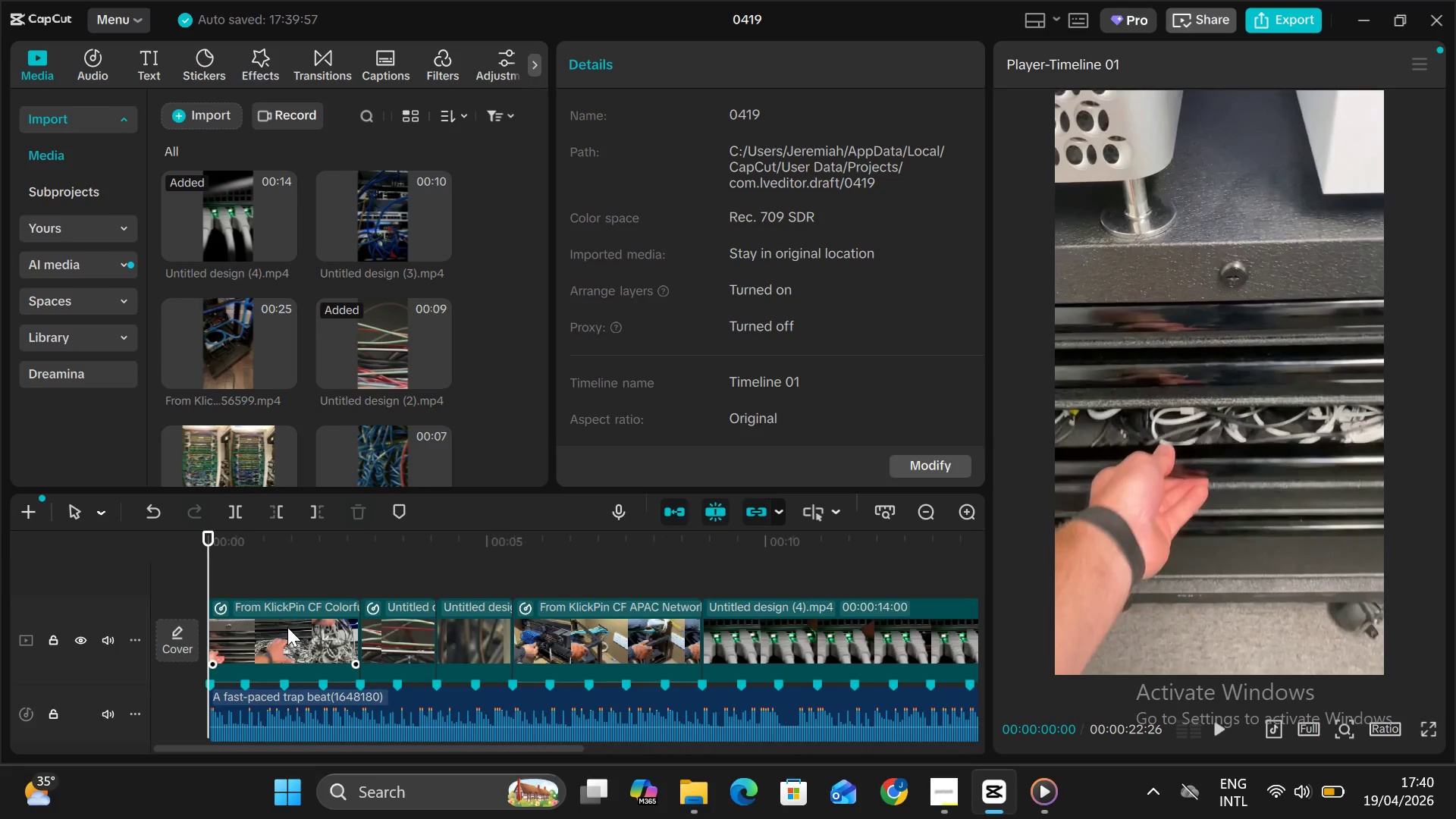 
left_click([287, 627])
 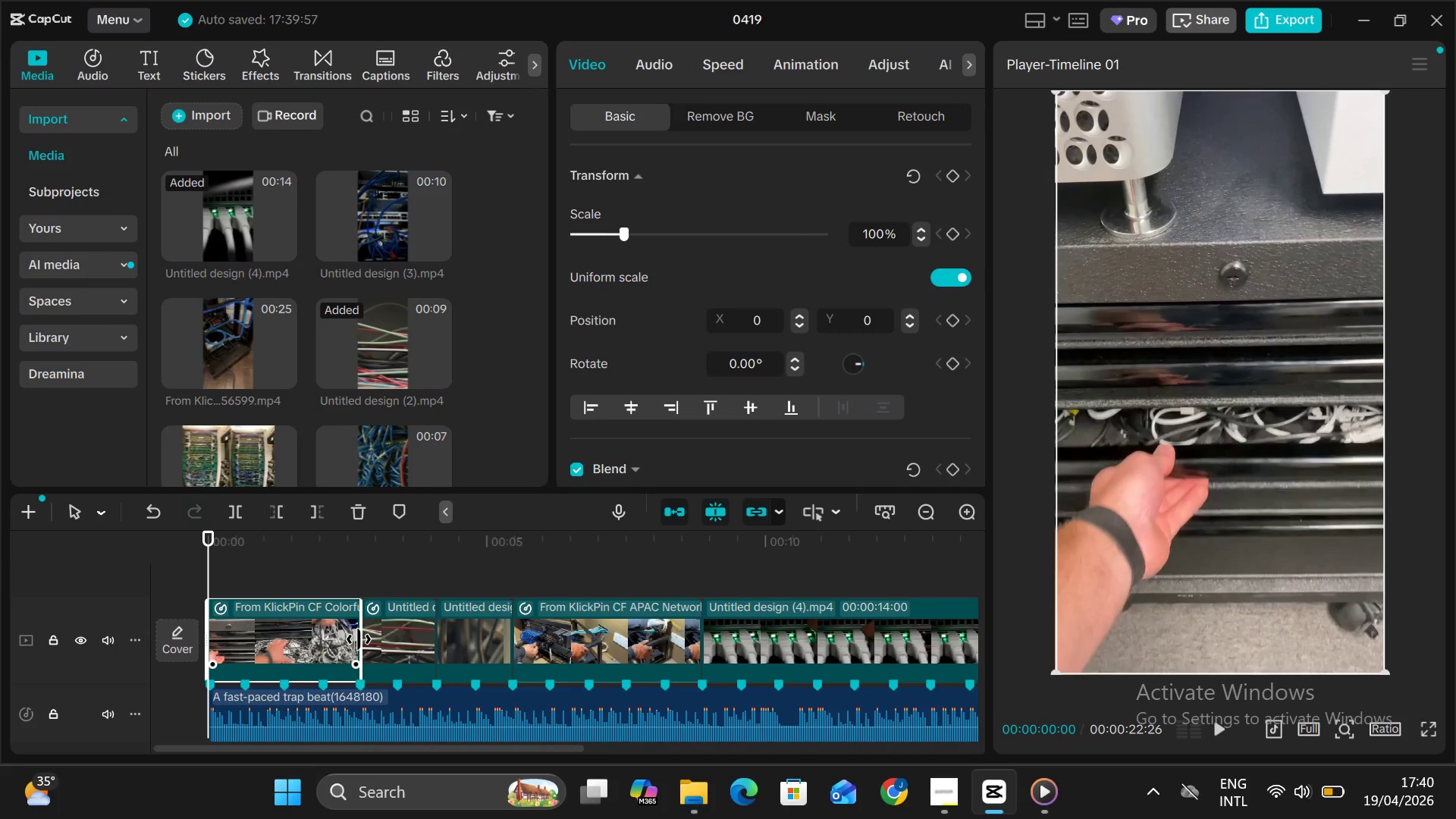 
wait(5.73)
 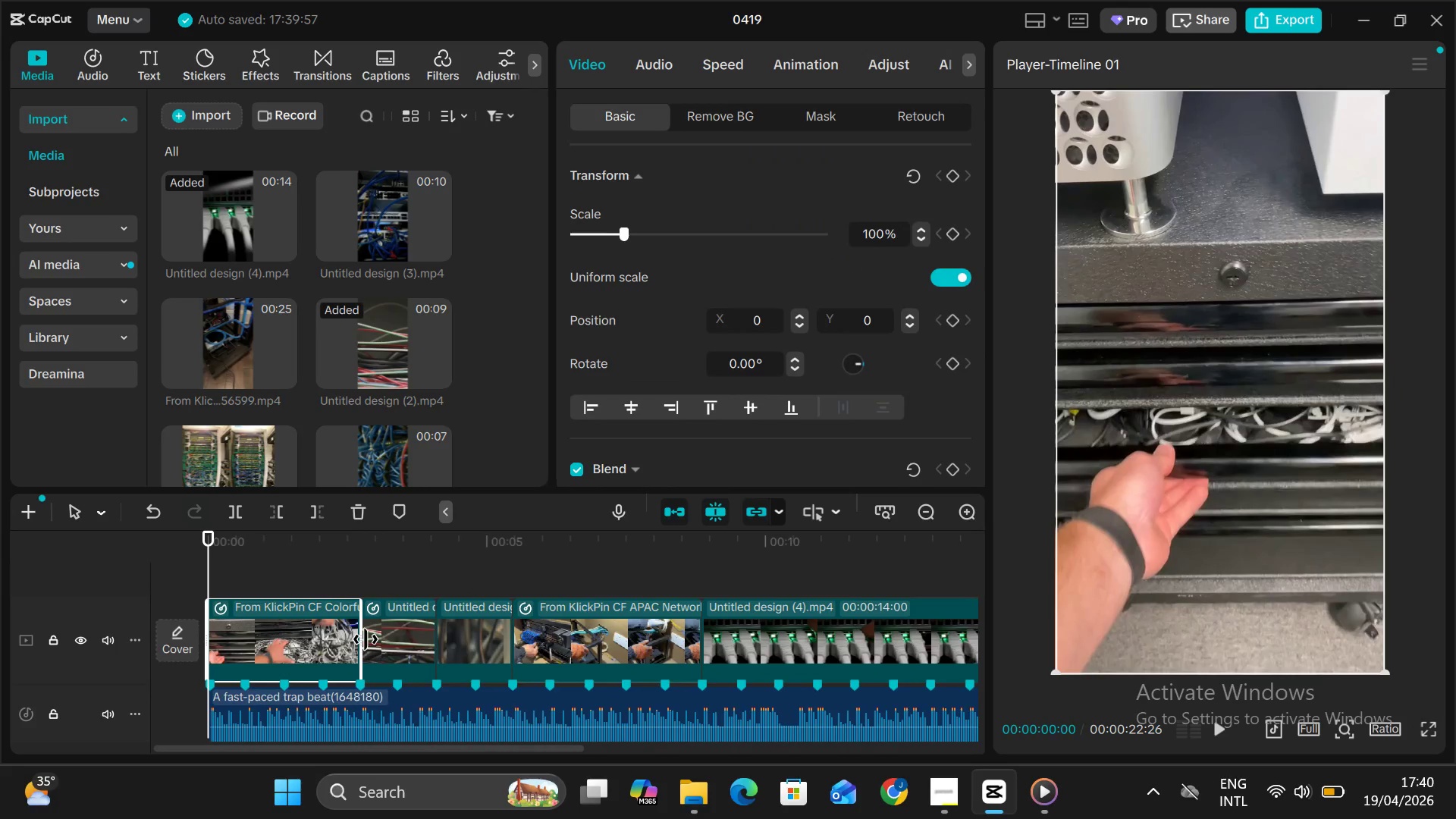 
left_click_drag(start_coordinate=[358, 637], to_coordinate=[282, 635])
 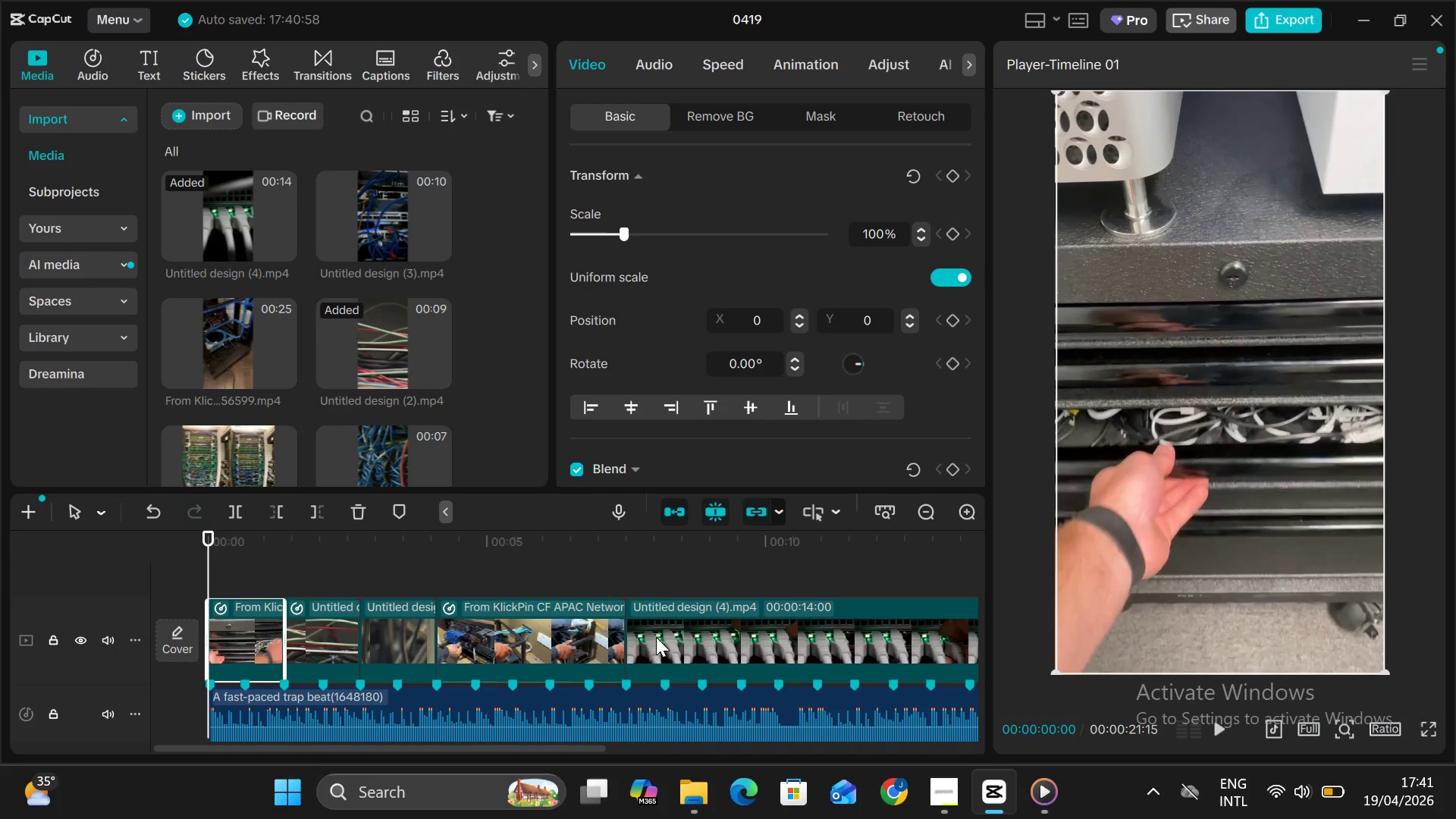 
left_click([736, 622])
 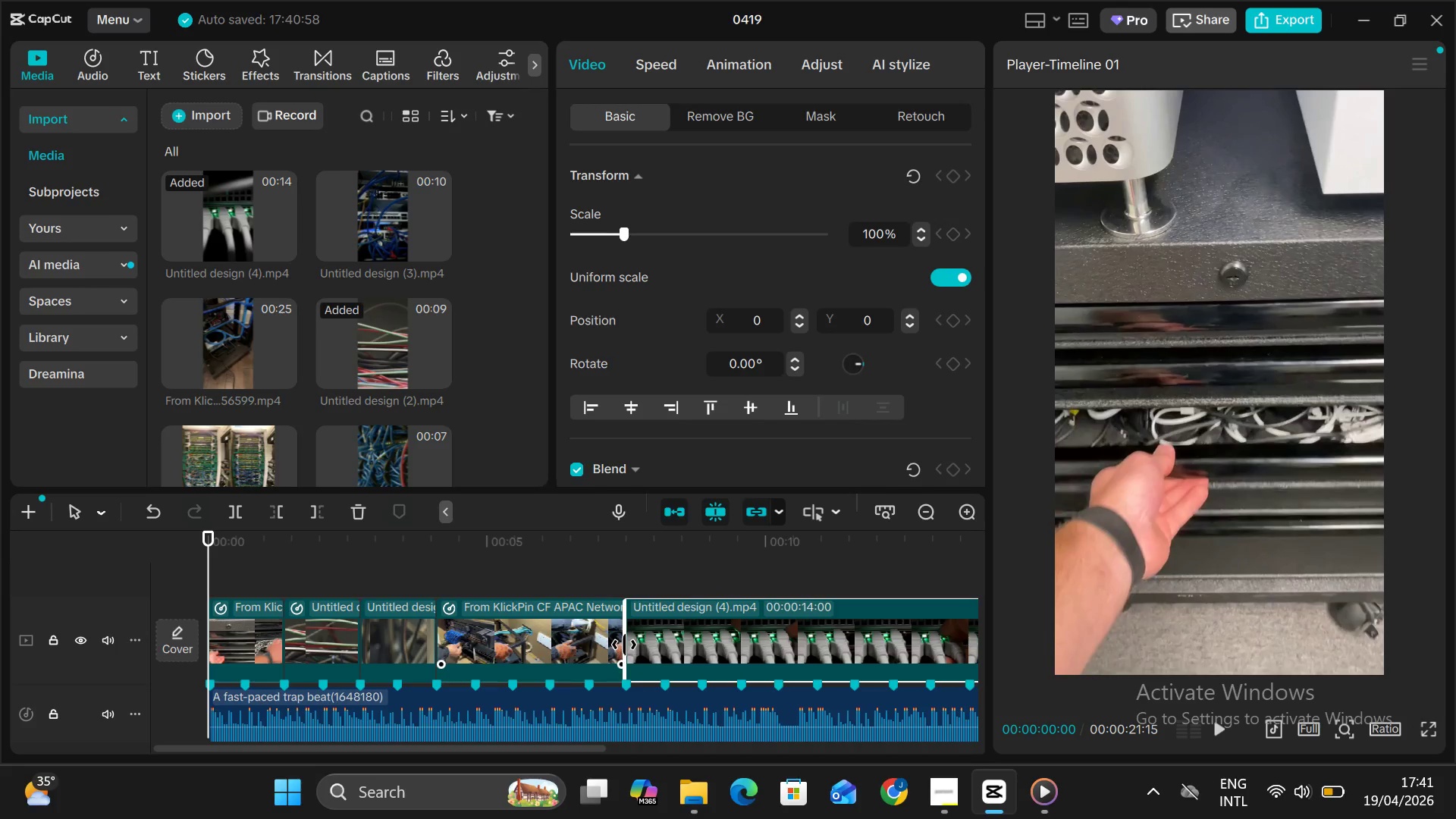 
left_click_drag(start_coordinate=[624, 645], to_coordinate=[682, 669])
 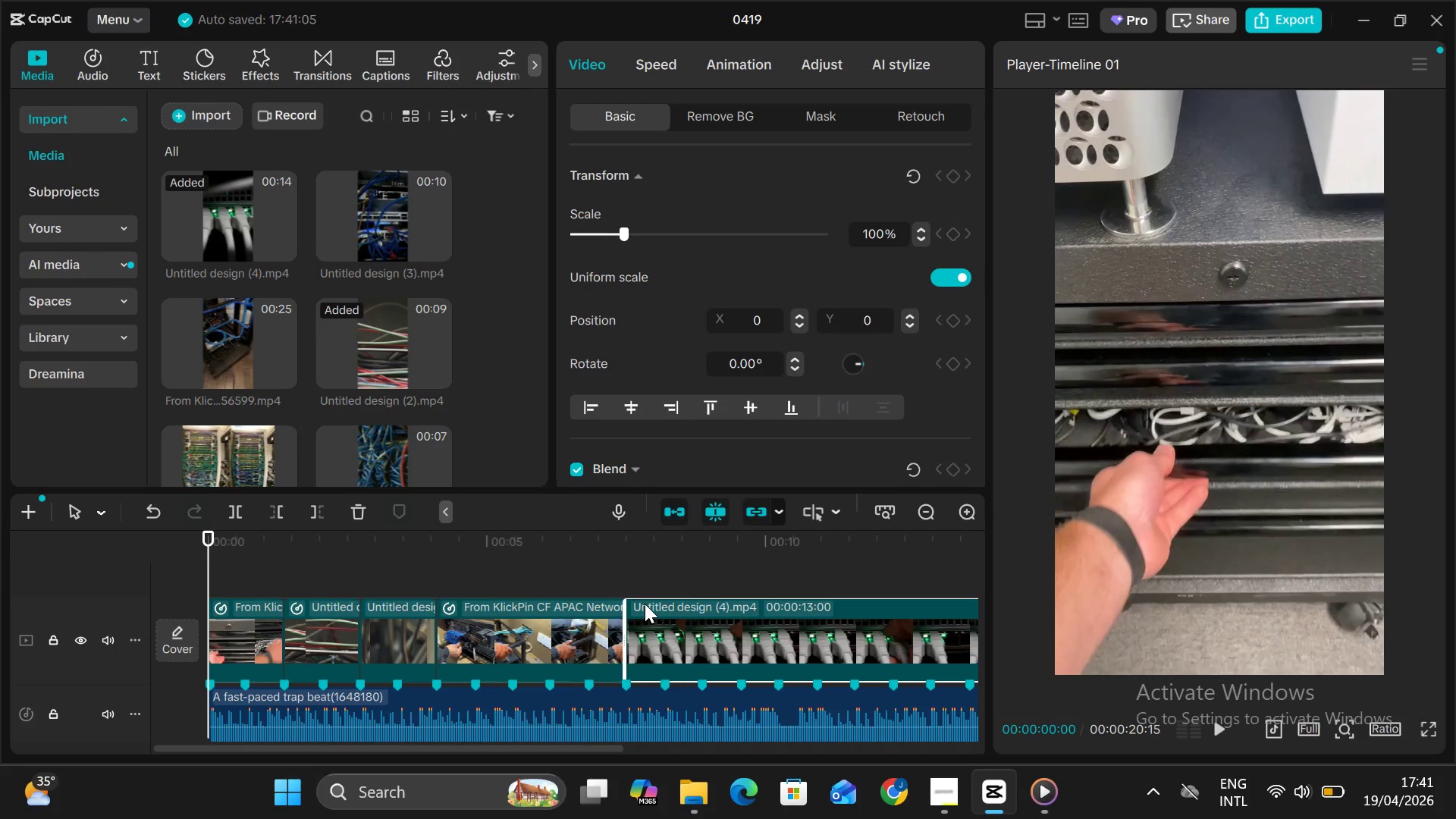 
left_click([619, 577])
 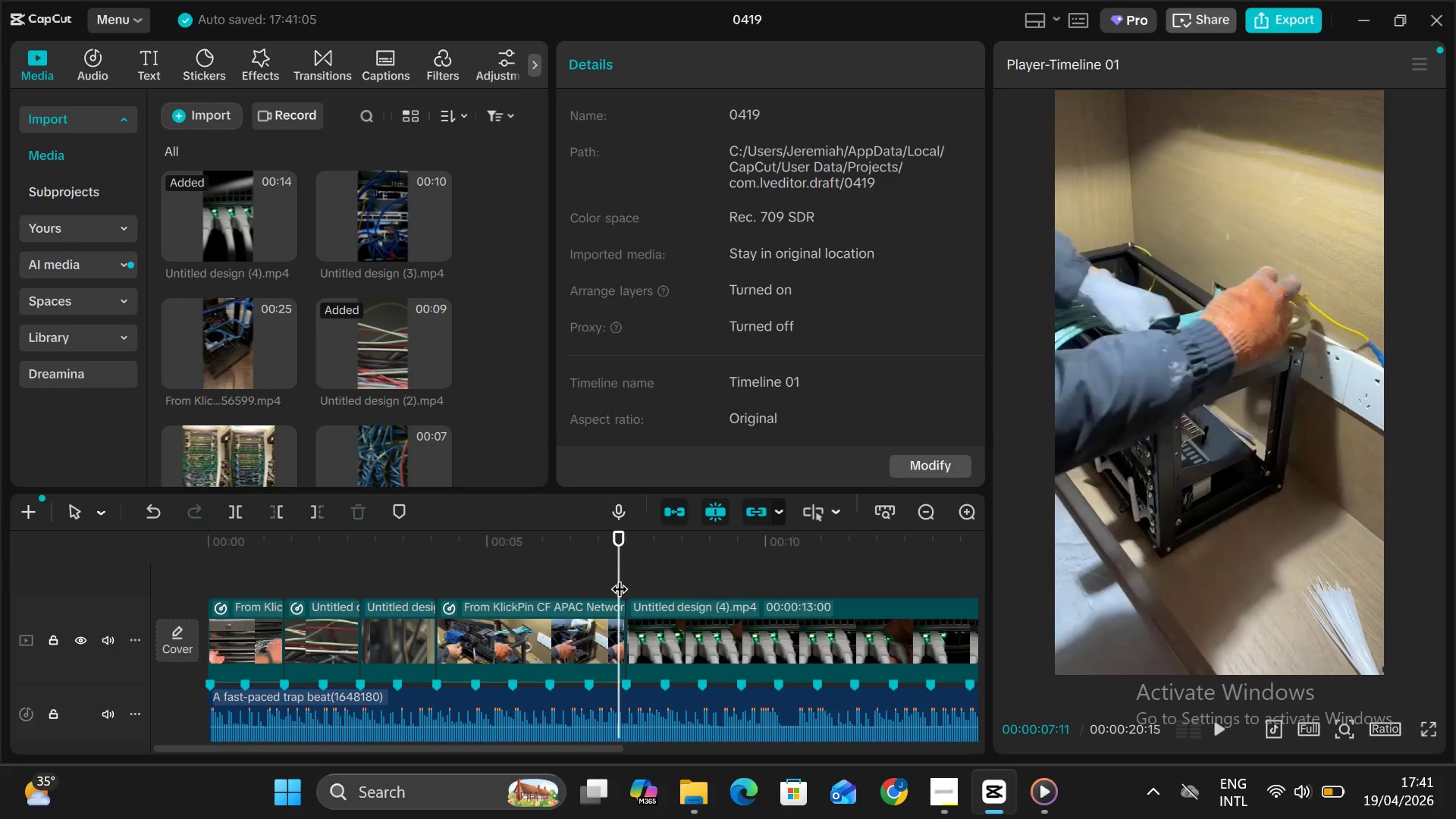 
hold_key(key=AltLeft, duration=0.44)
 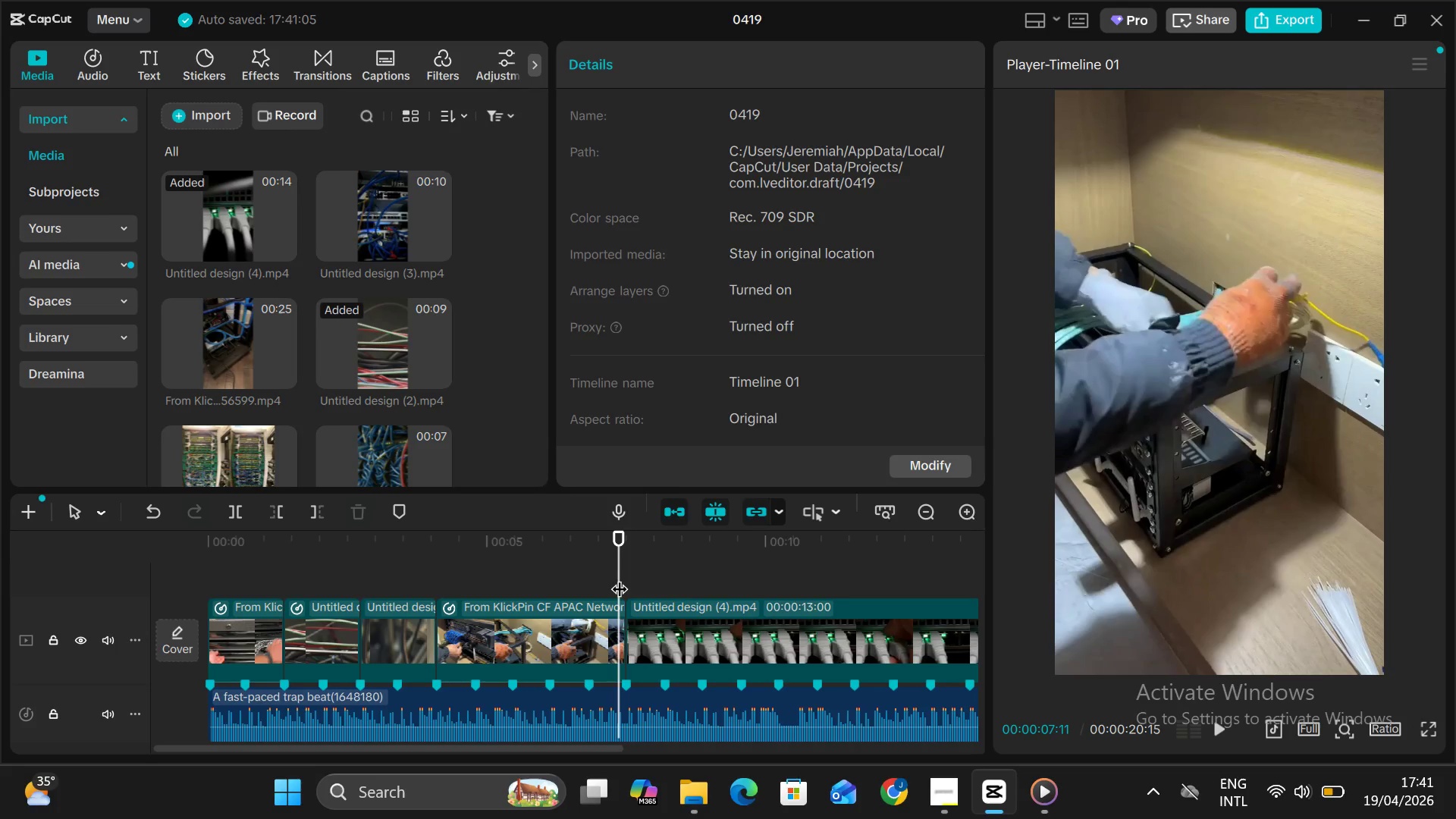 
hold_key(key=AltLeft, duration=1.28)
 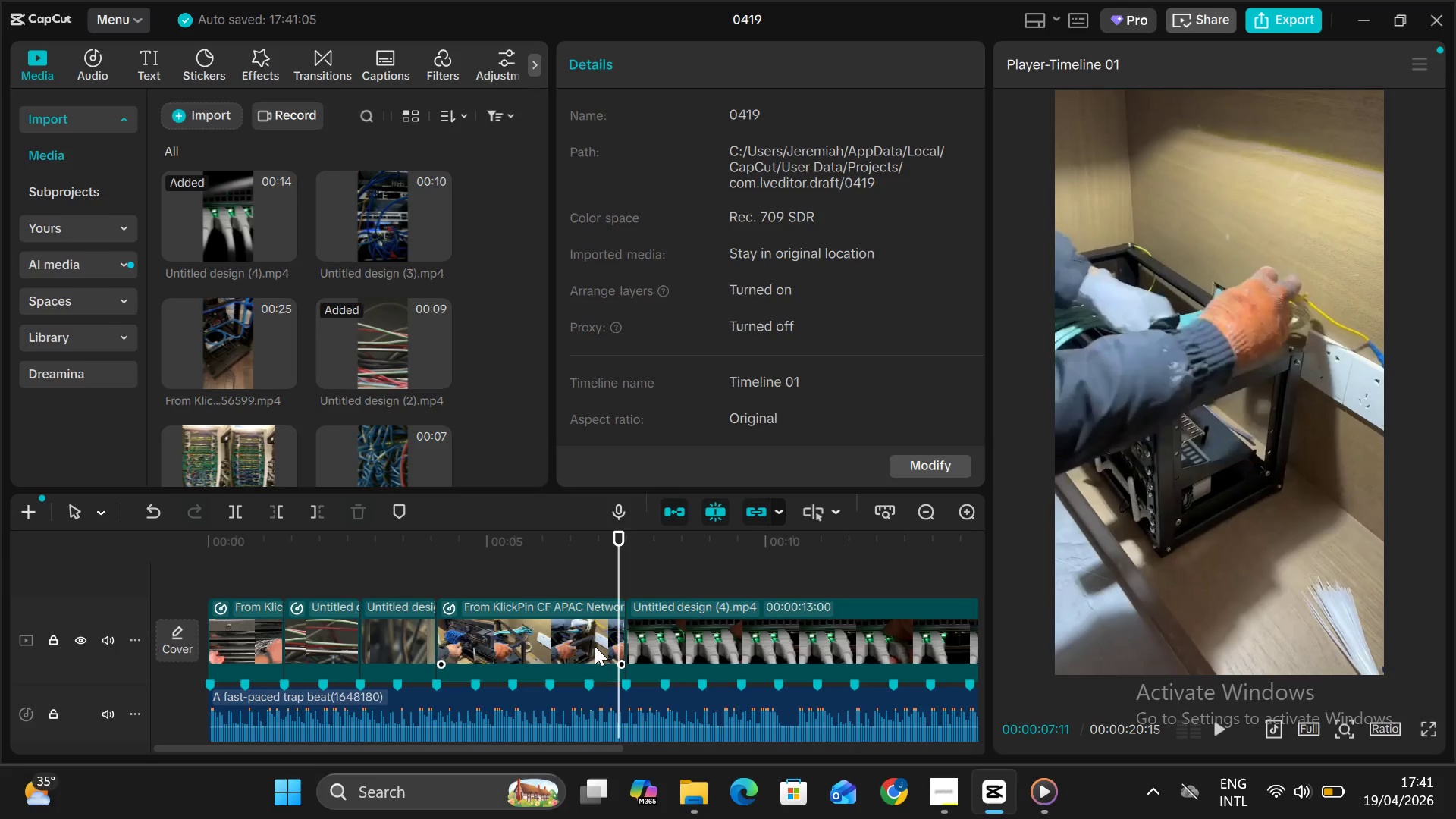 
left_click([595, 646])
 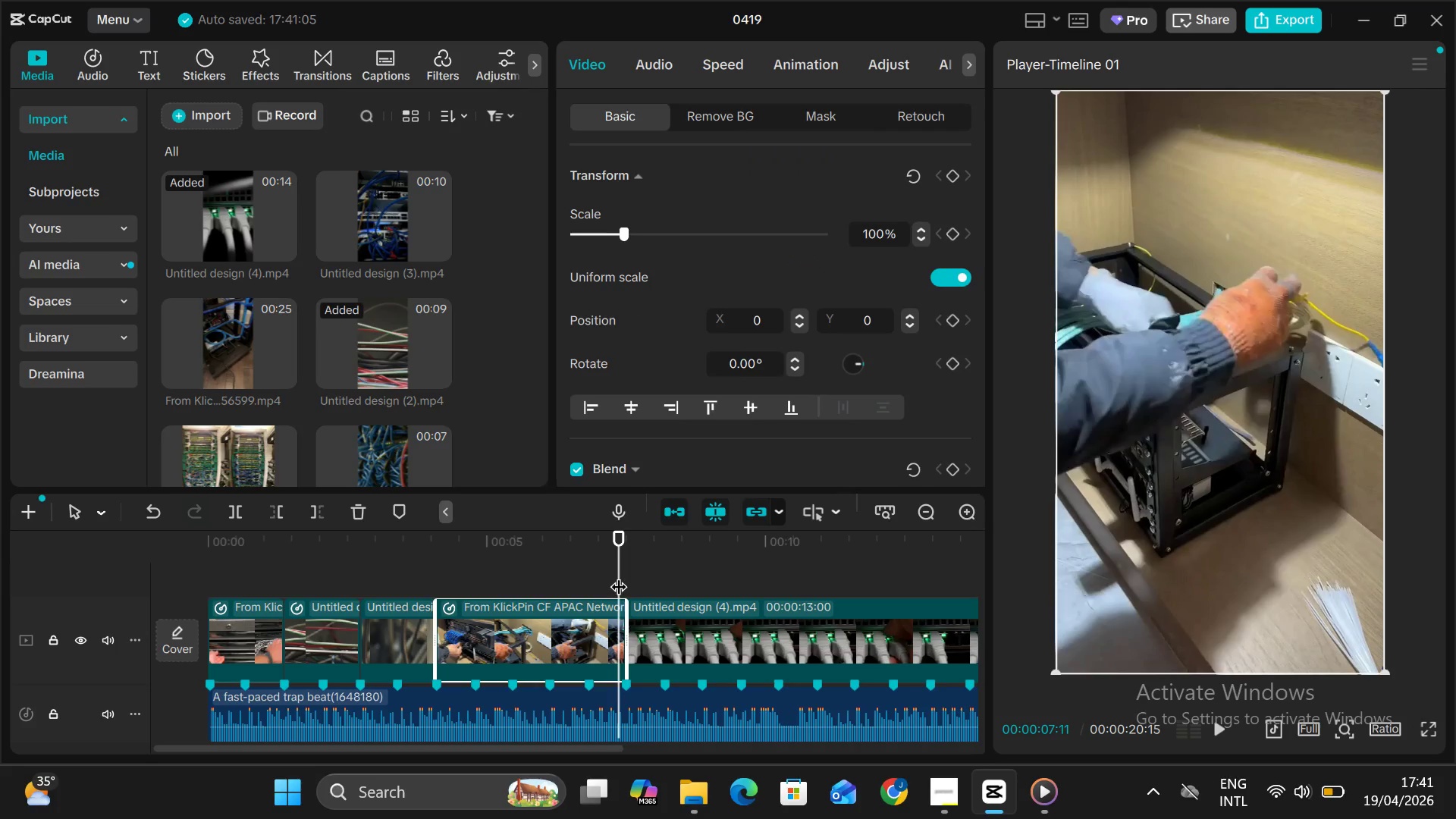 
left_click_drag(start_coordinate=[618, 575], to_coordinate=[614, 604])
 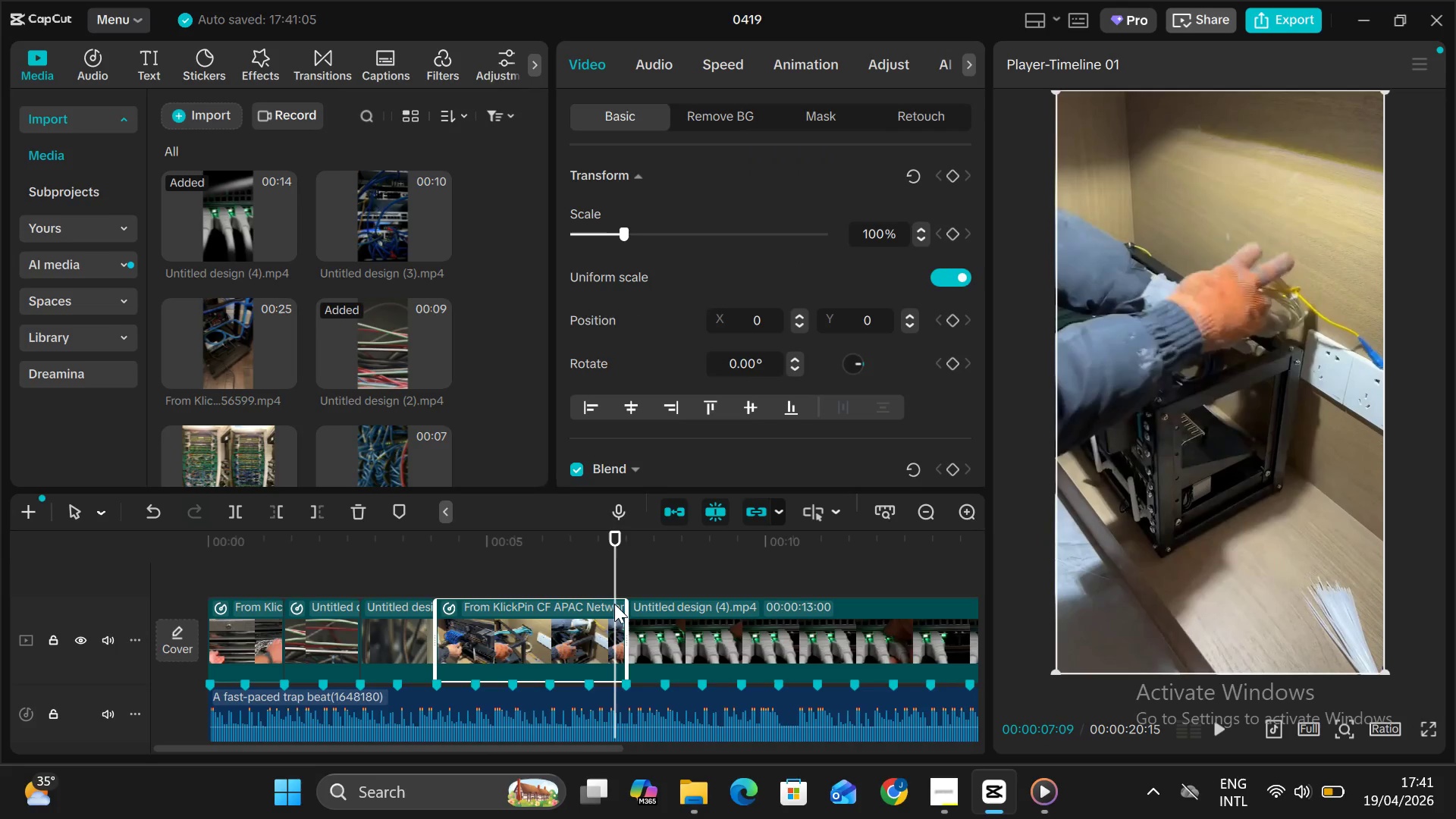 
key(Alt+V)
 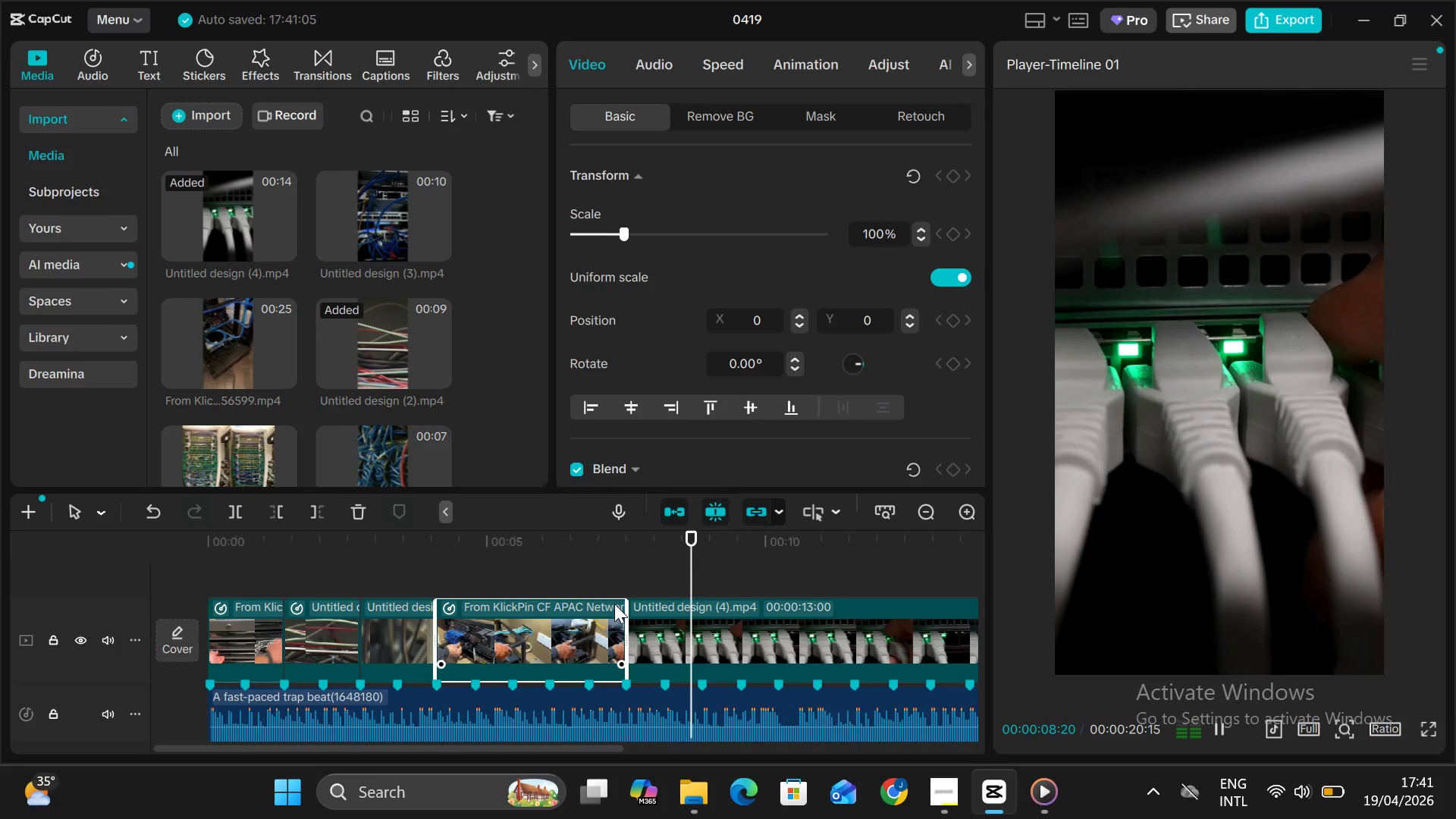 
key(Alt+V)
 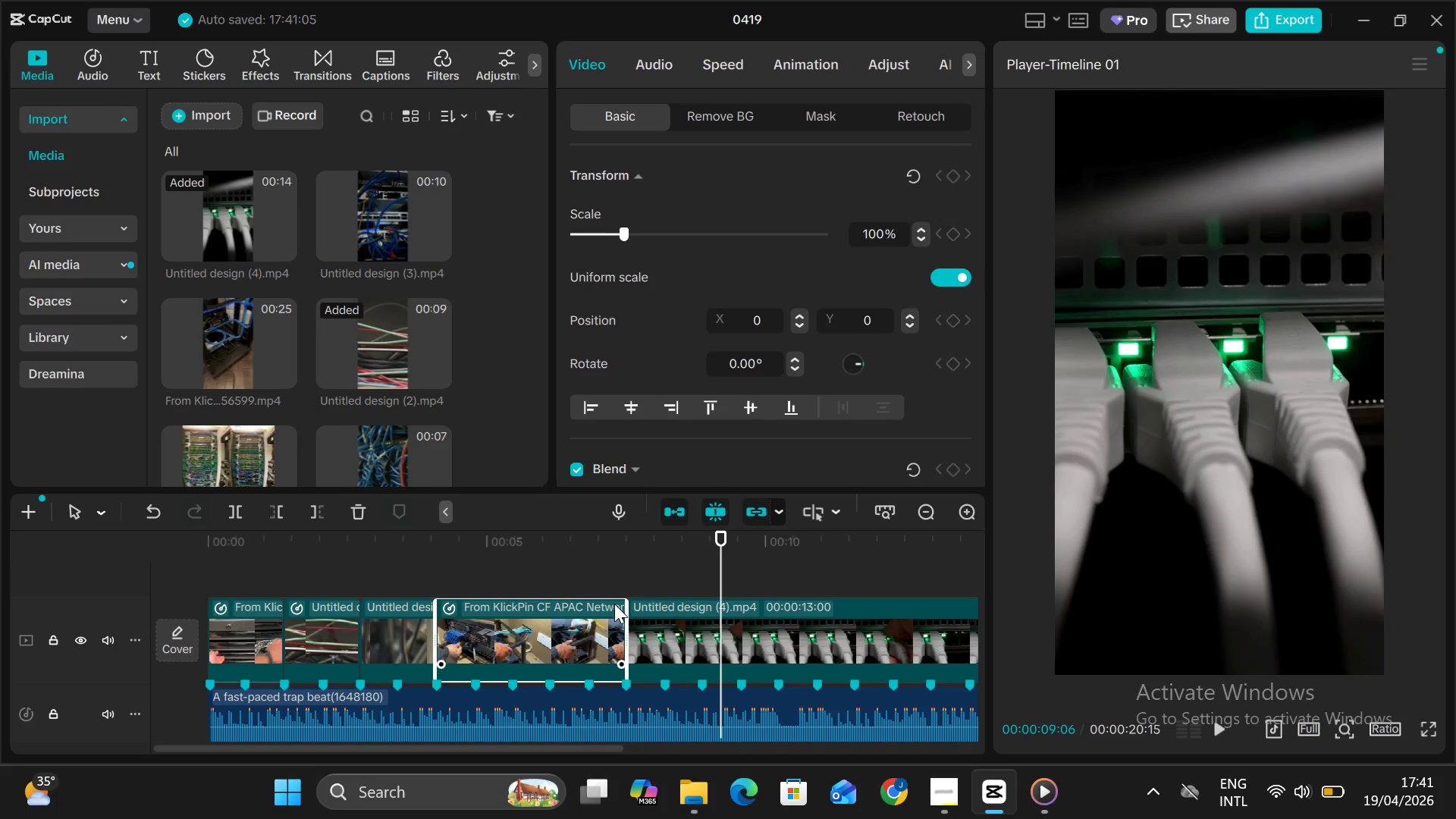 
key(Alt+AltLeft)
 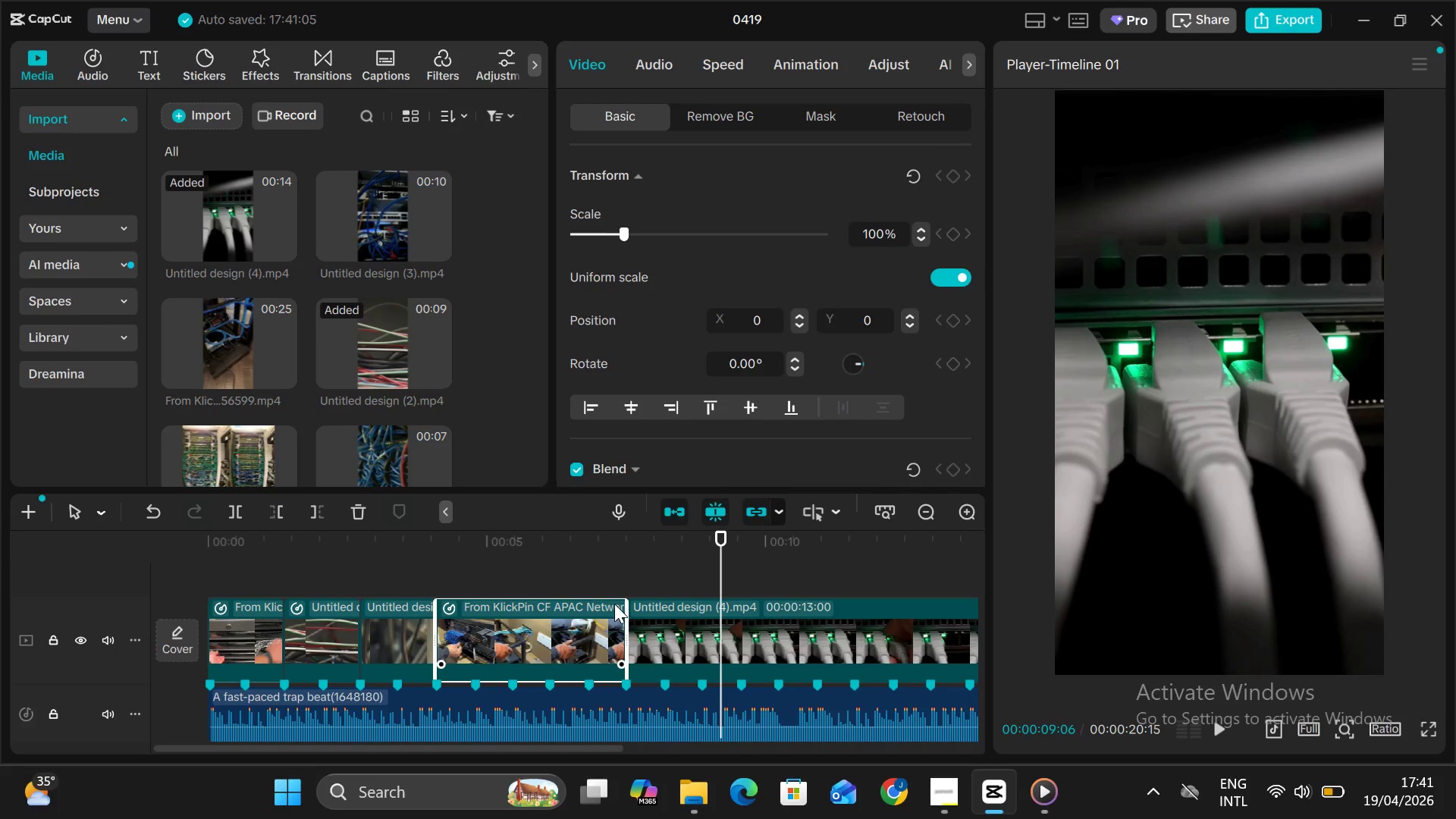 
key(Alt+V)
 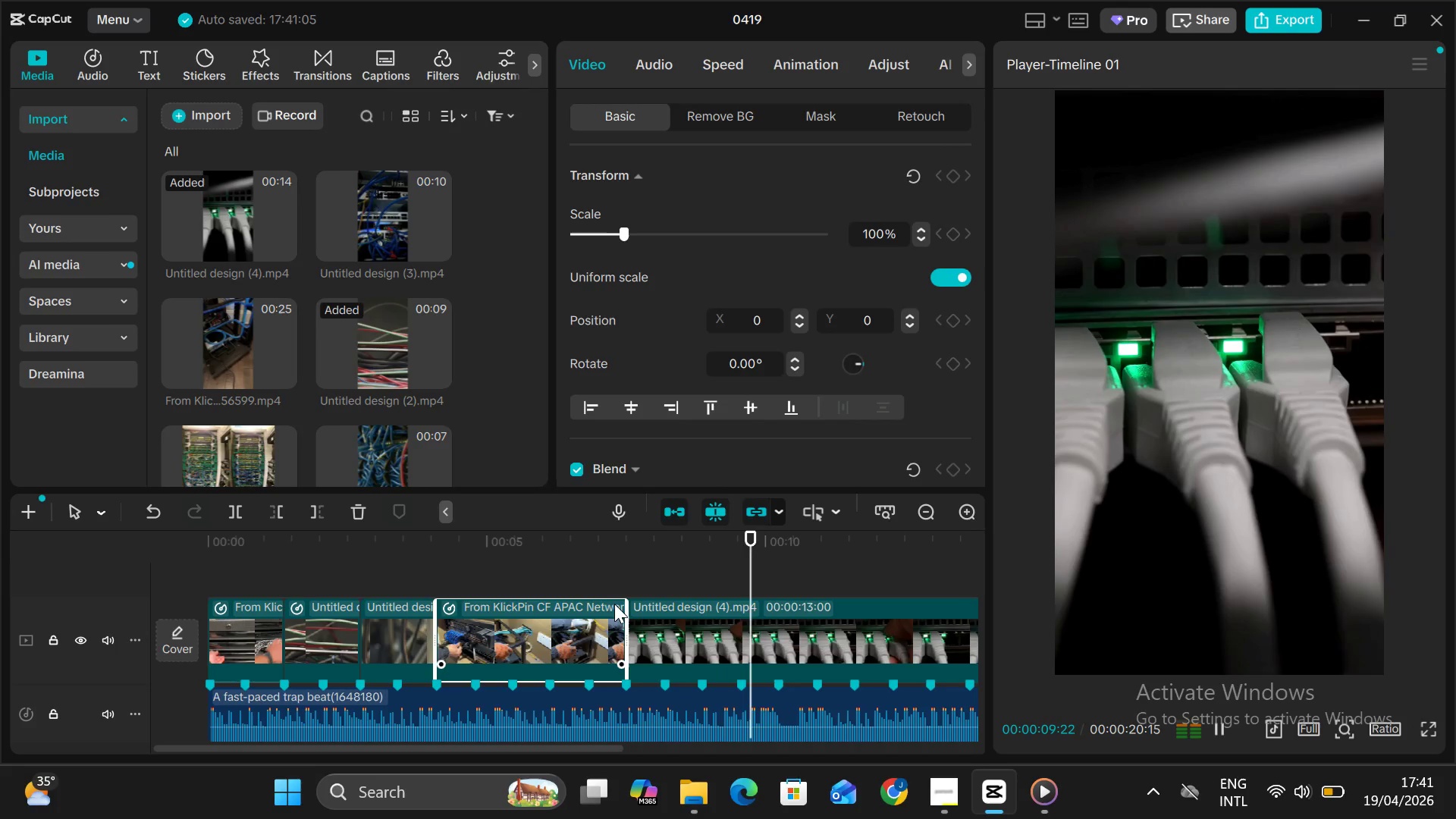 
key(Alt+V)
 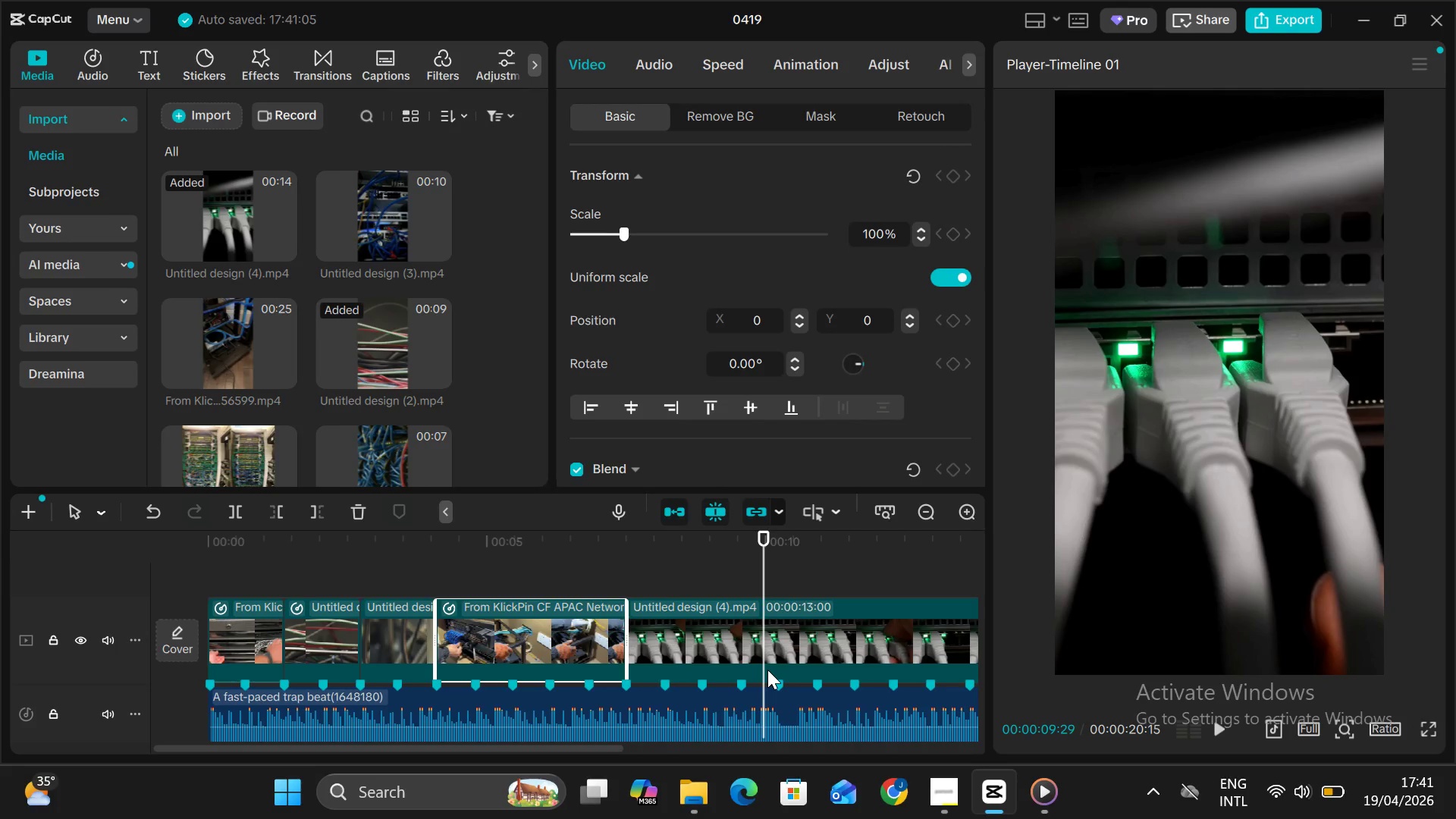 
left_click_drag(start_coordinate=[764, 667], to_coordinate=[742, 667])
 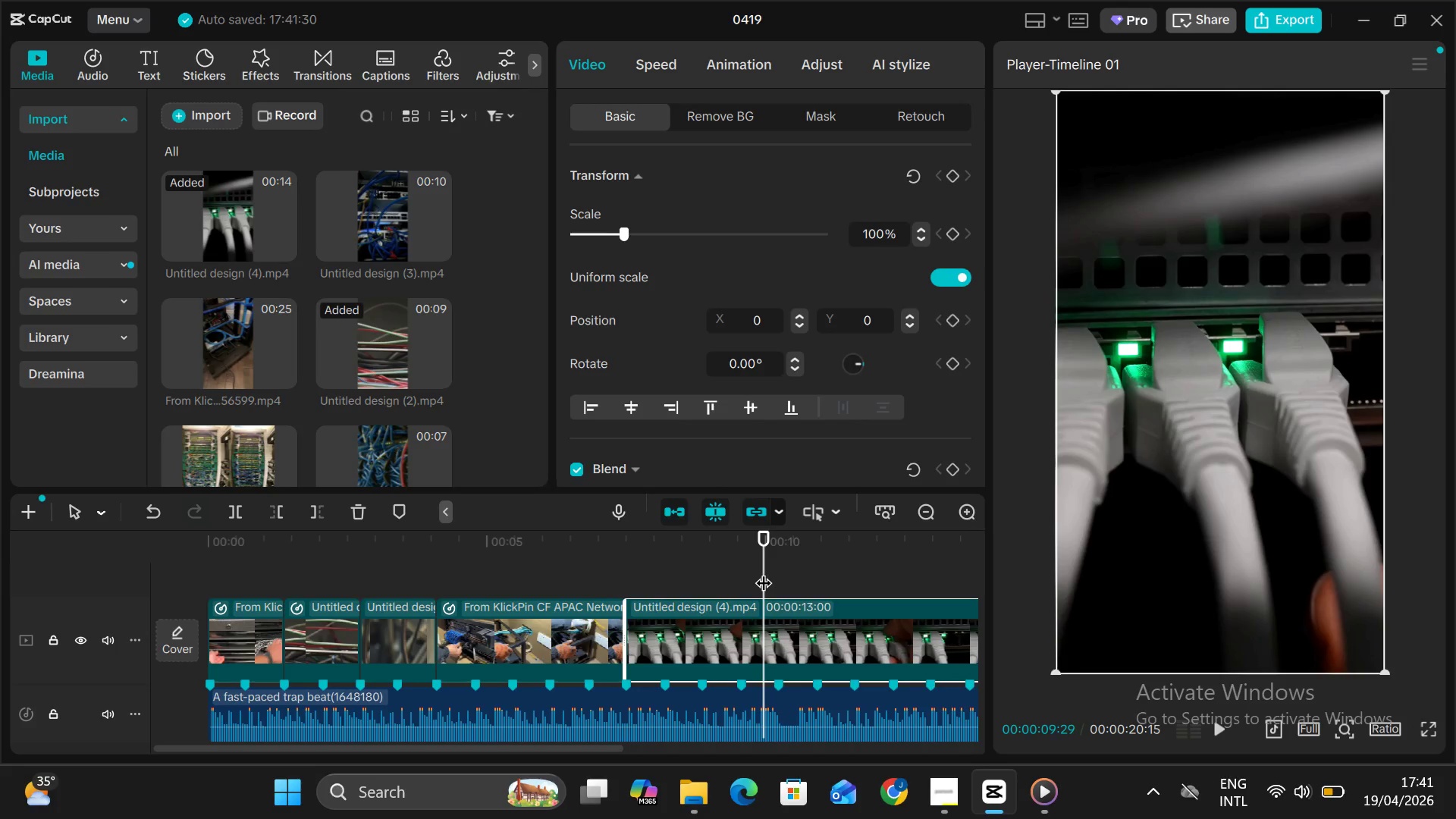 
left_click_drag(start_coordinate=[763, 571], to_coordinate=[747, 573])
 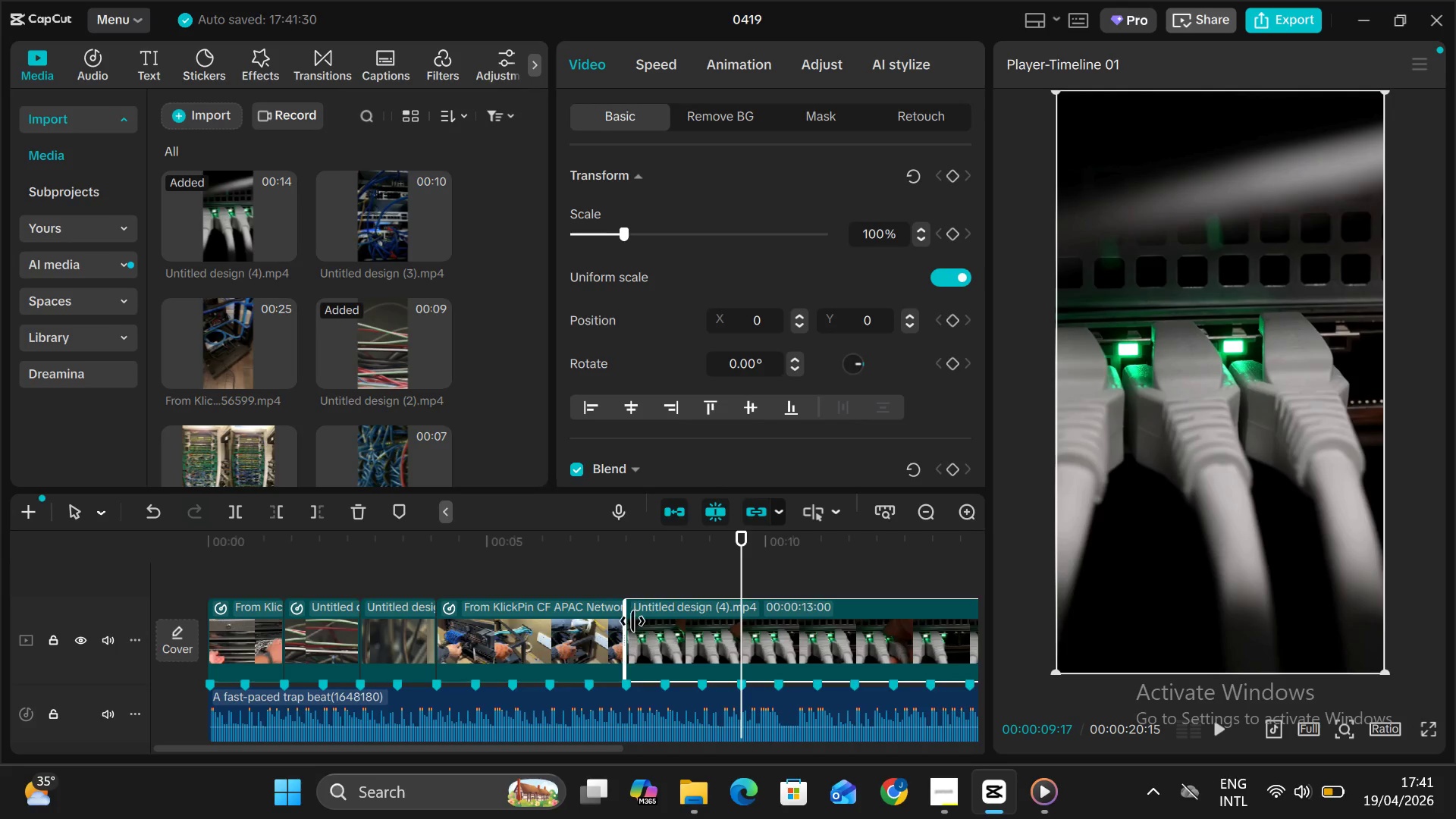 
left_click_drag(start_coordinate=[631, 621], to_coordinate=[704, 646])
 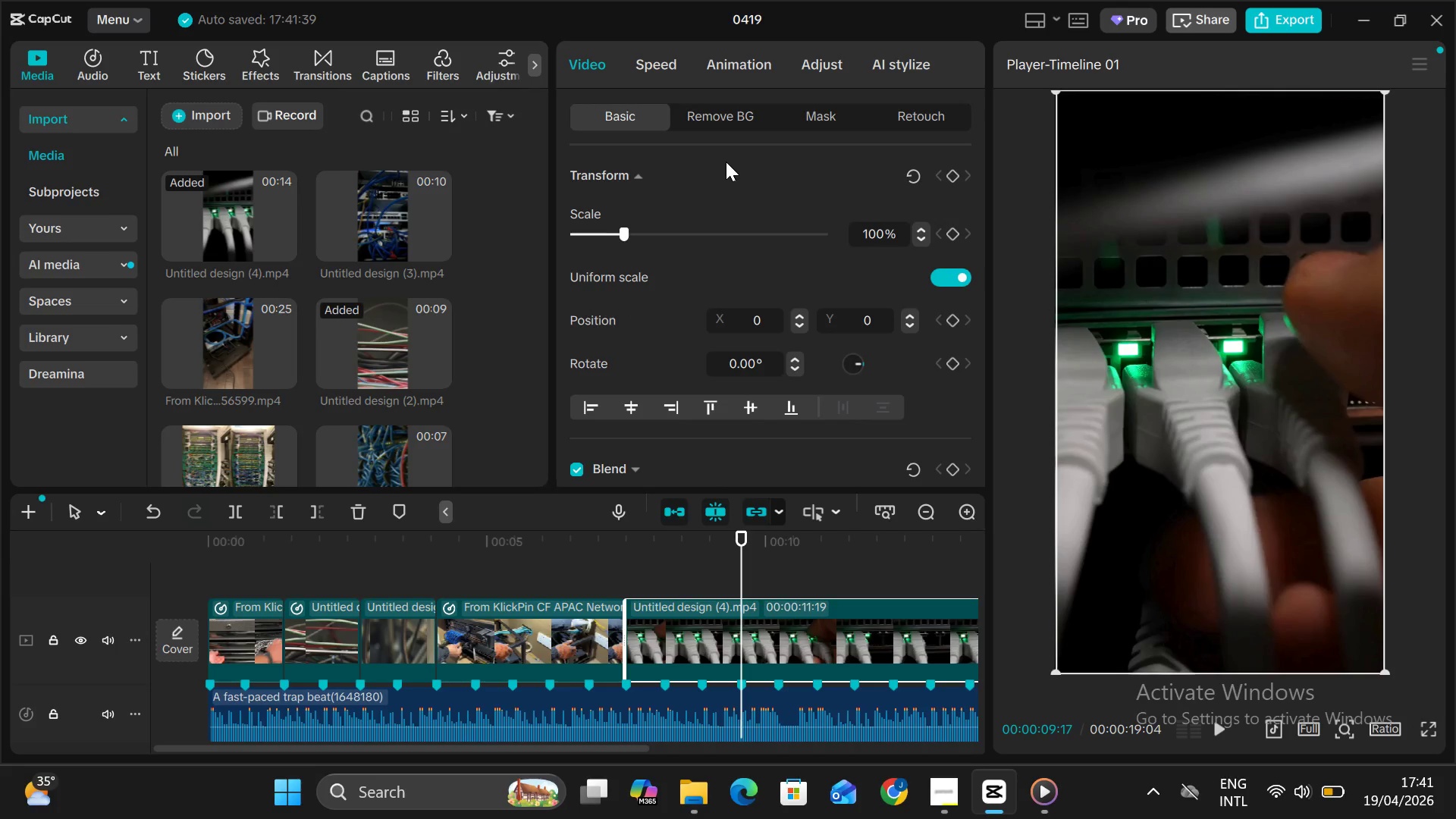 
wait(7.11)
 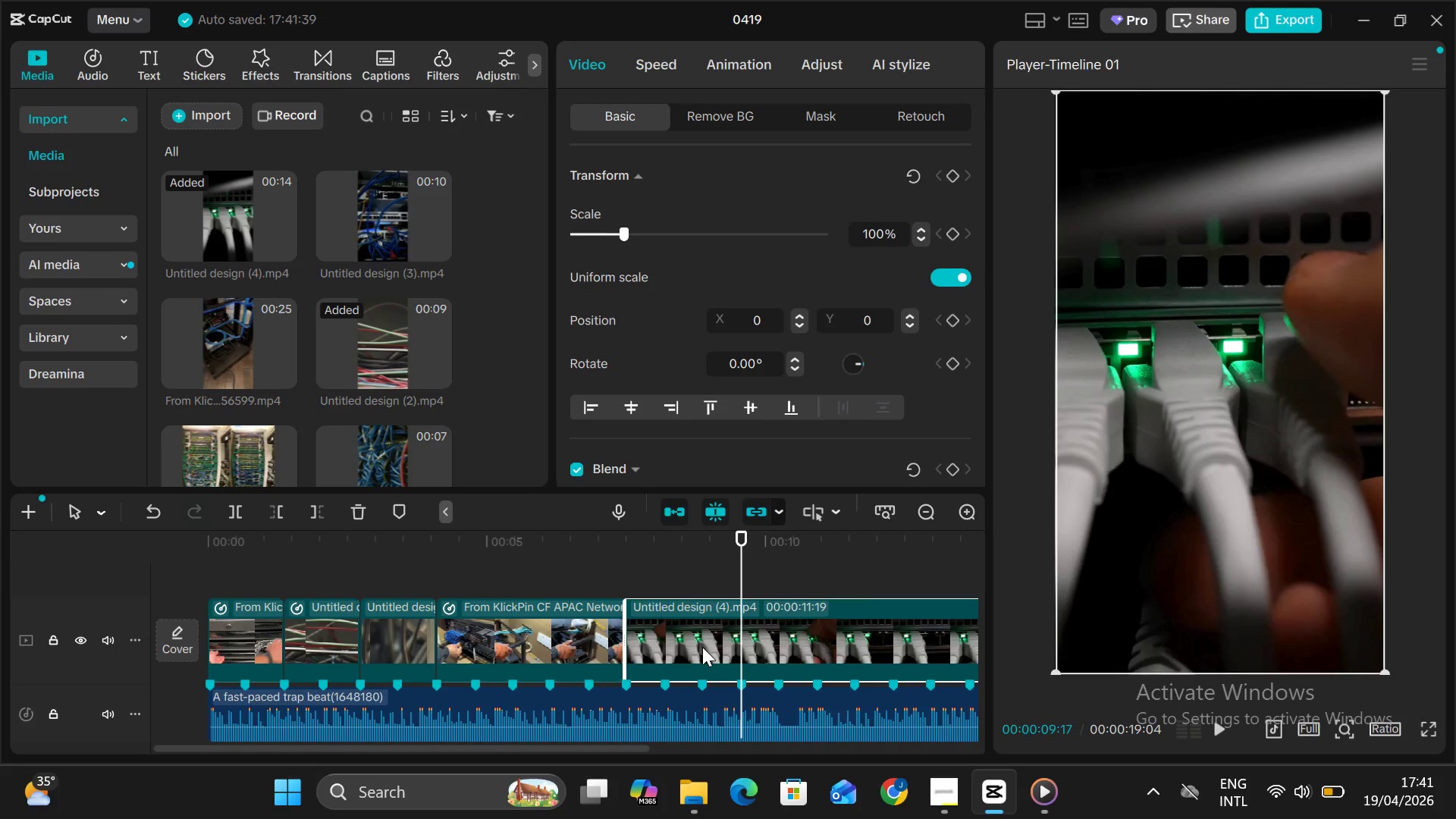 
left_click([777, 576])
 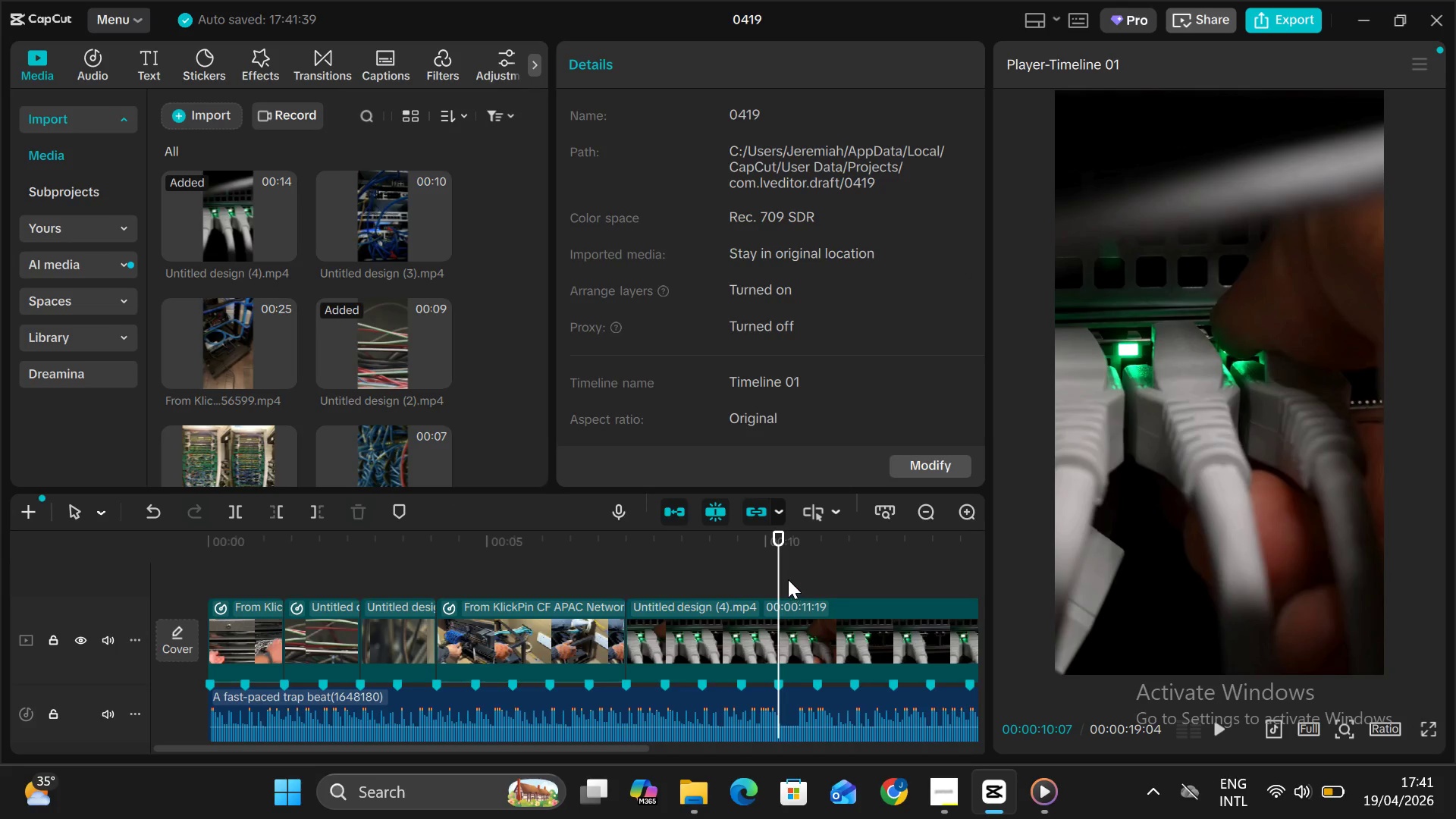 
left_click_drag(start_coordinate=[784, 578], to_coordinate=[892, 597])
 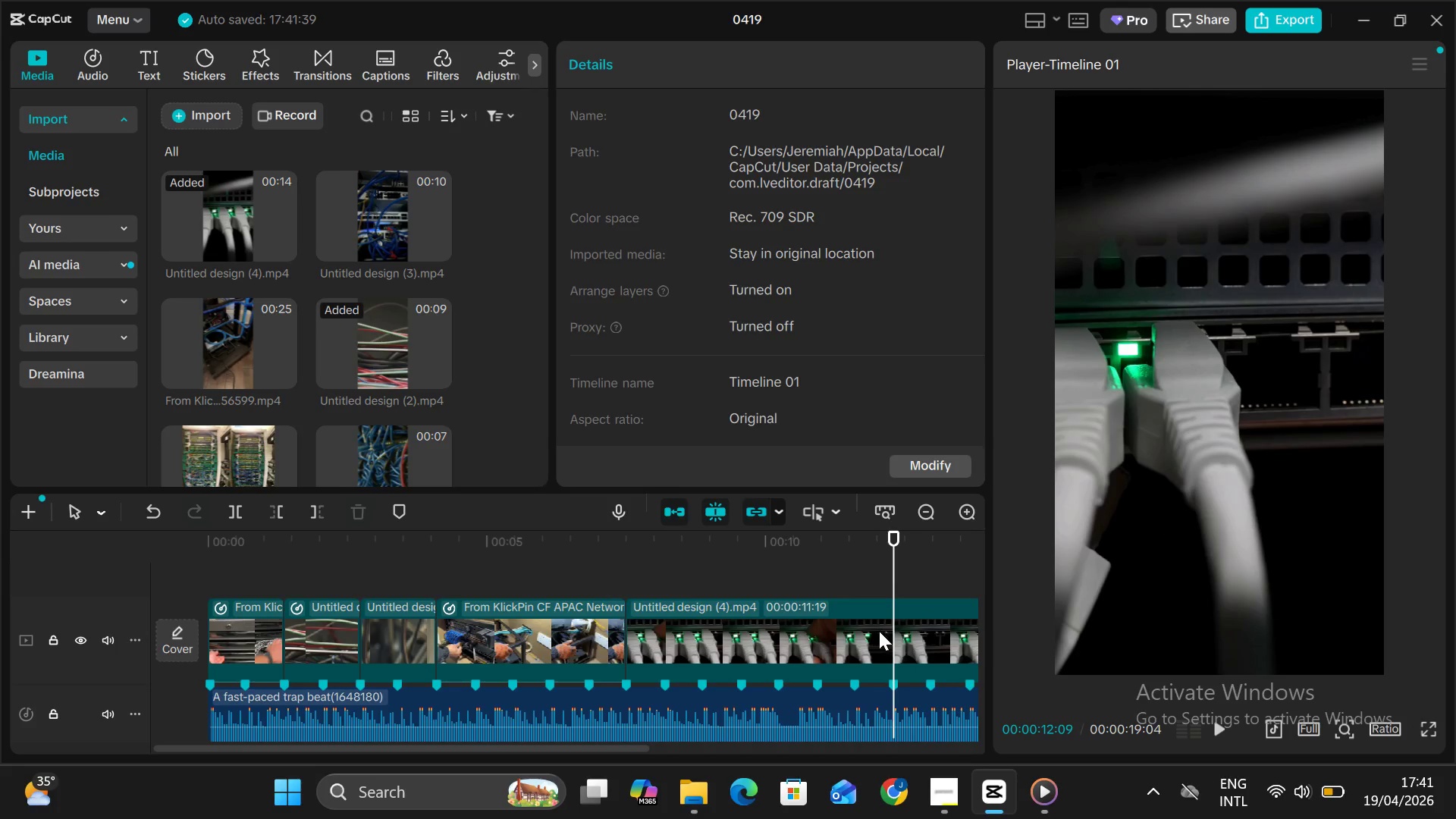 
left_click([879, 631])
 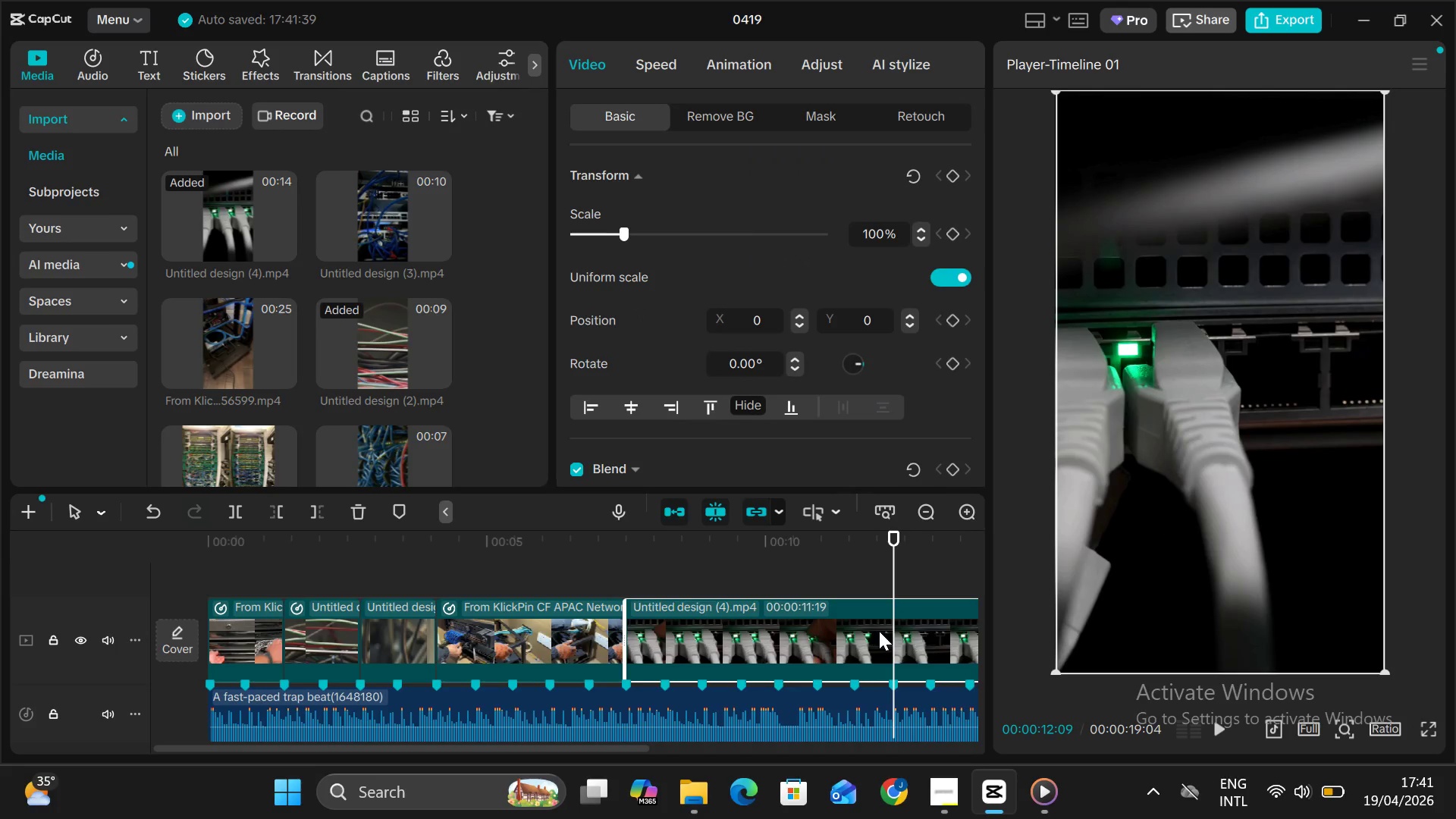 
key(Control+B)
 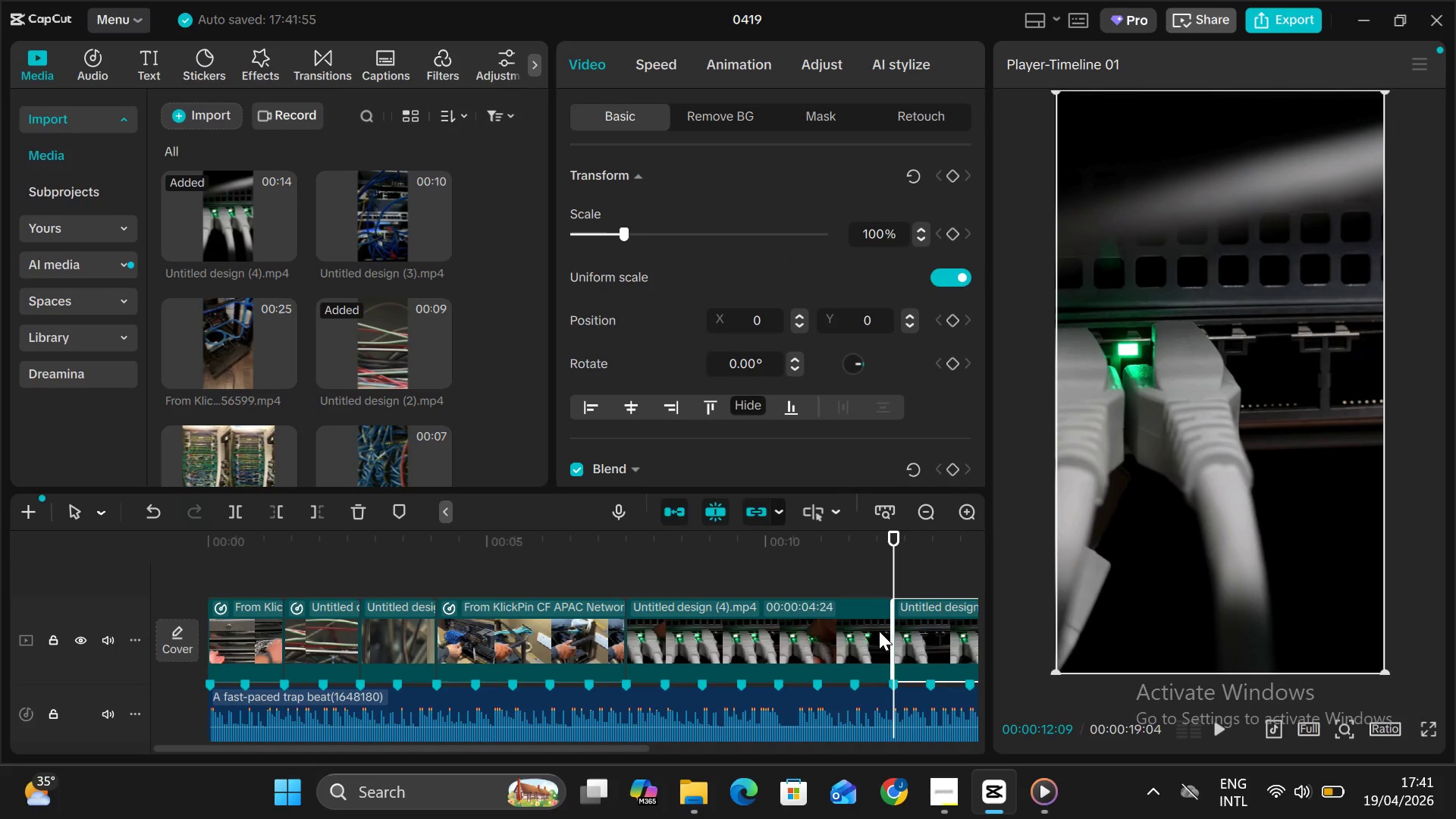 
key(Backslash)
 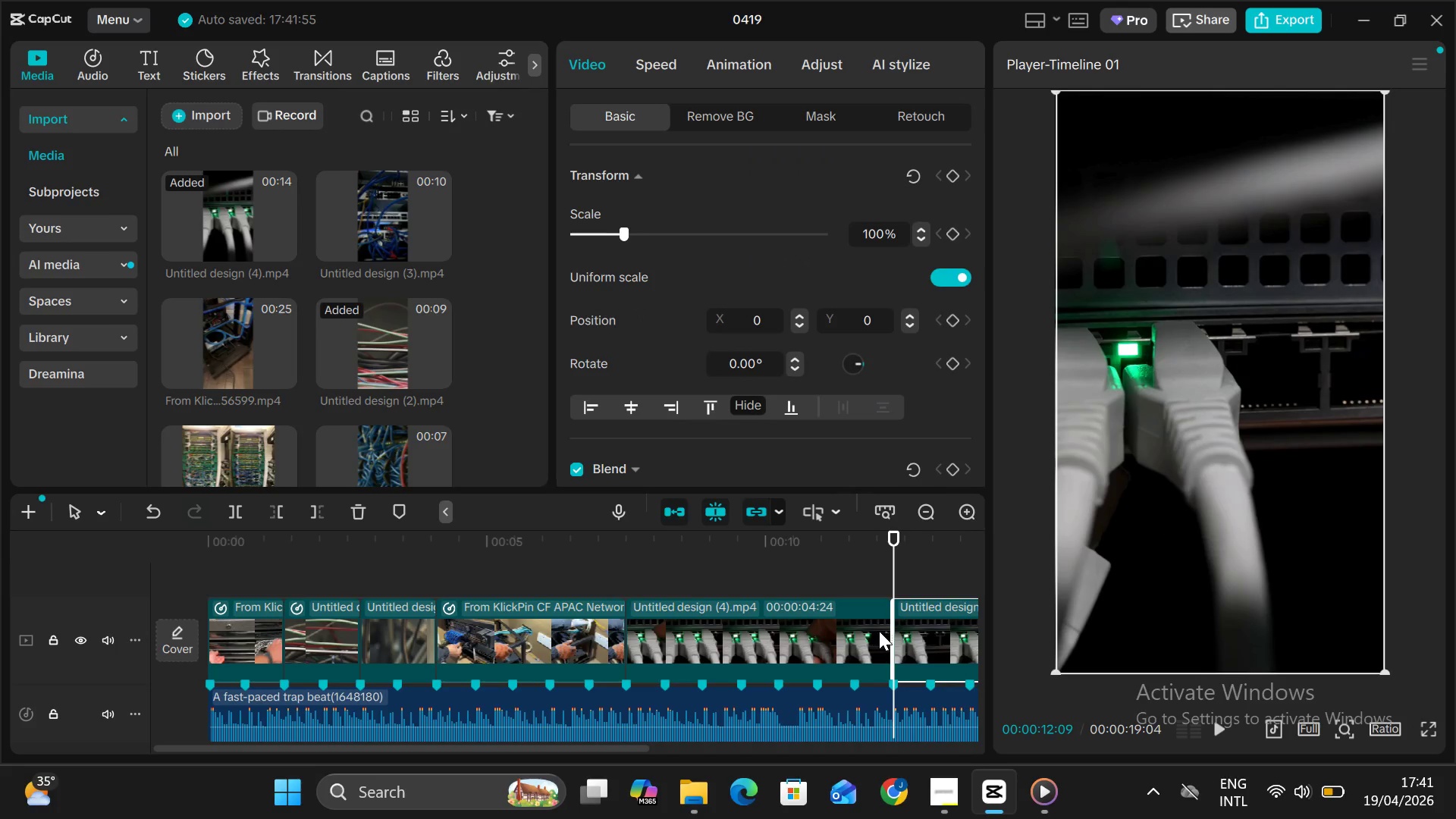 
key(Backspace)
 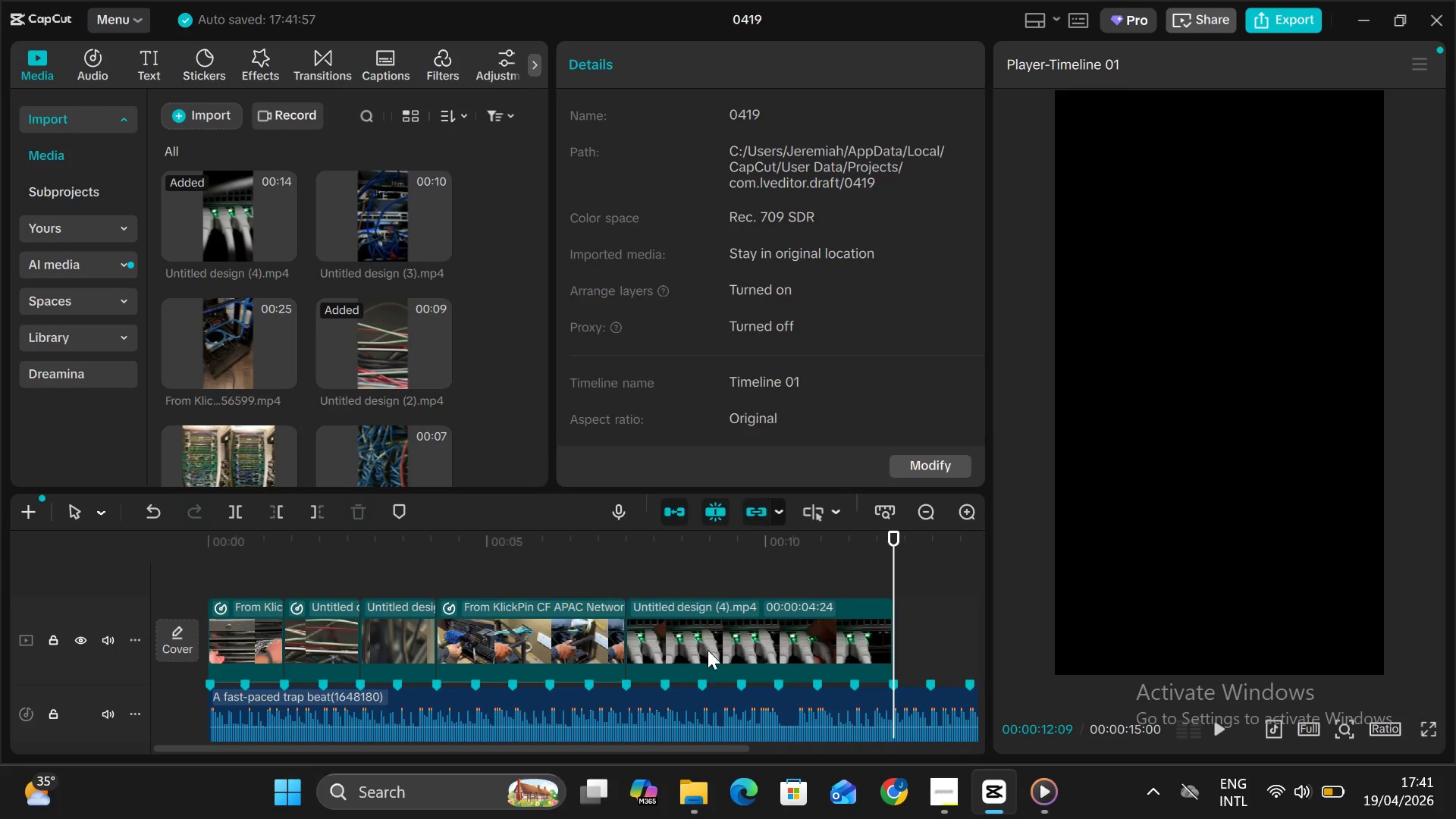 
left_click([708, 650])
 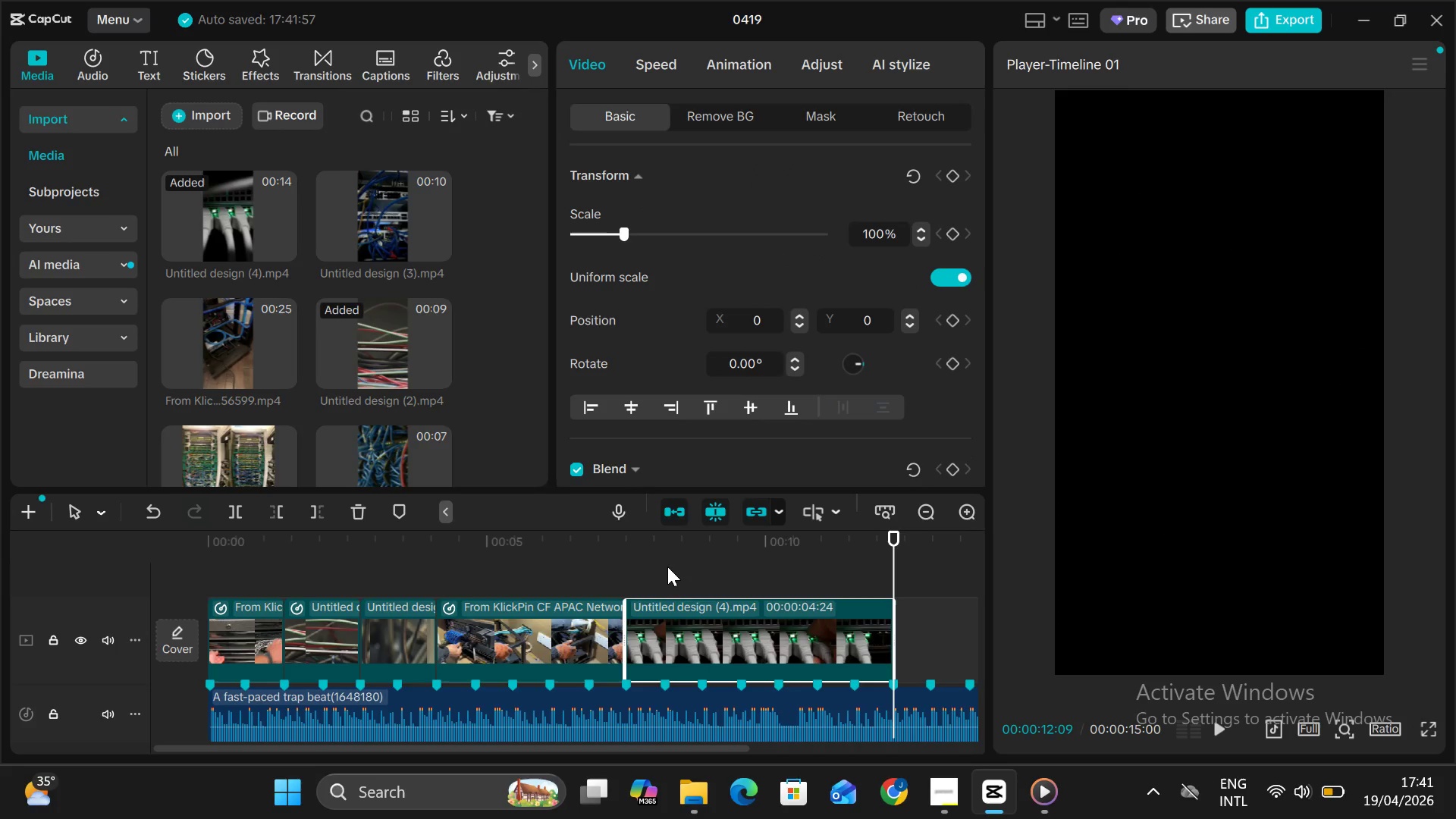 
left_click([667, 566])
 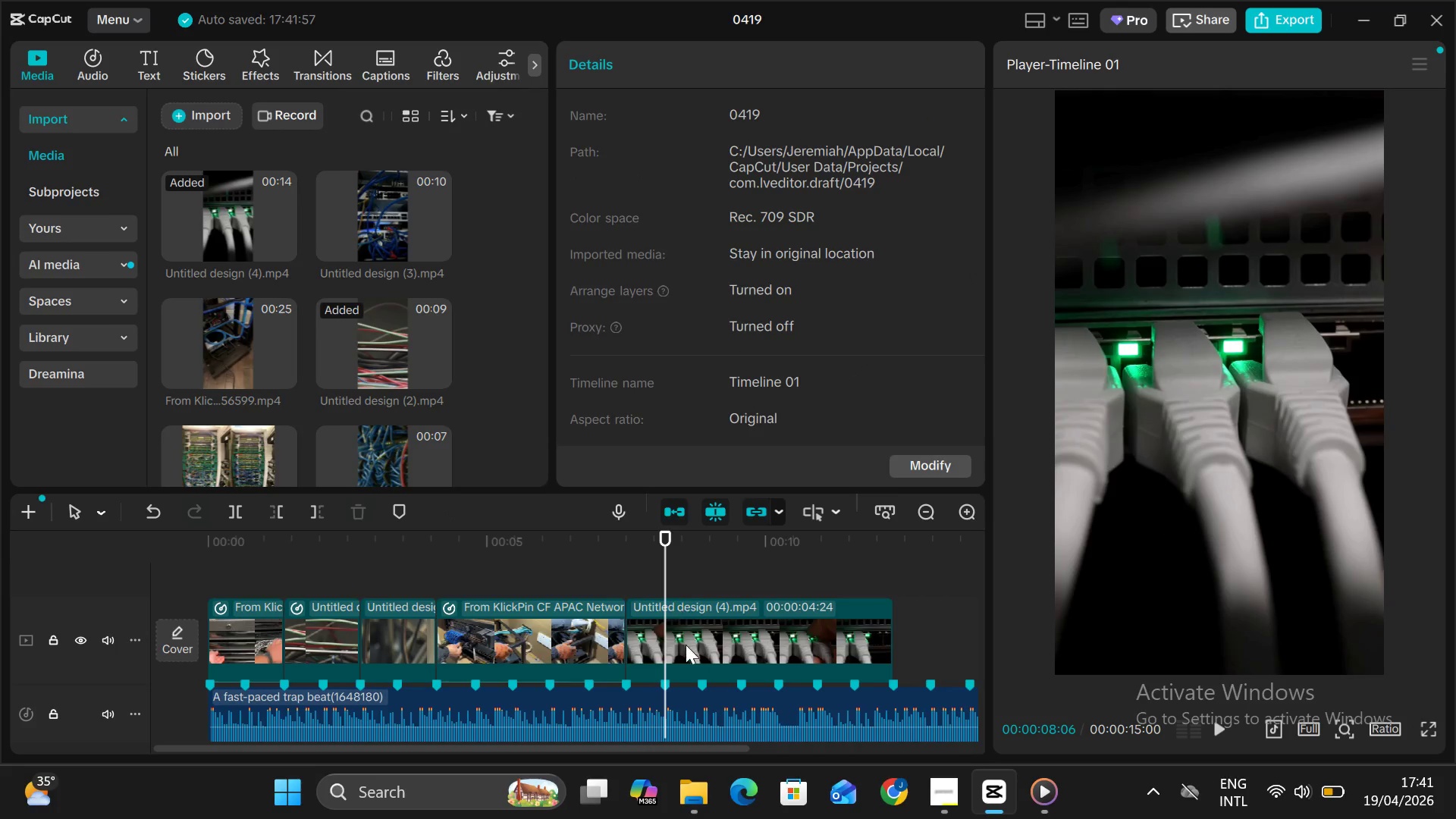 
left_click([686, 645])
 